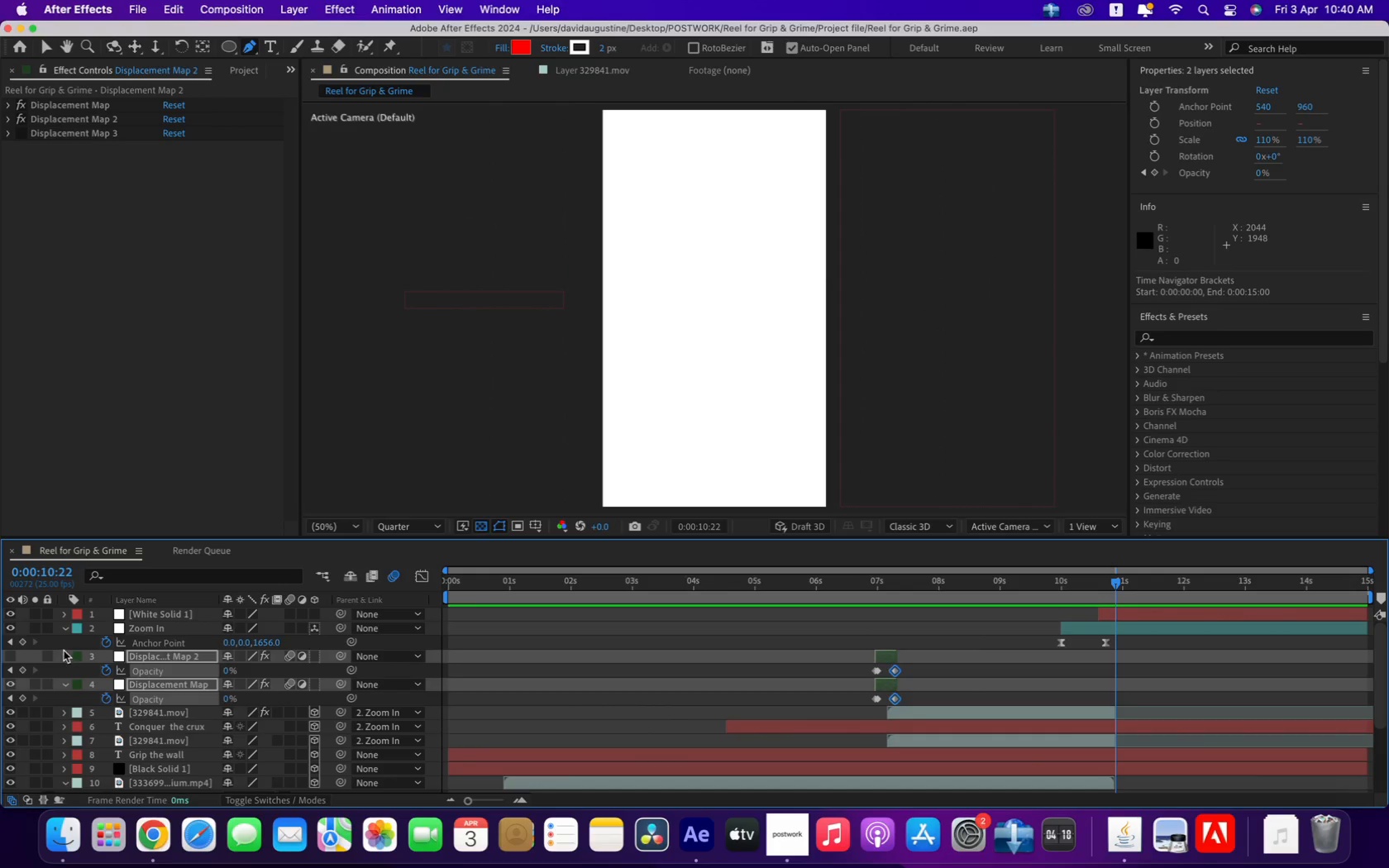 
left_click([66, 631])
 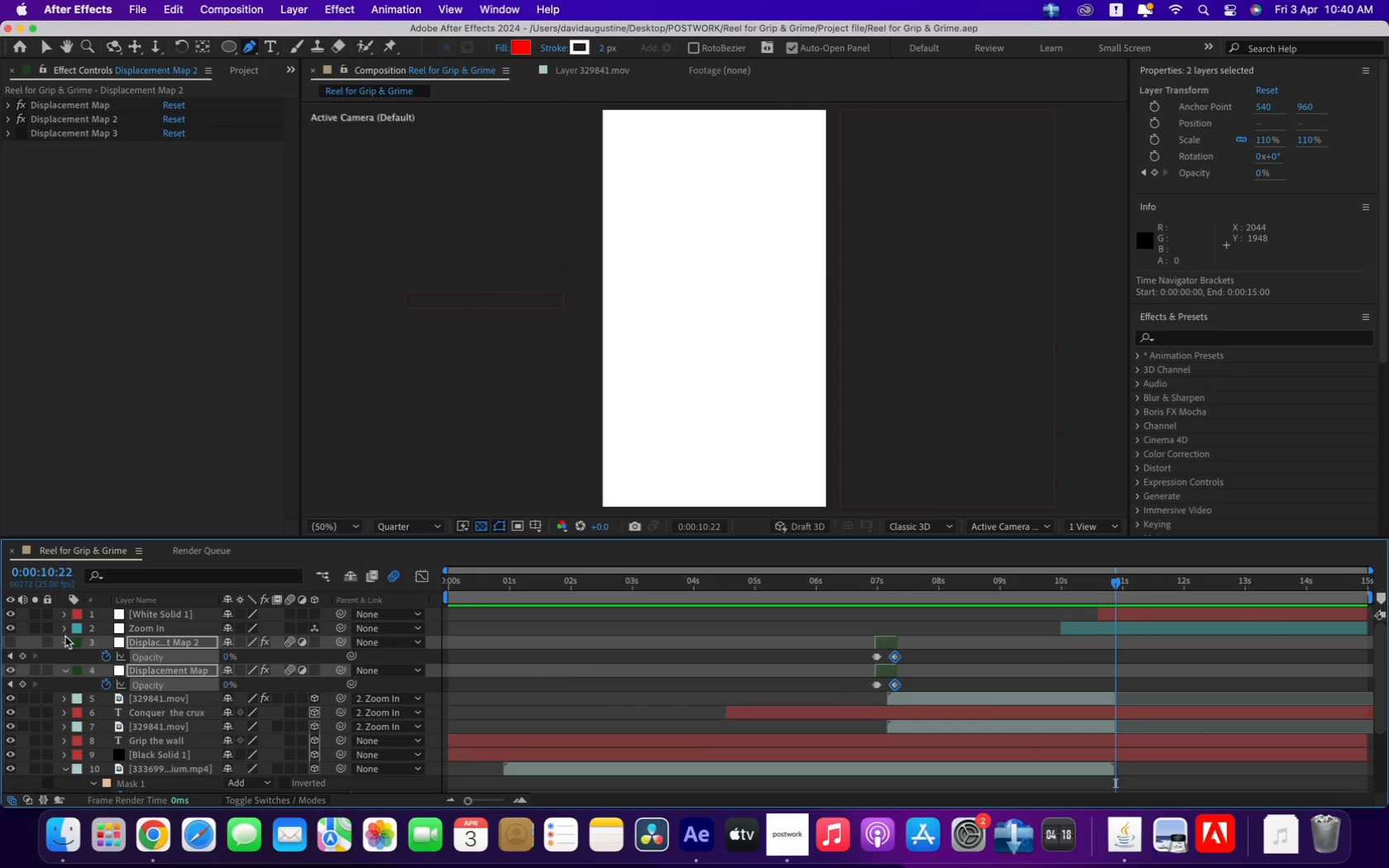 
left_click([65, 639])
 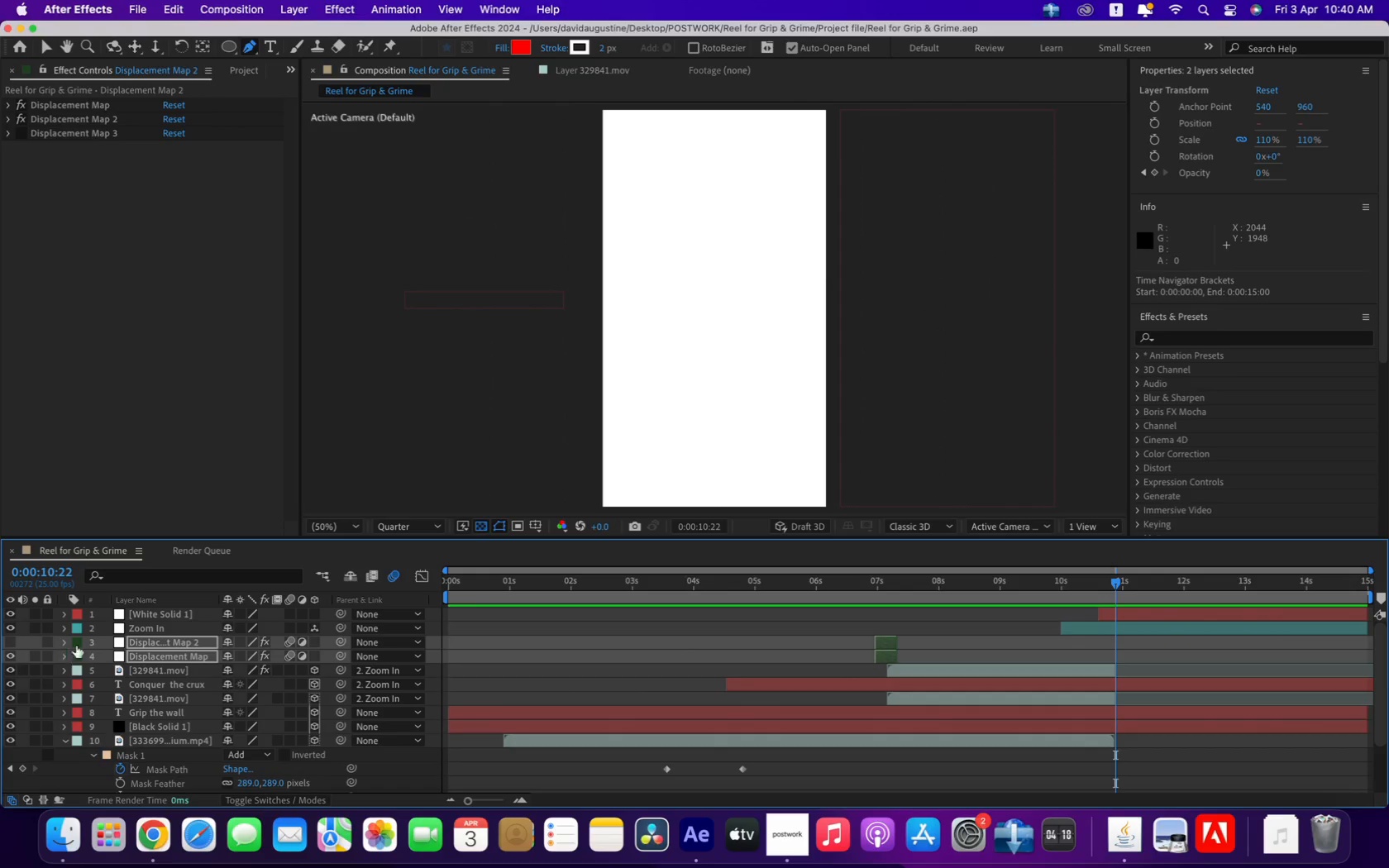 
left_click([109, 620])
 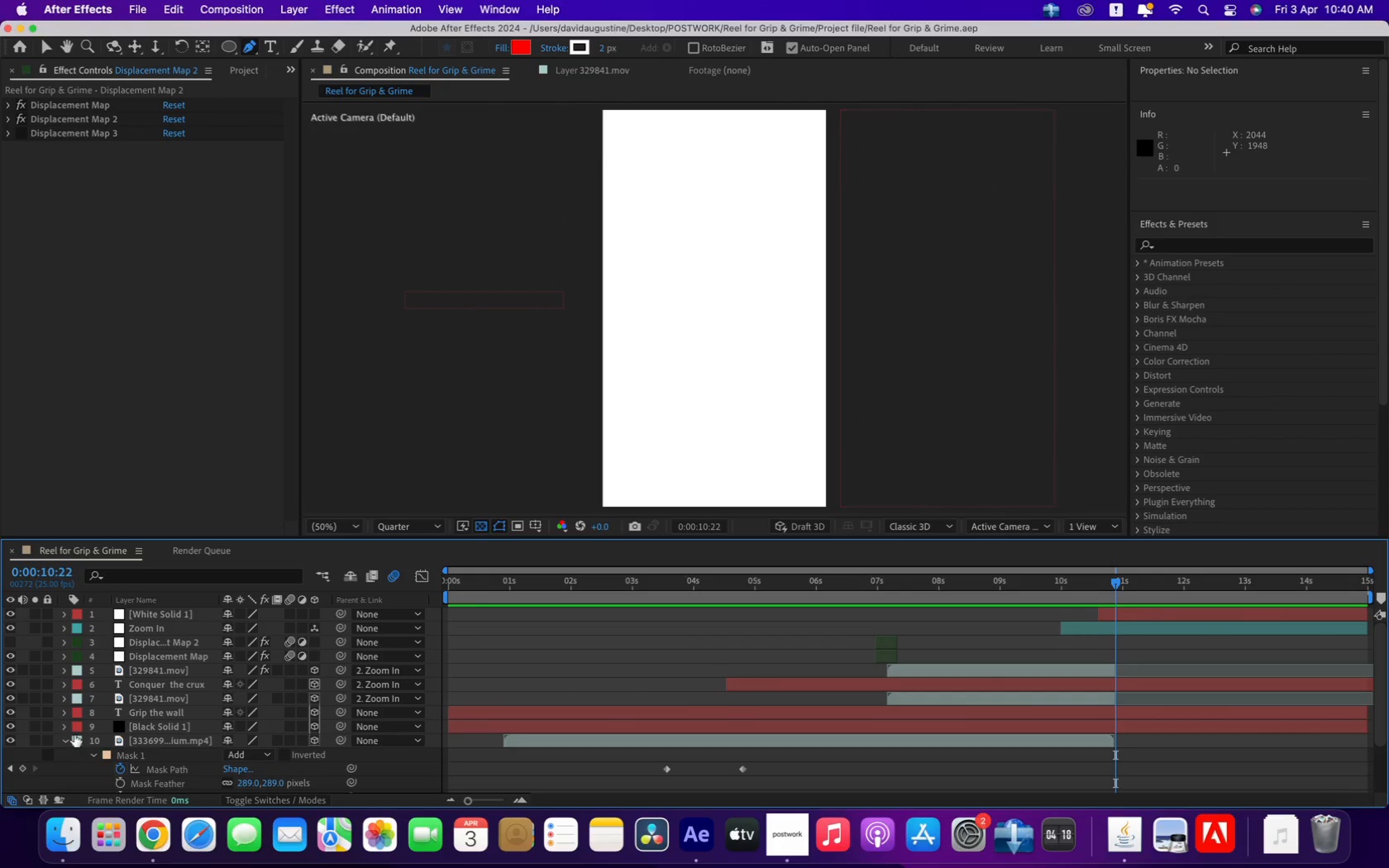 
left_click([66, 740])
 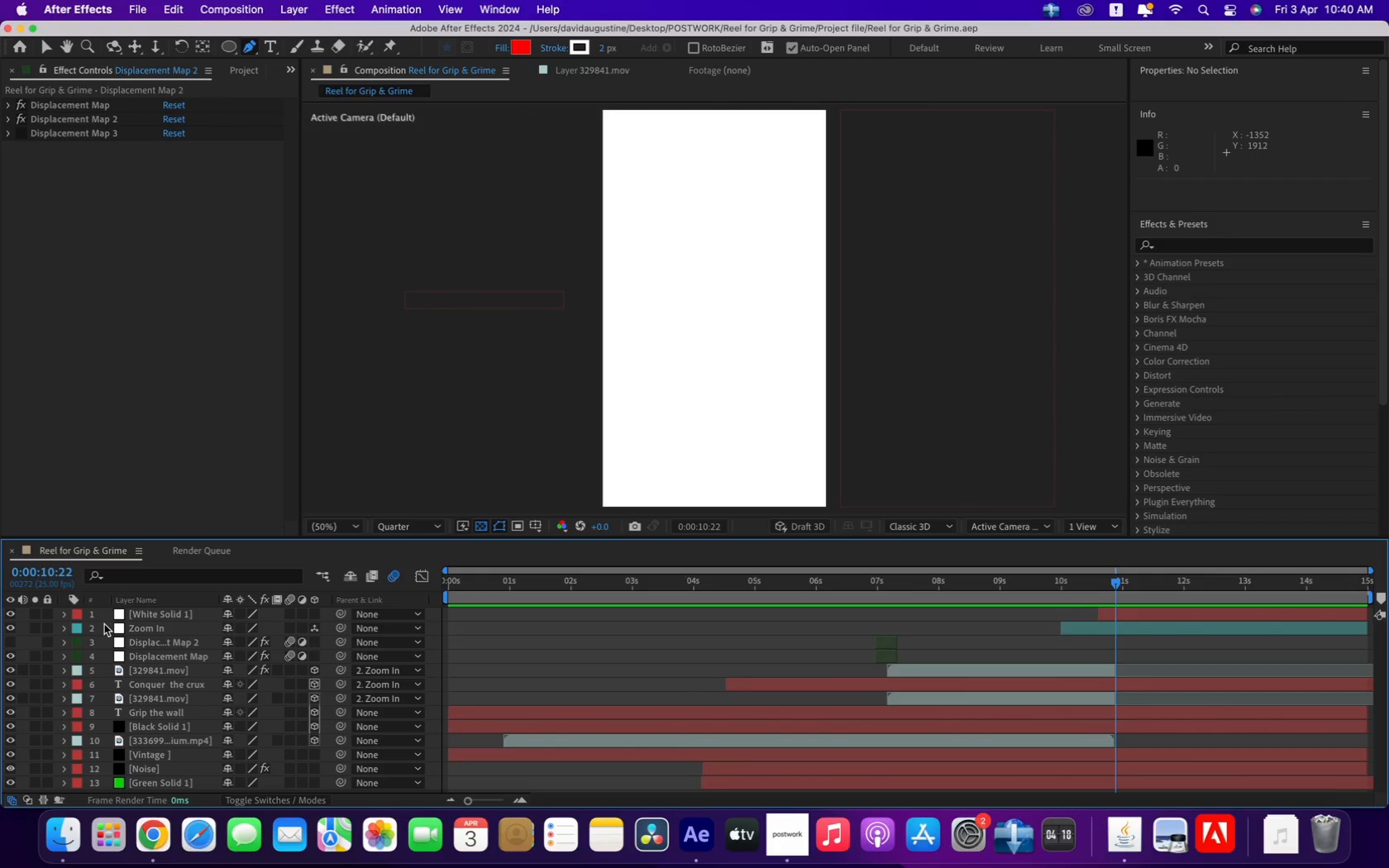 
wait(30.33)
 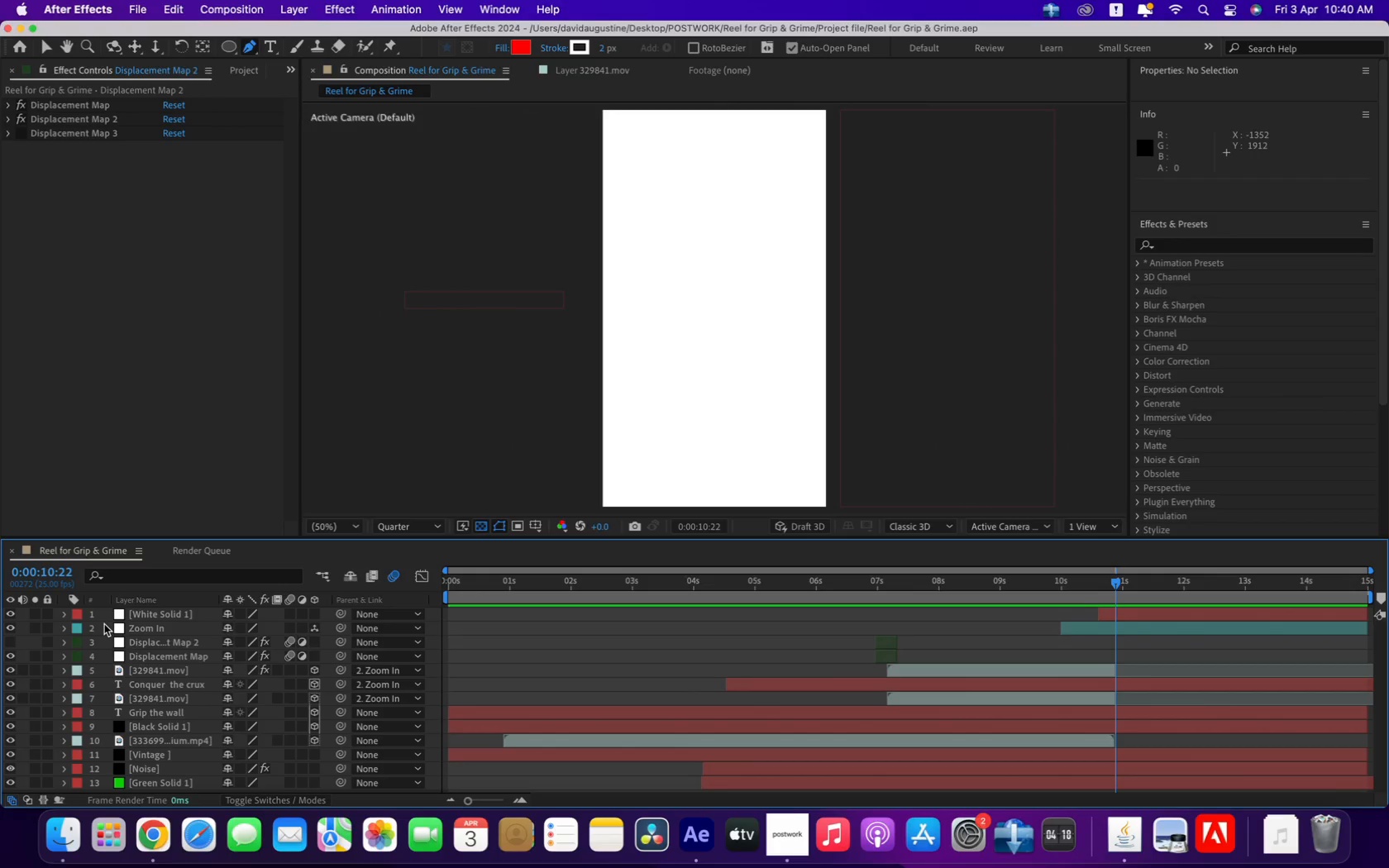 
hold_key(key=ControlLeft, duration=0.54)
right_click([101, 620])
 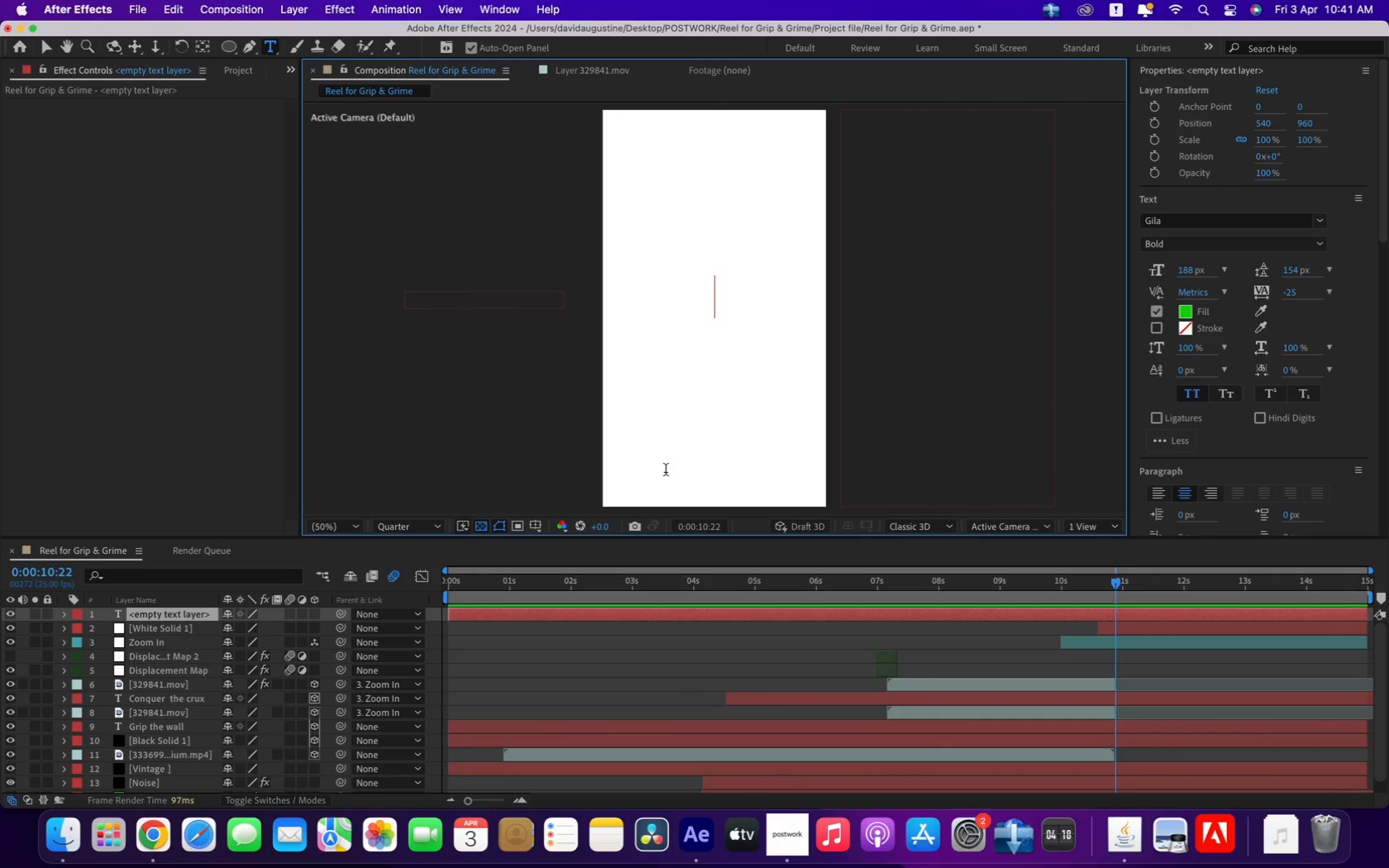 
wait(73.62)
 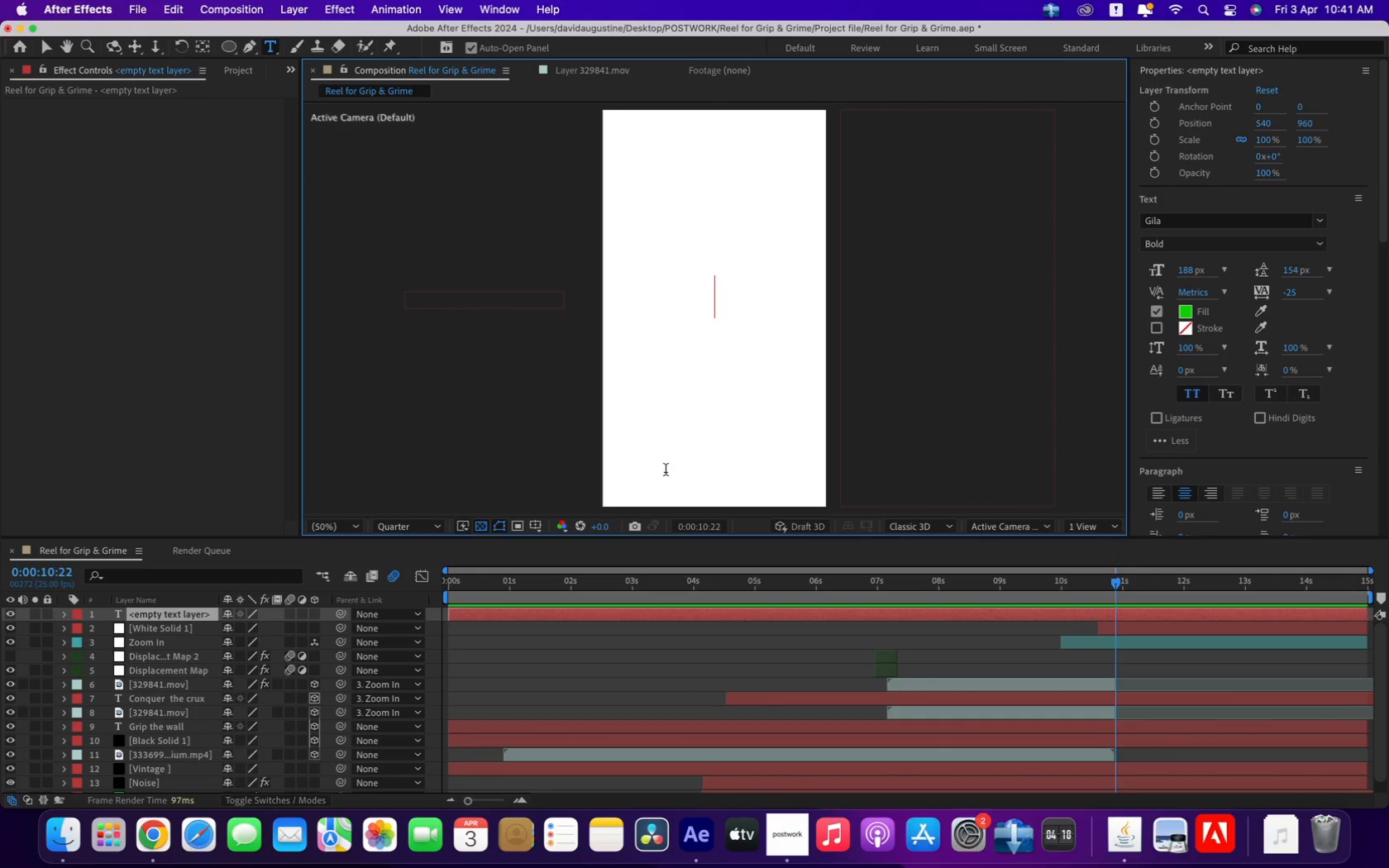 
type(midnight beta)
 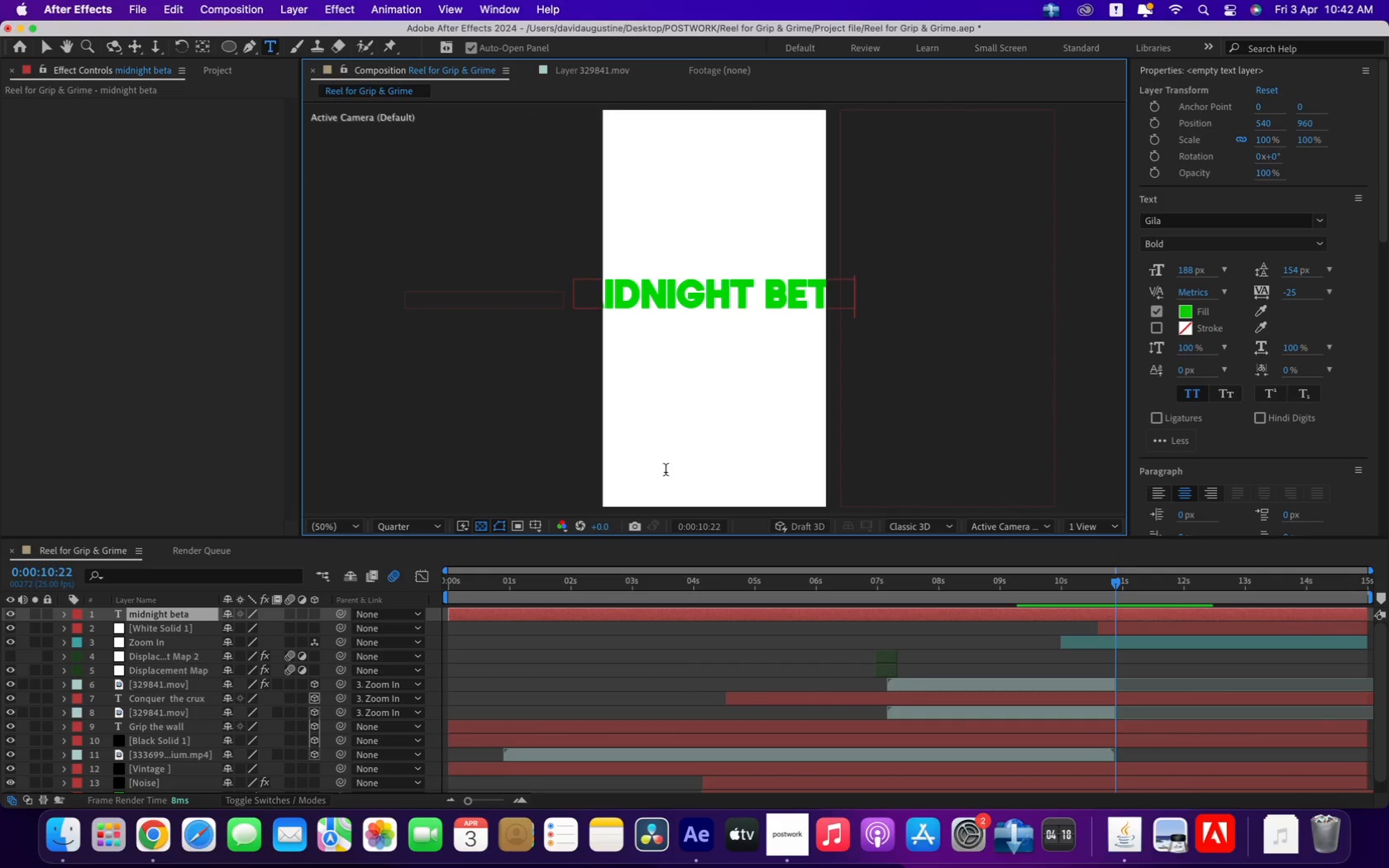 
wait(15.9)
 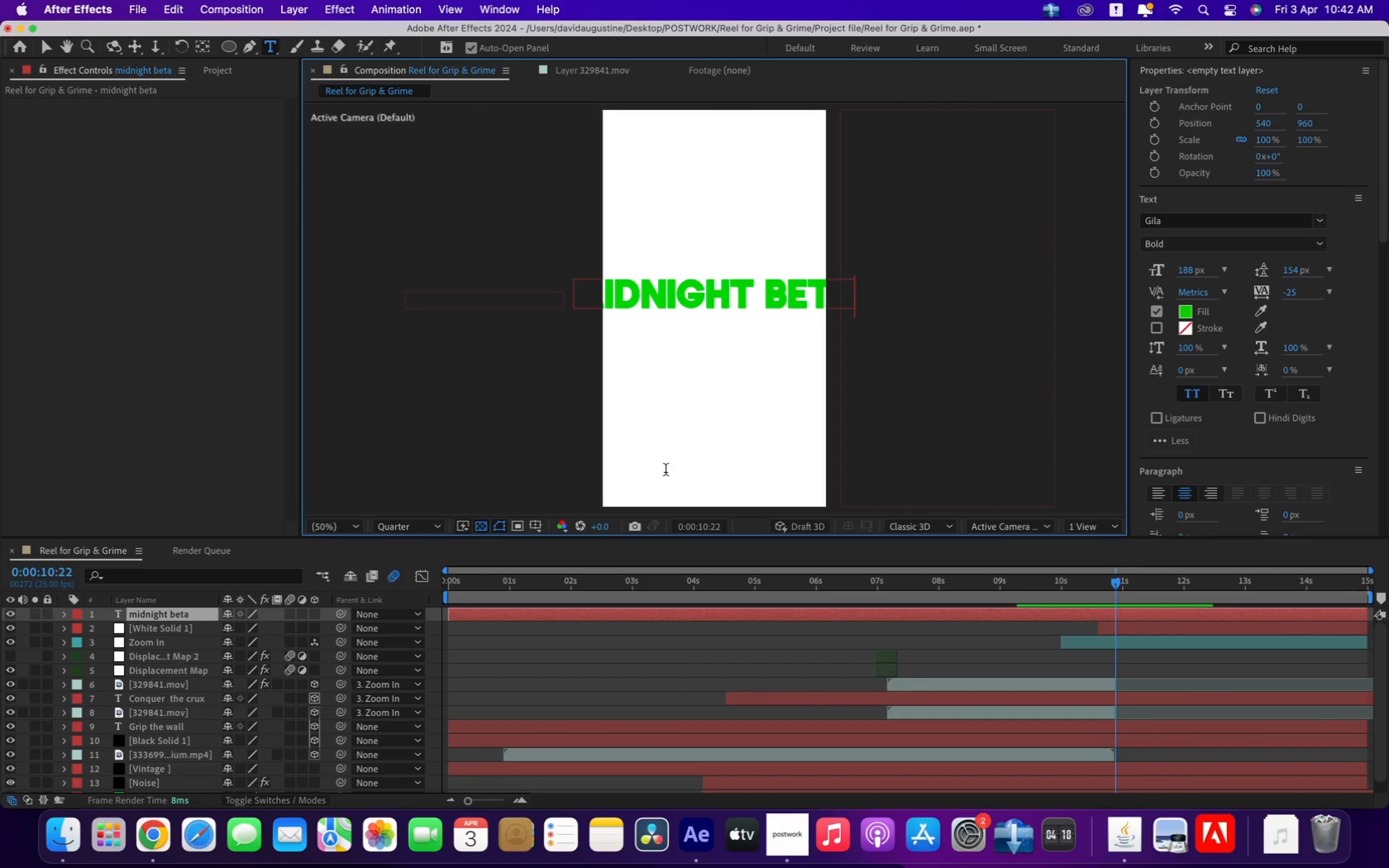 
key(Meta+CommandLeft)
 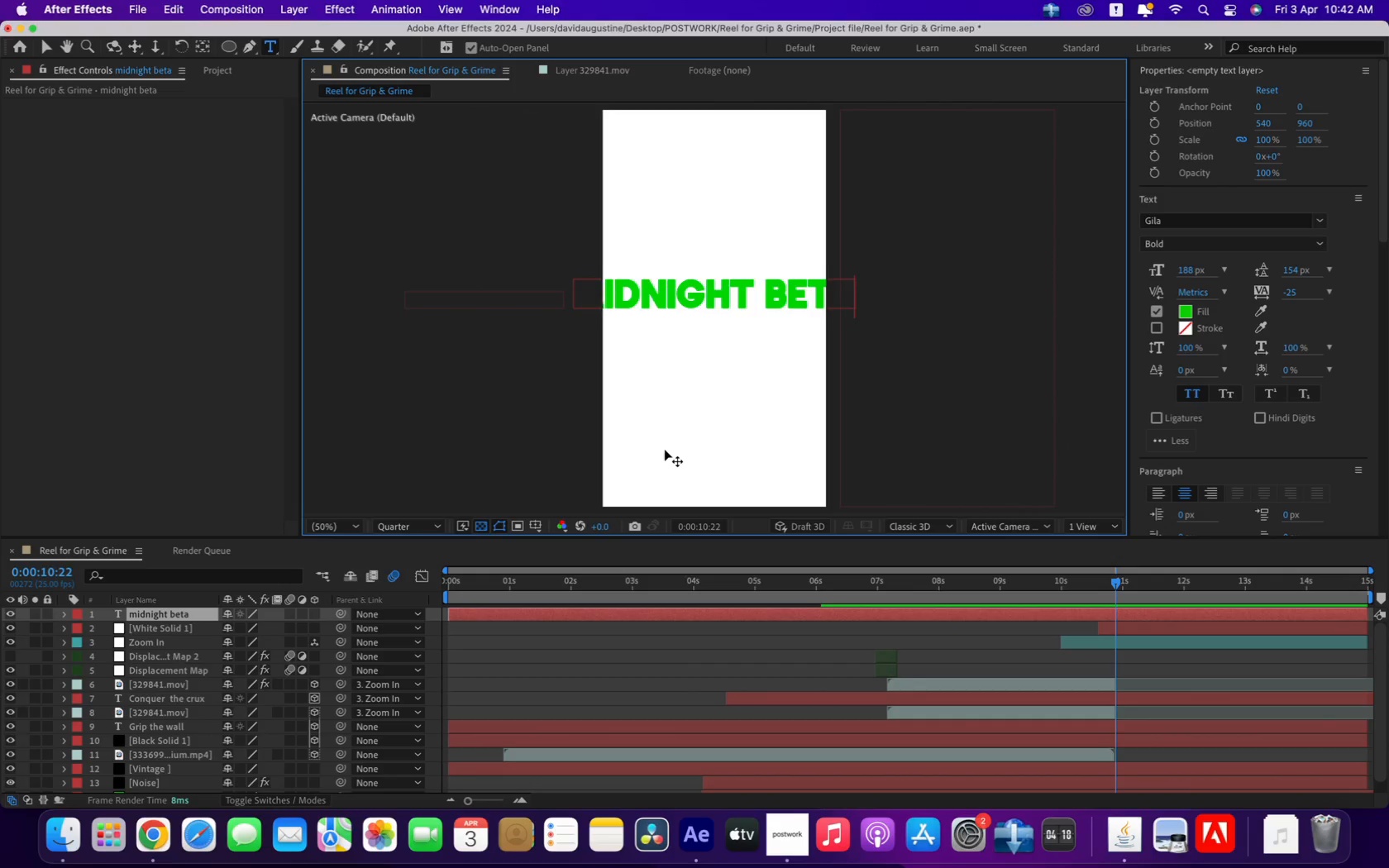 
key(Meta+A)
 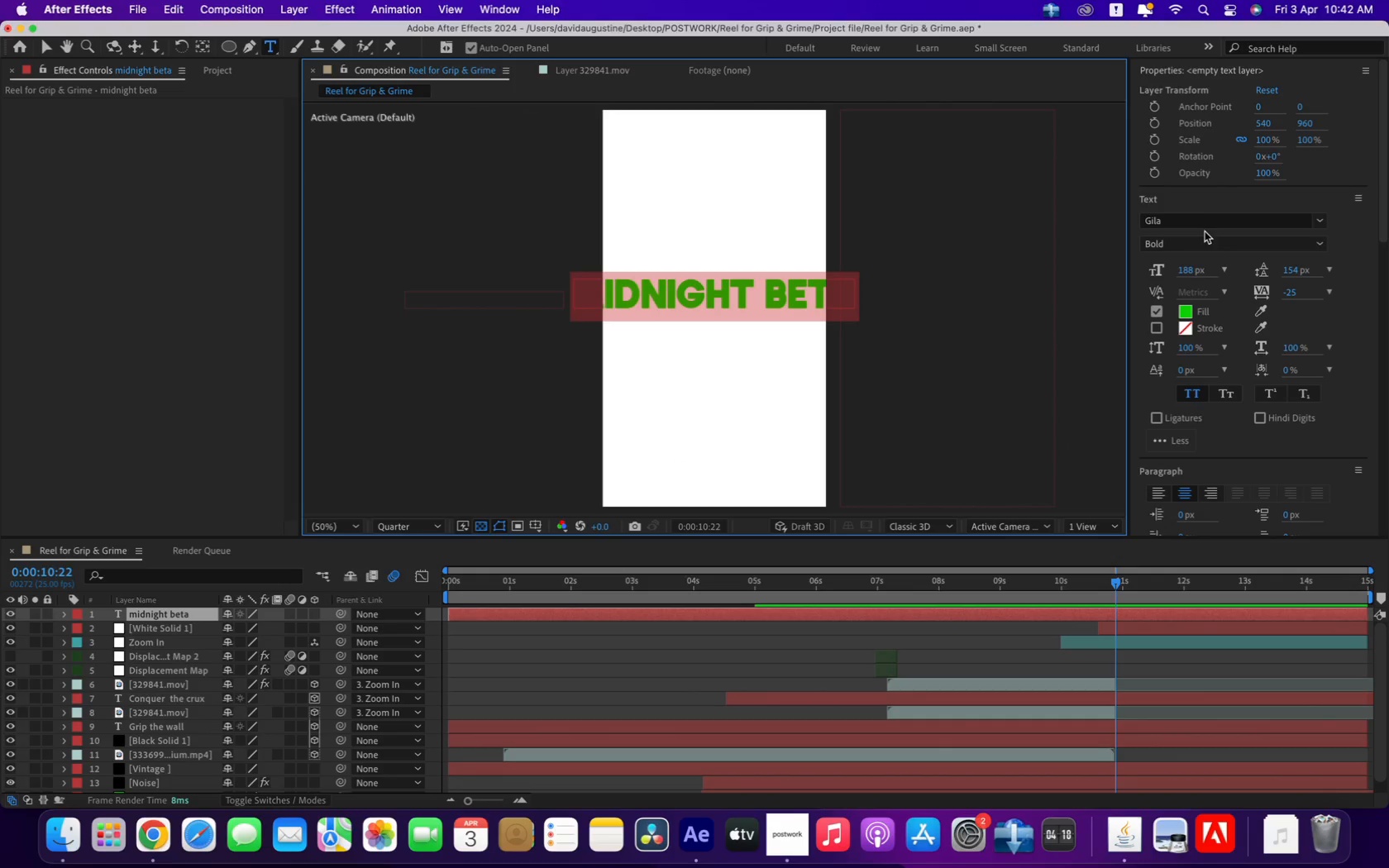 
left_click([1200, 221])
 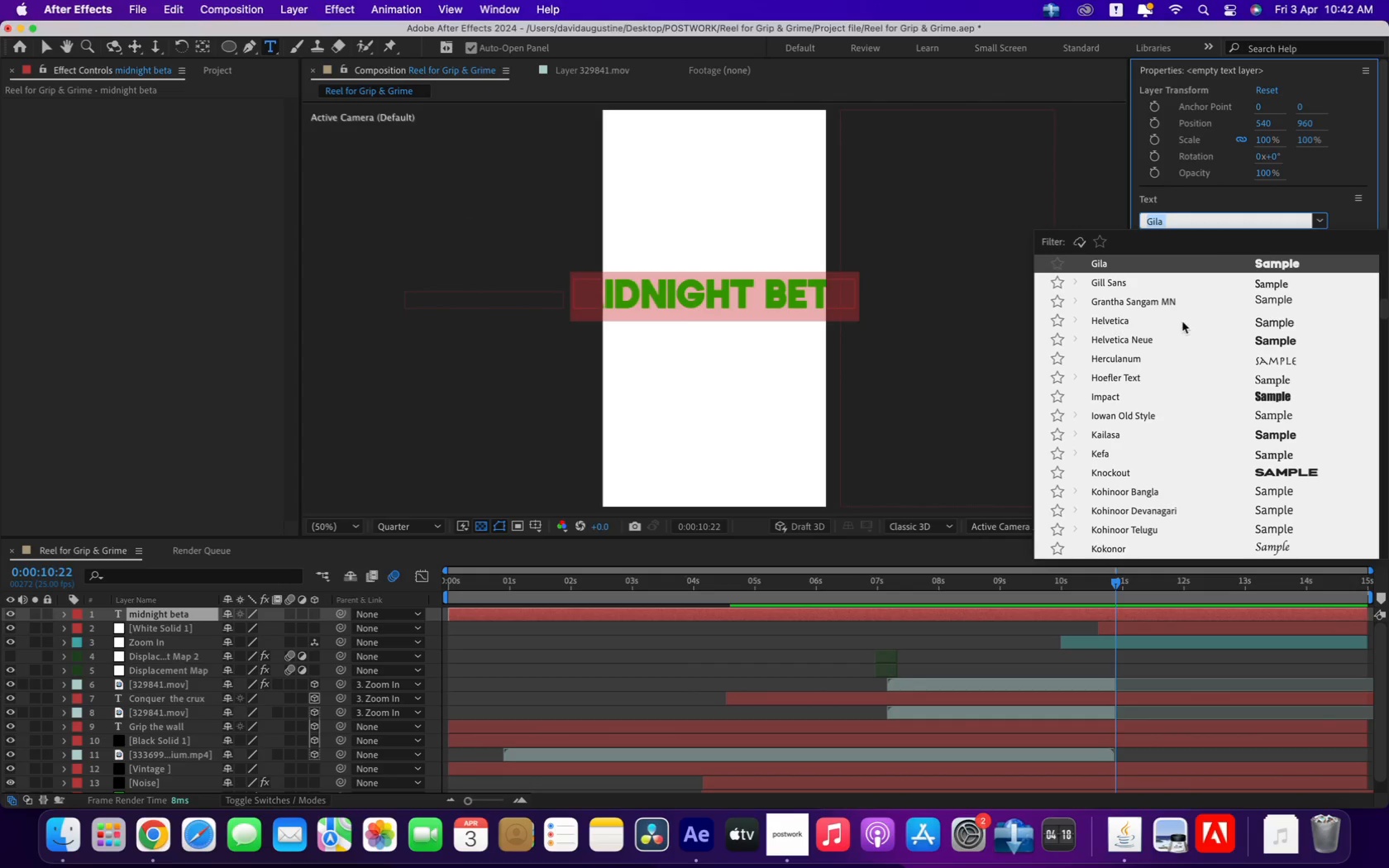 
left_click([1109, 471])
 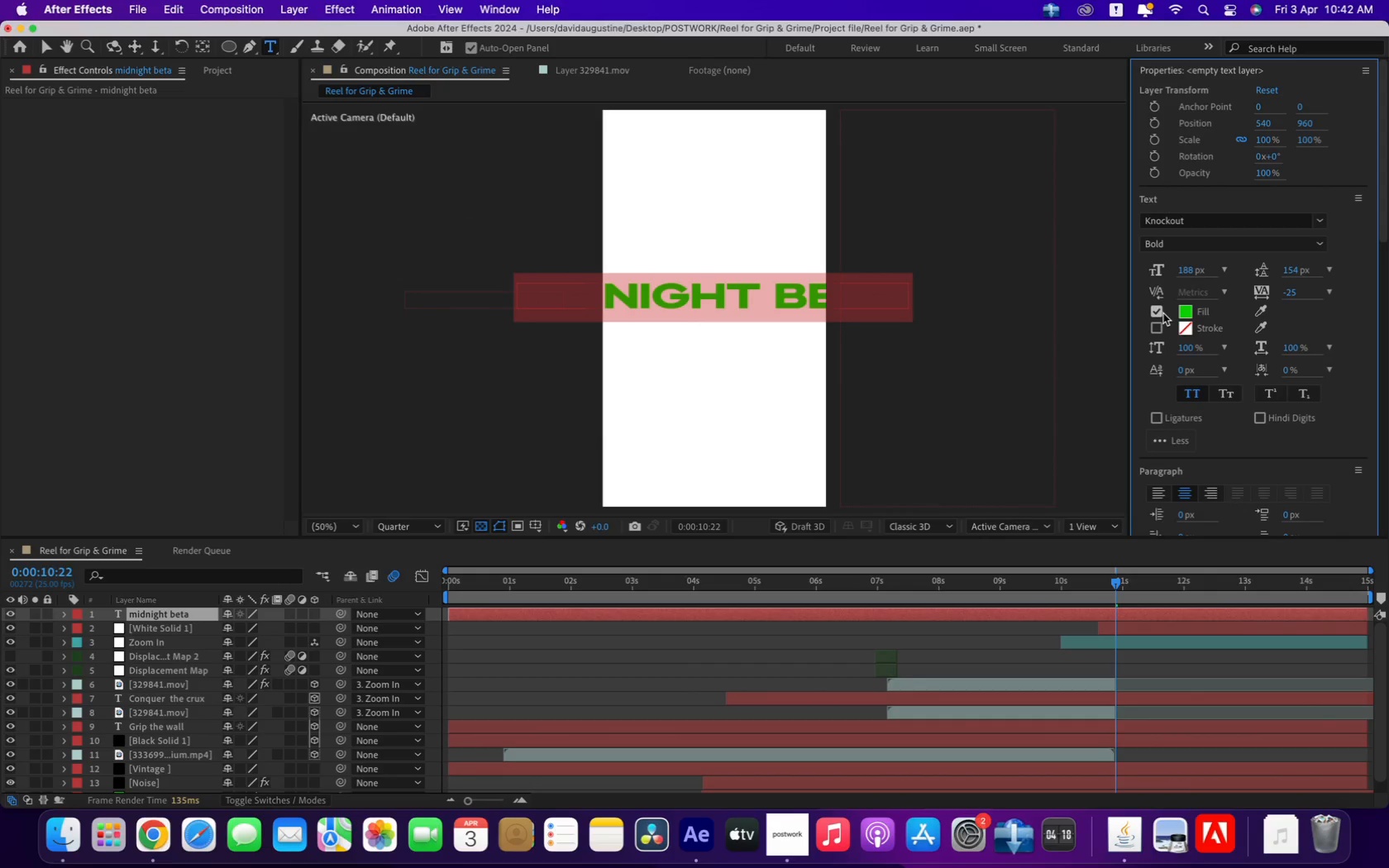 
left_click_drag(start_coordinate=[1182, 268], to_coordinate=[1091, 263])
 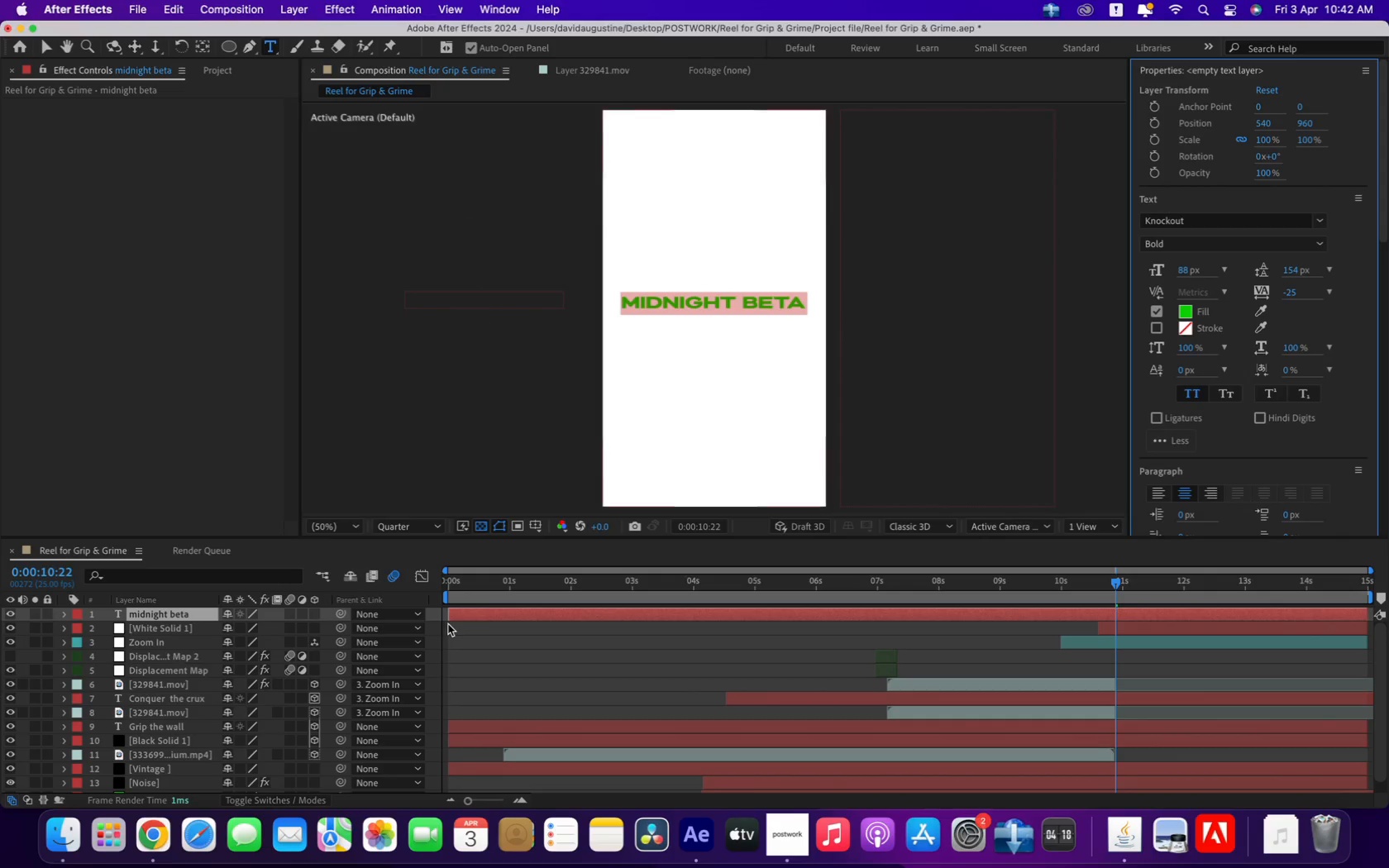 
left_click_drag(start_coordinate=[449, 620], to_coordinate=[1098, 622])
 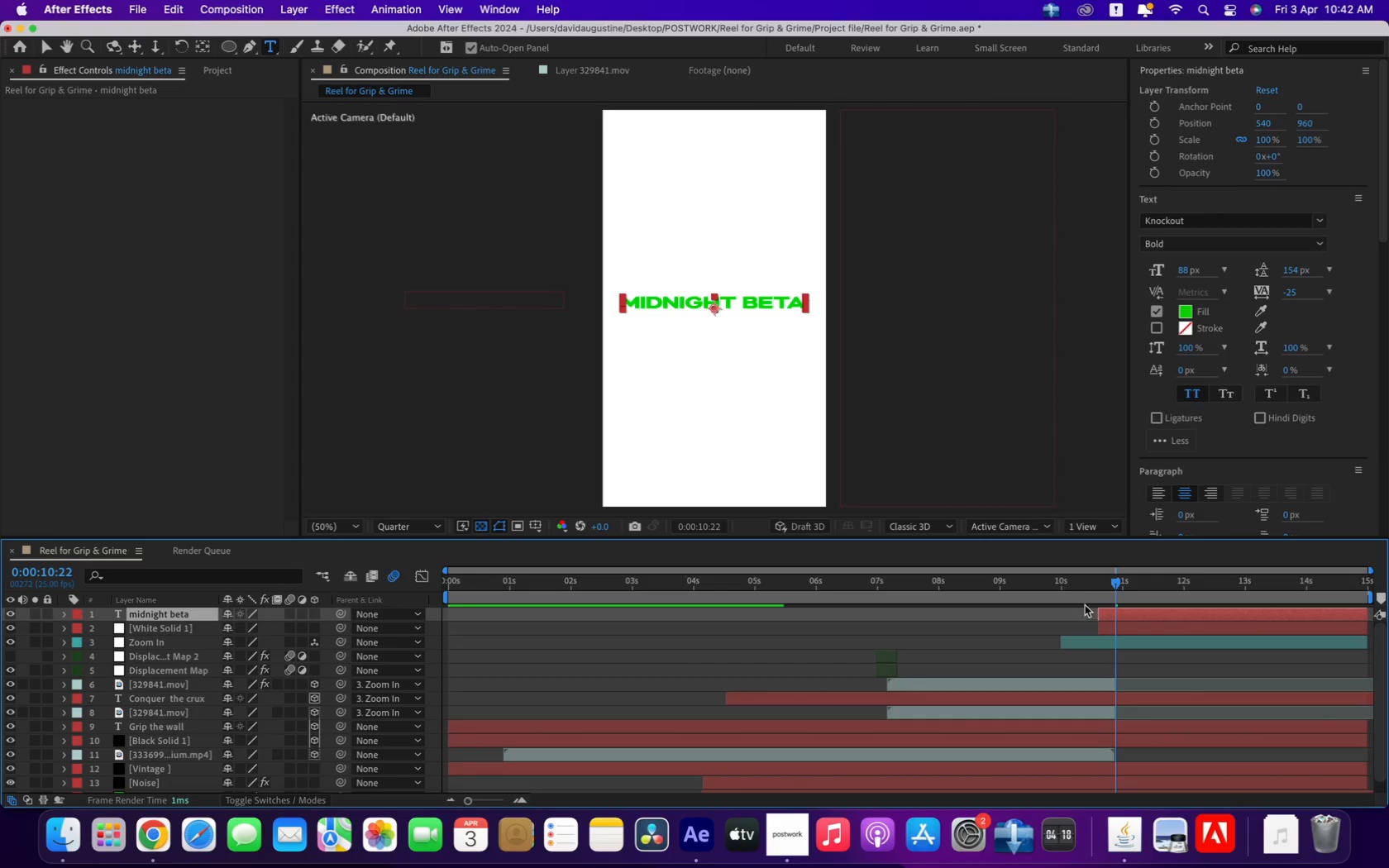 
left_click_drag(start_coordinate=[1085, 584], to_coordinate=[1117, 589])
 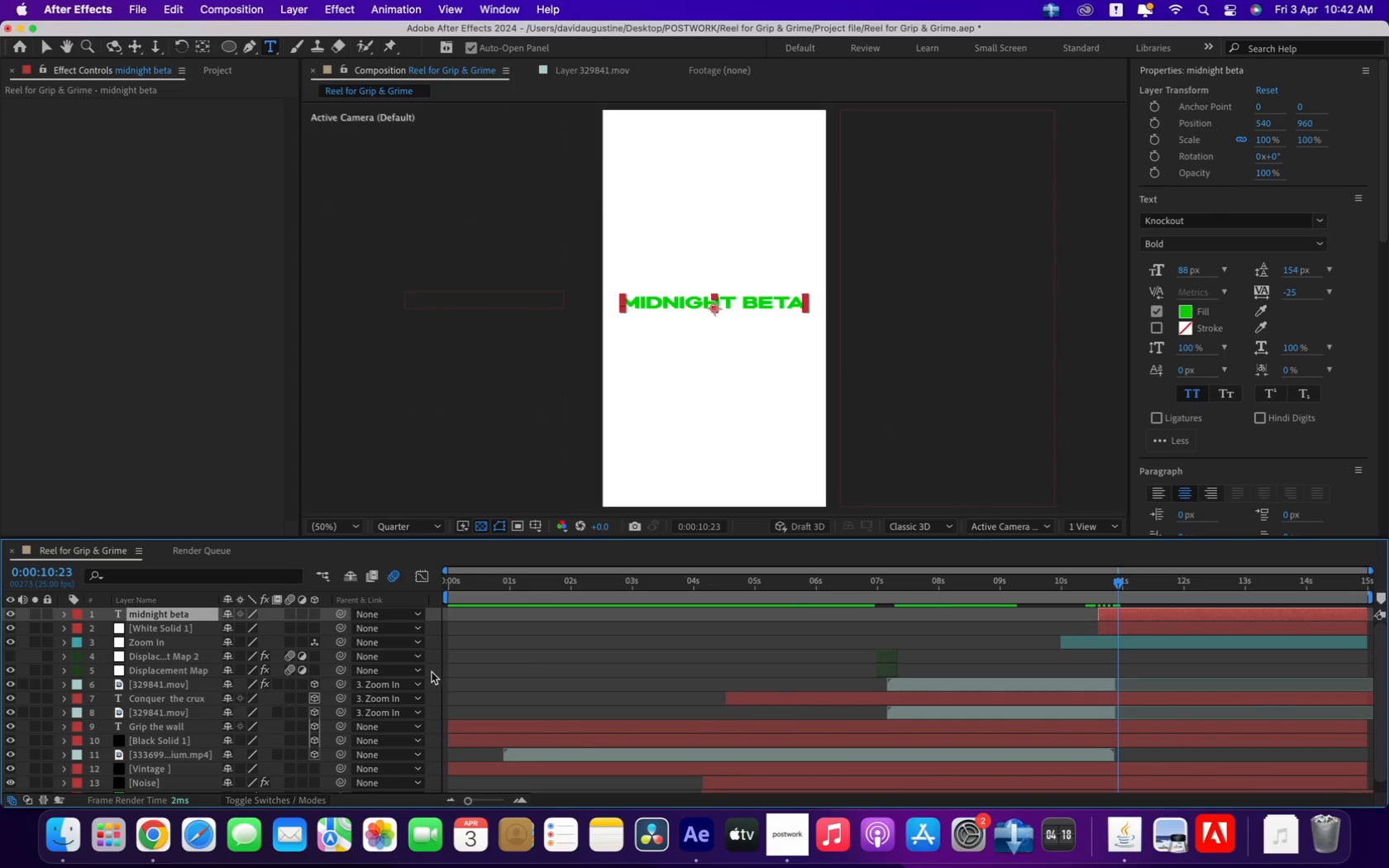 
left_click_drag(start_coordinate=[489, 580], to_coordinate=[1106, 584])
 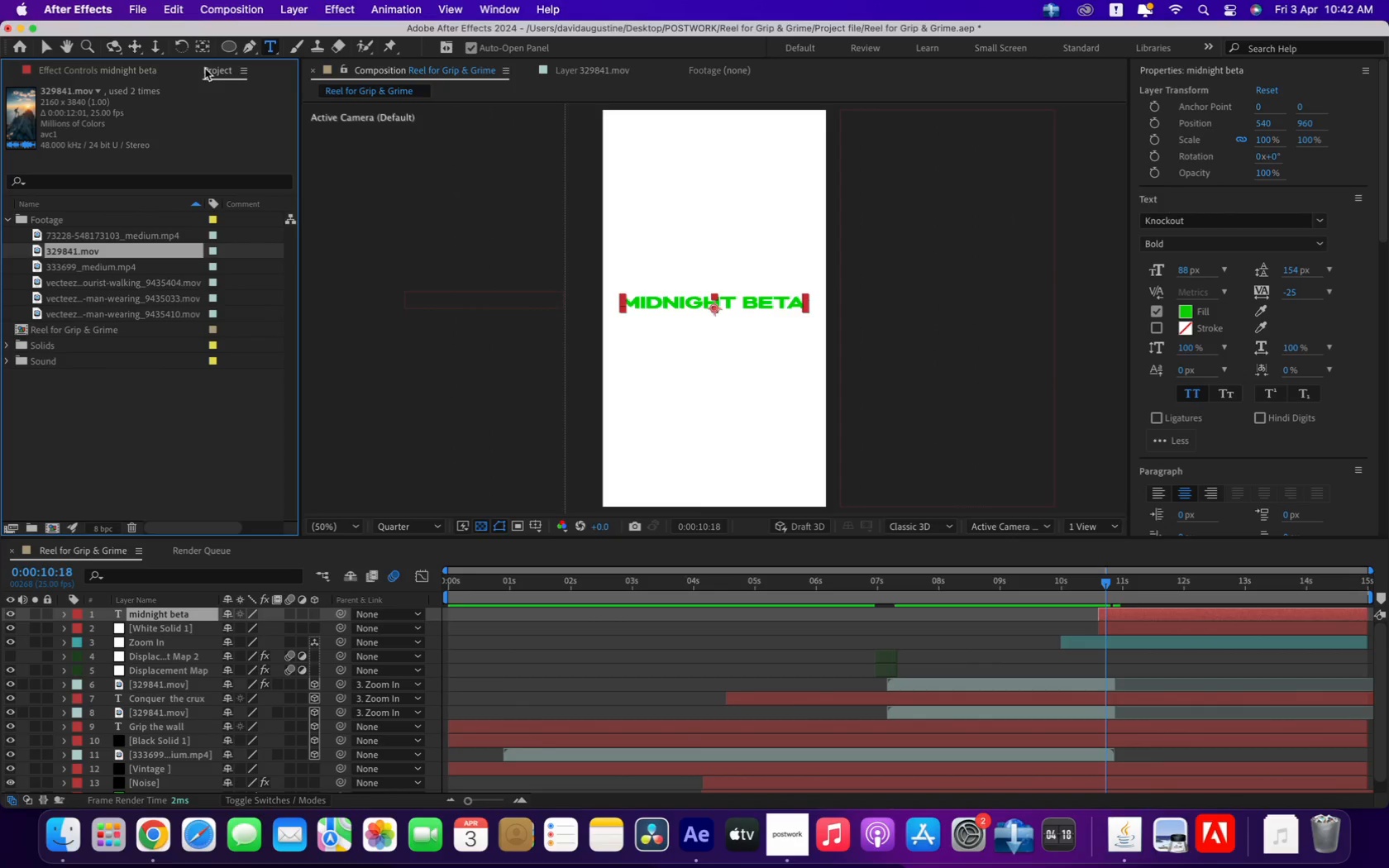 
left_click([58, 269])
 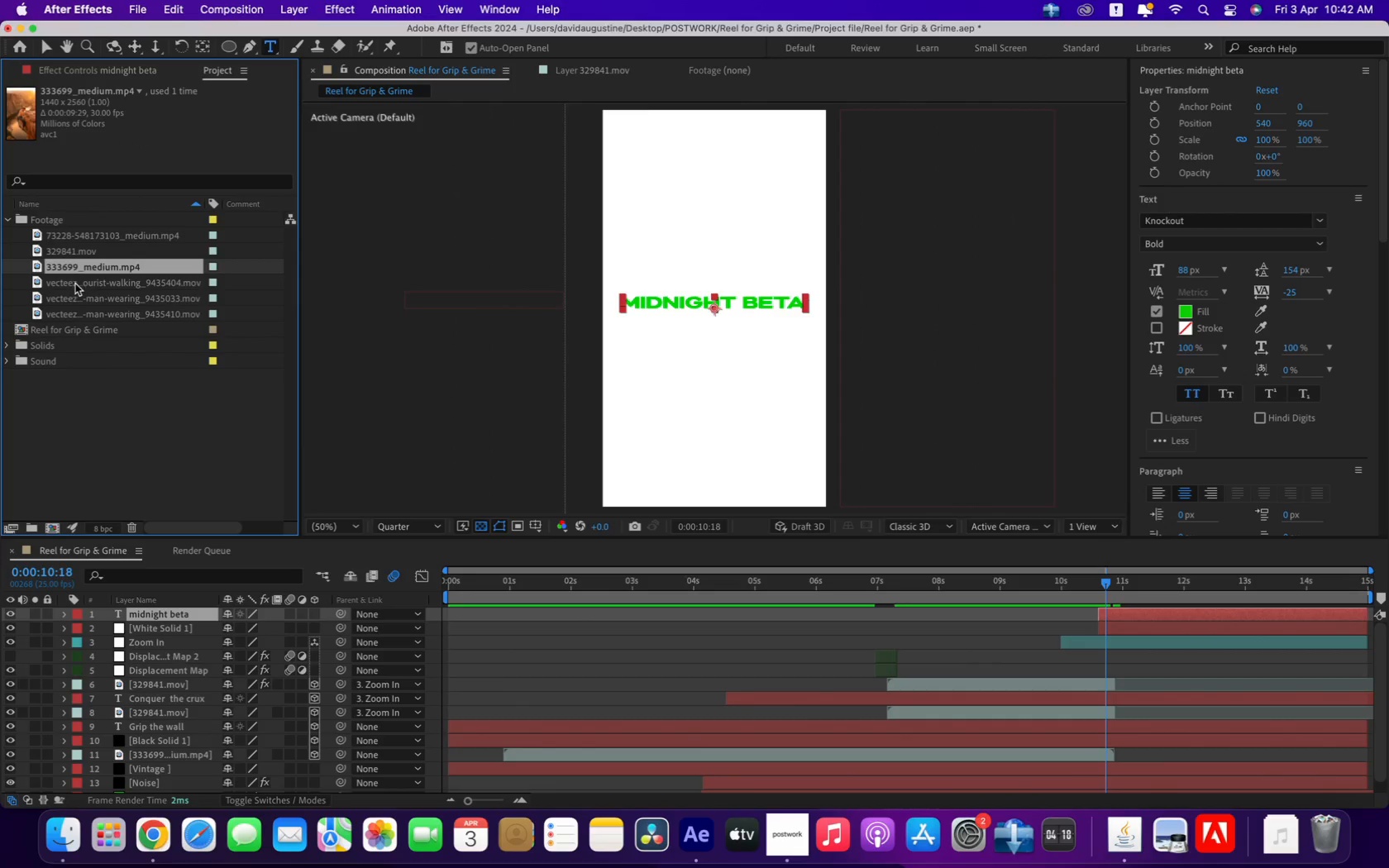 
left_click([75, 284])
 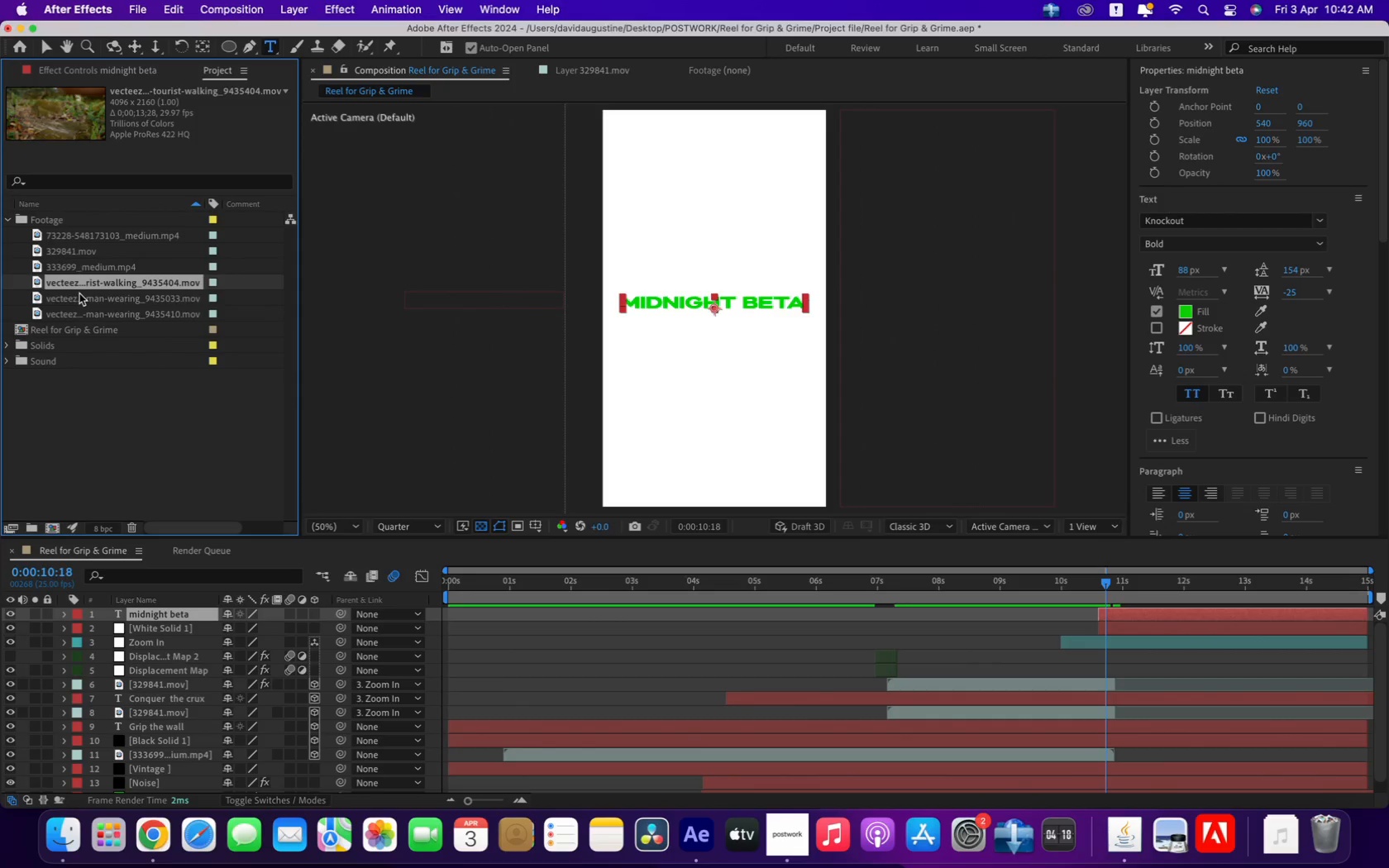 
left_click([81, 296])
 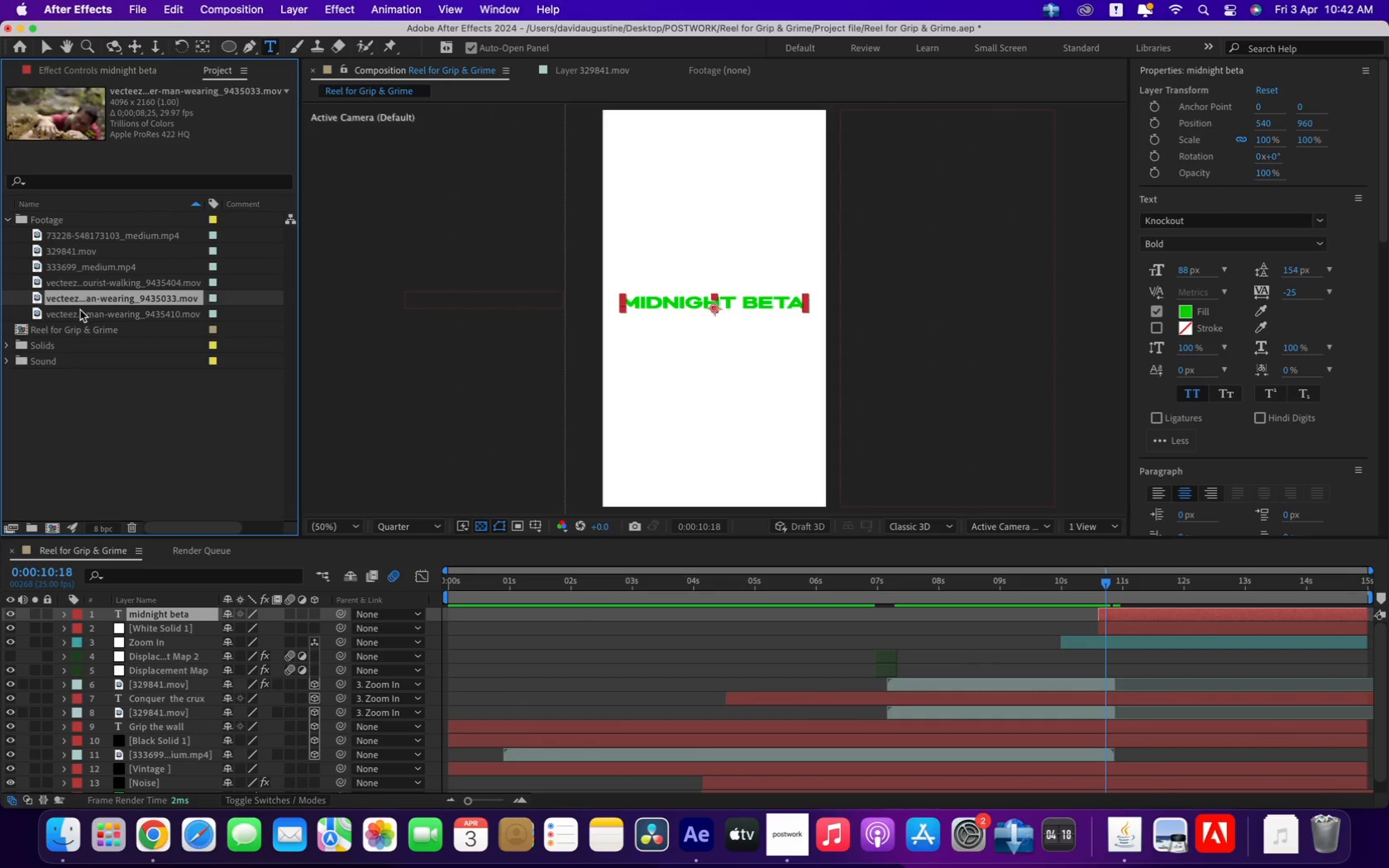 
left_click([80, 312])
 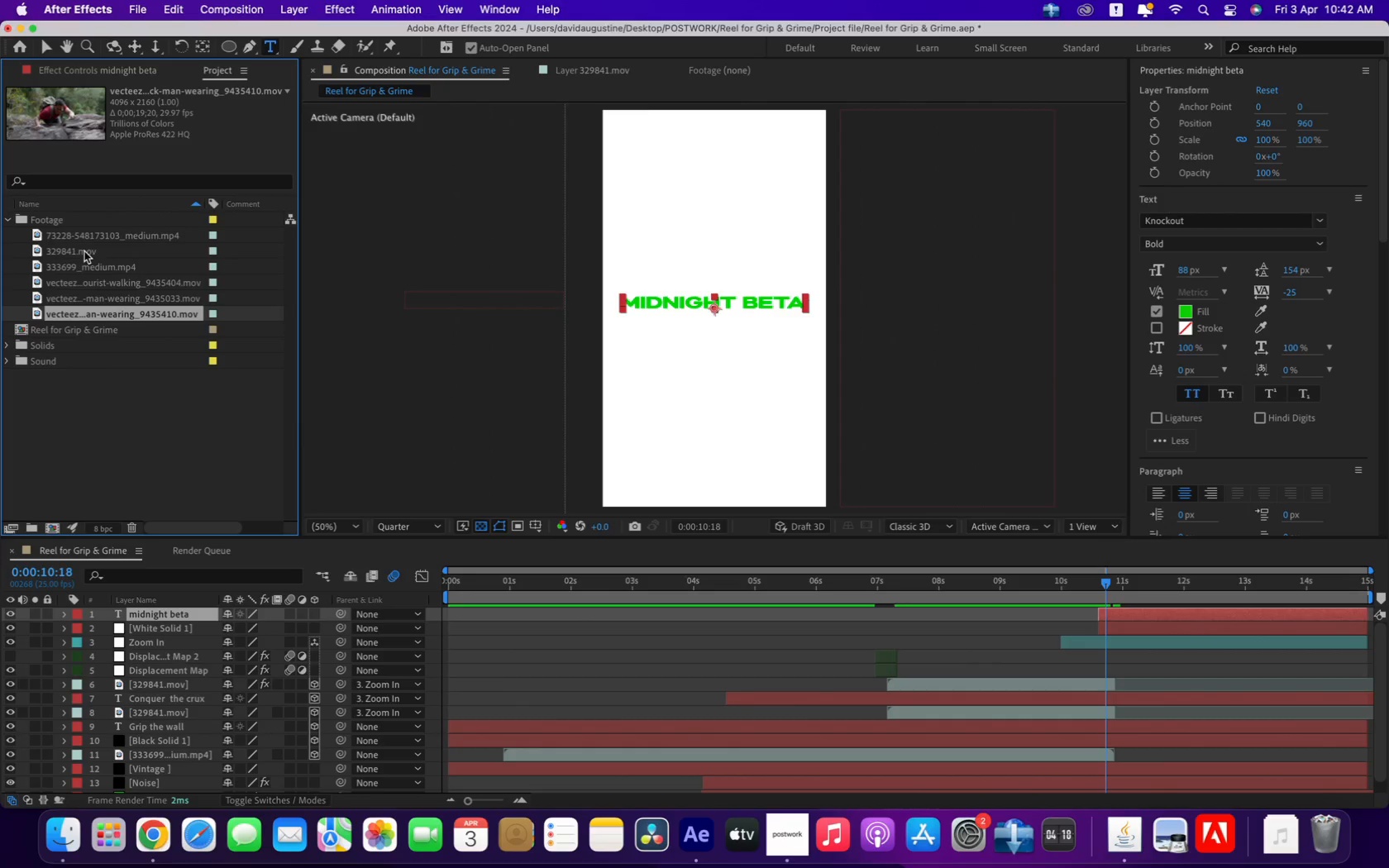 
left_click([86, 242])
 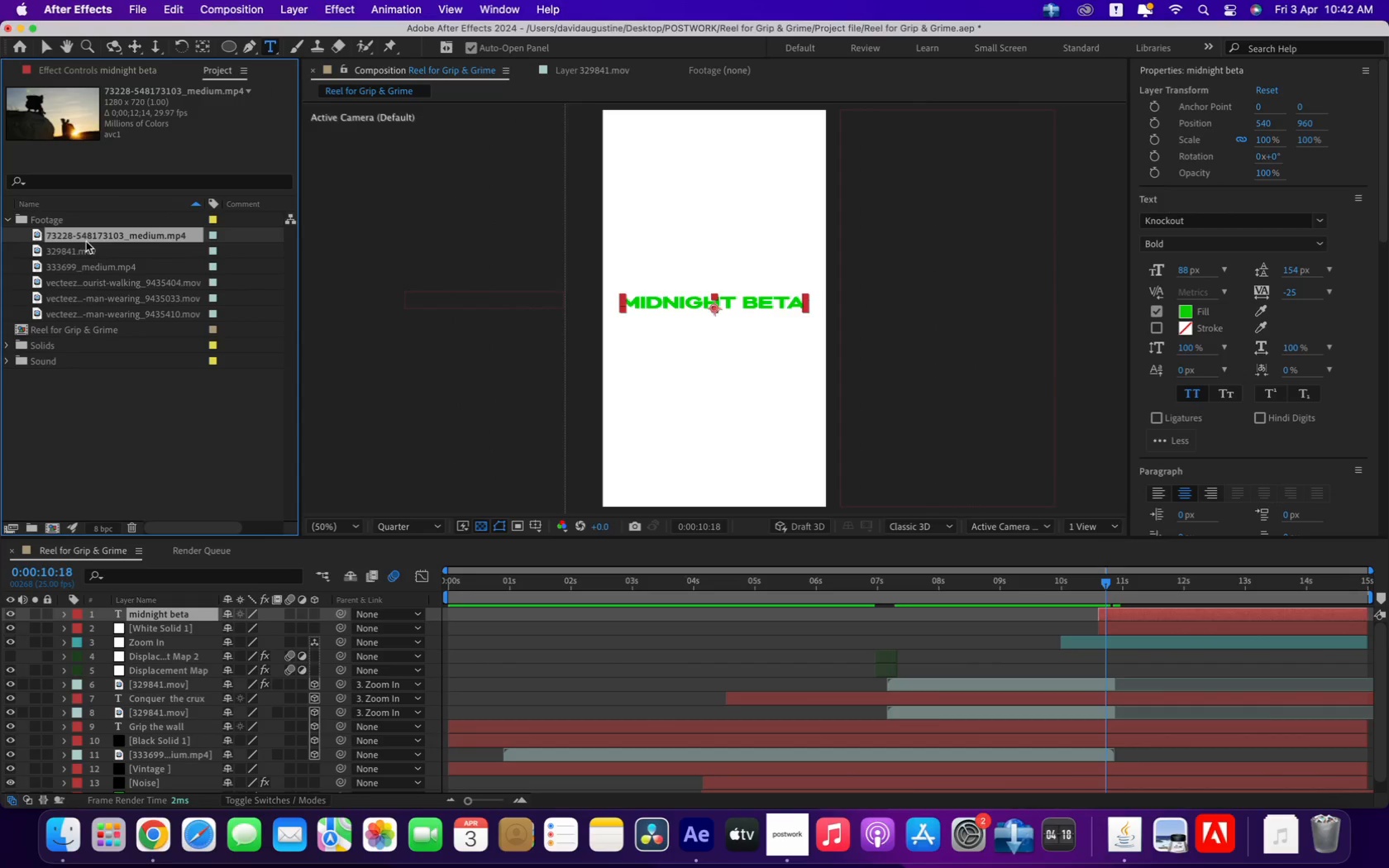 
left_click_drag(start_coordinate=[84, 237], to_coordinate=[1096, 624])
 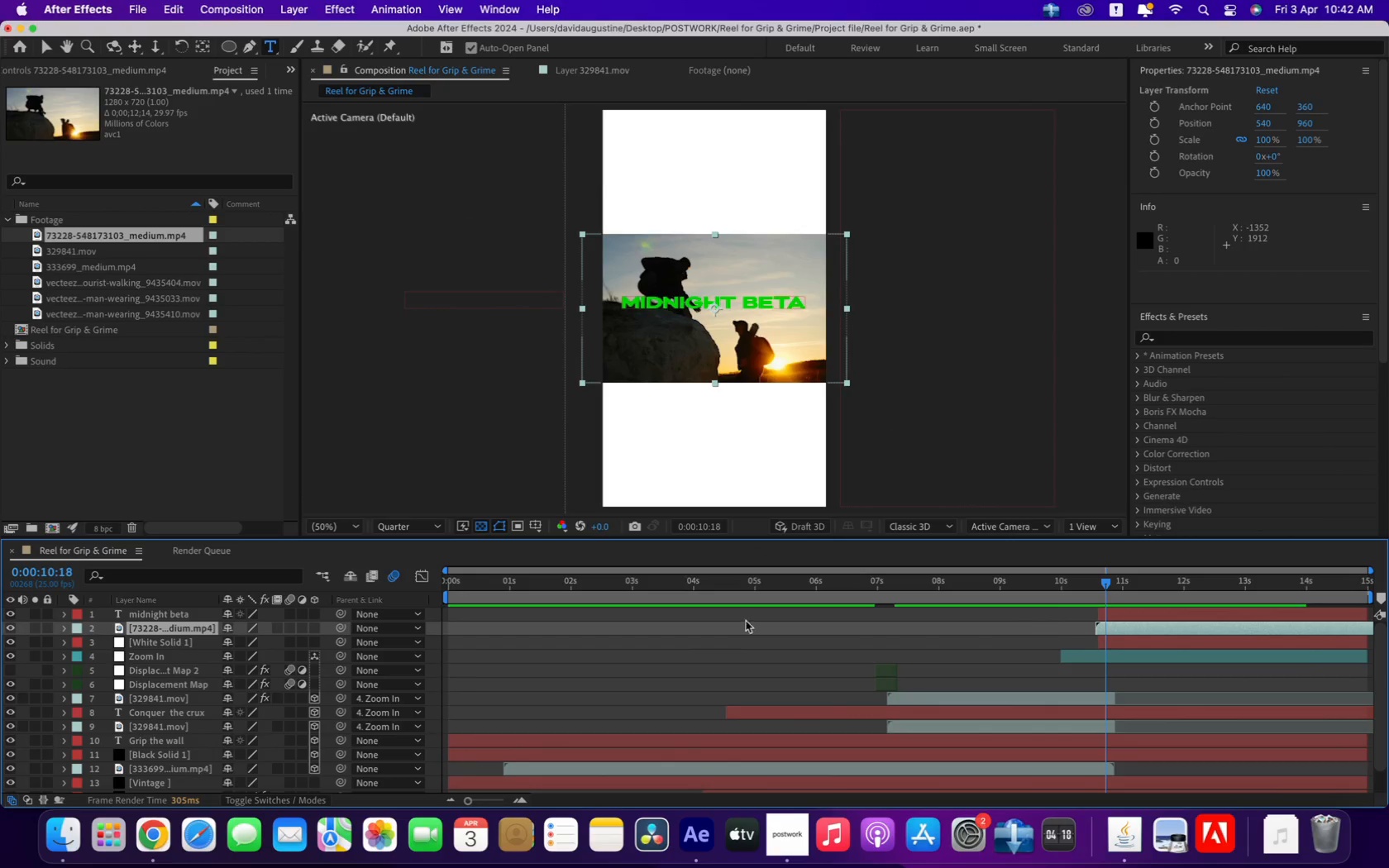 
key(S)
 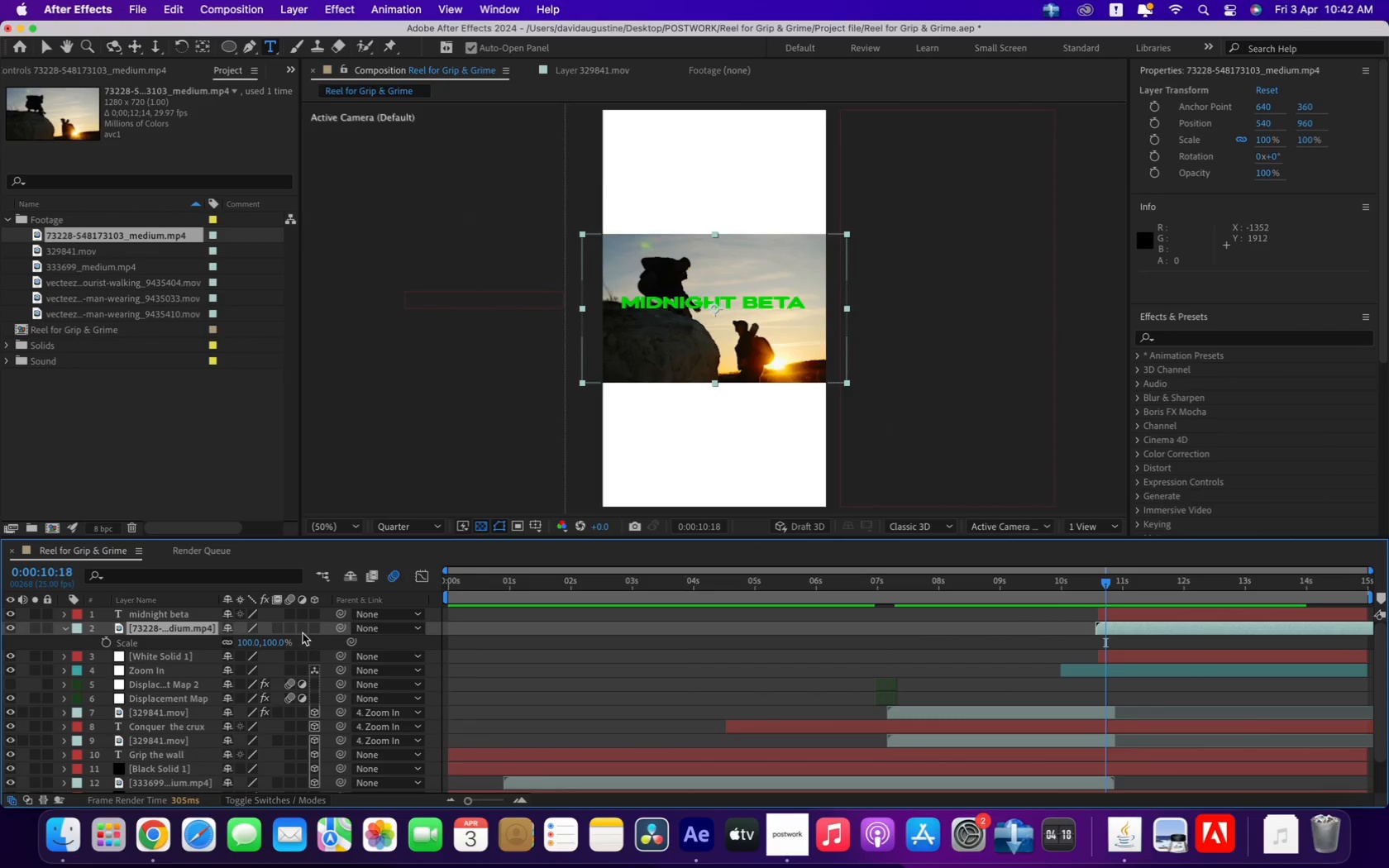 
left_click_drag(start_coordinate=[279, 644], to_coordinate=[408, 629])
 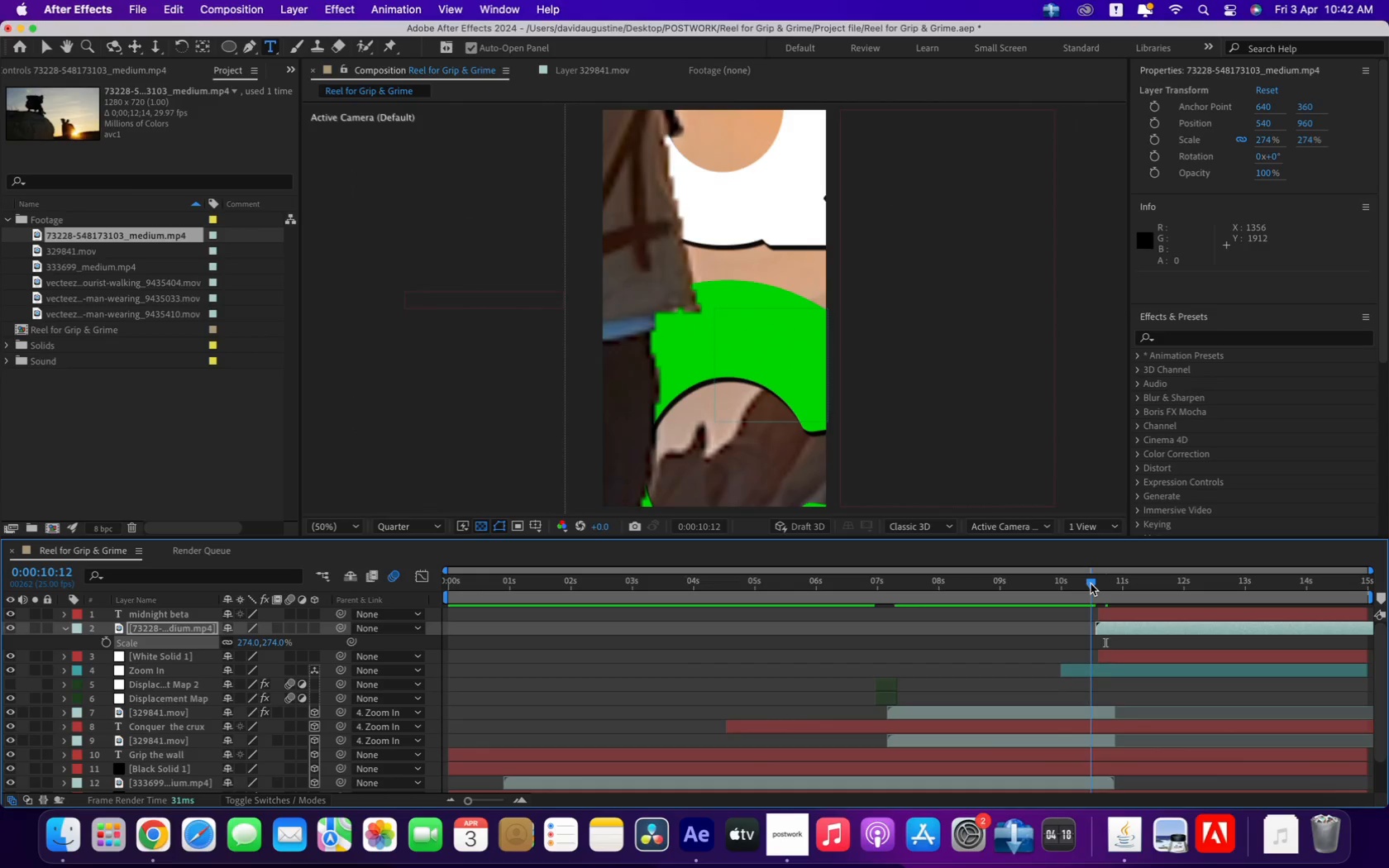 
key(B)
 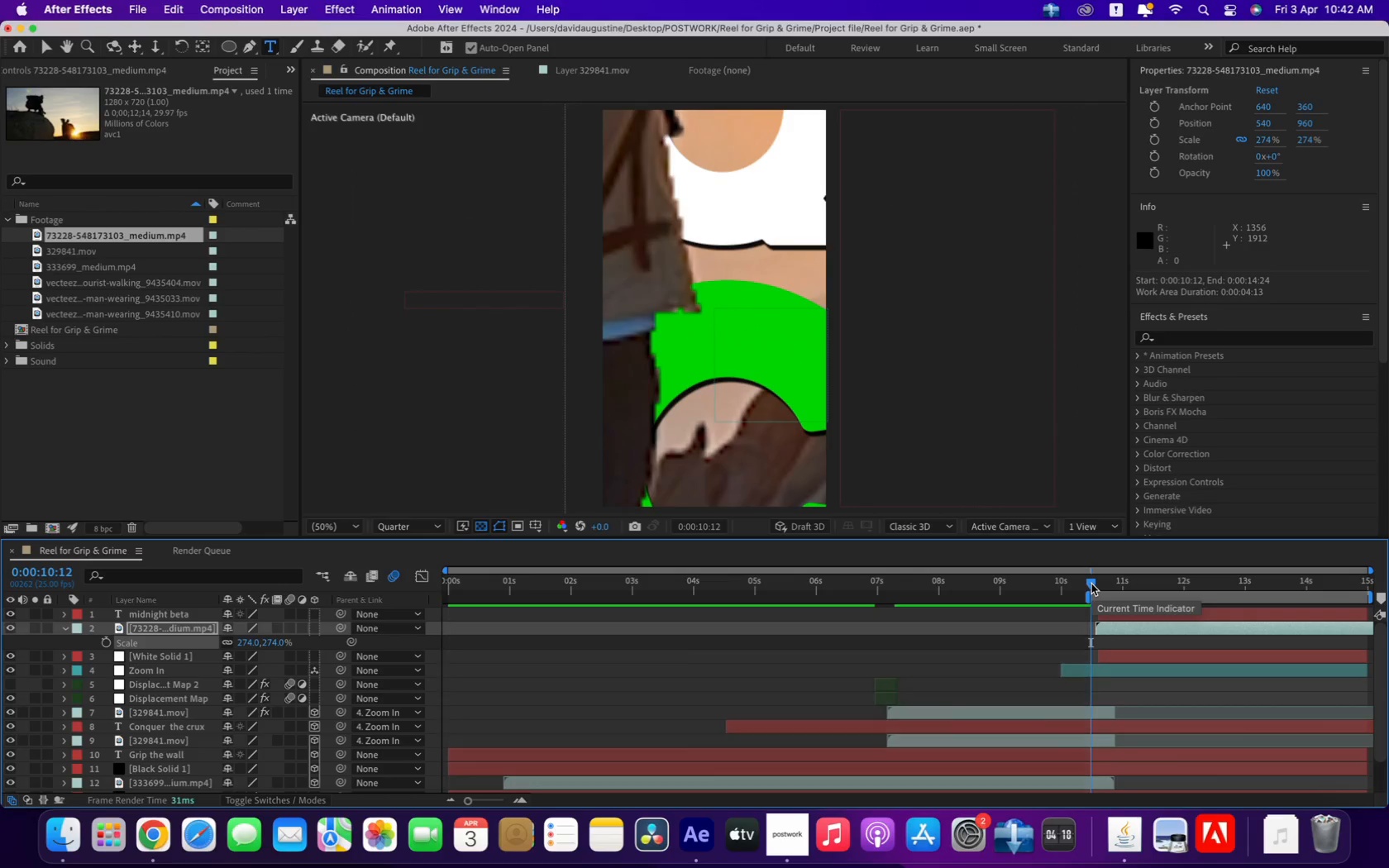 
key(Space)
 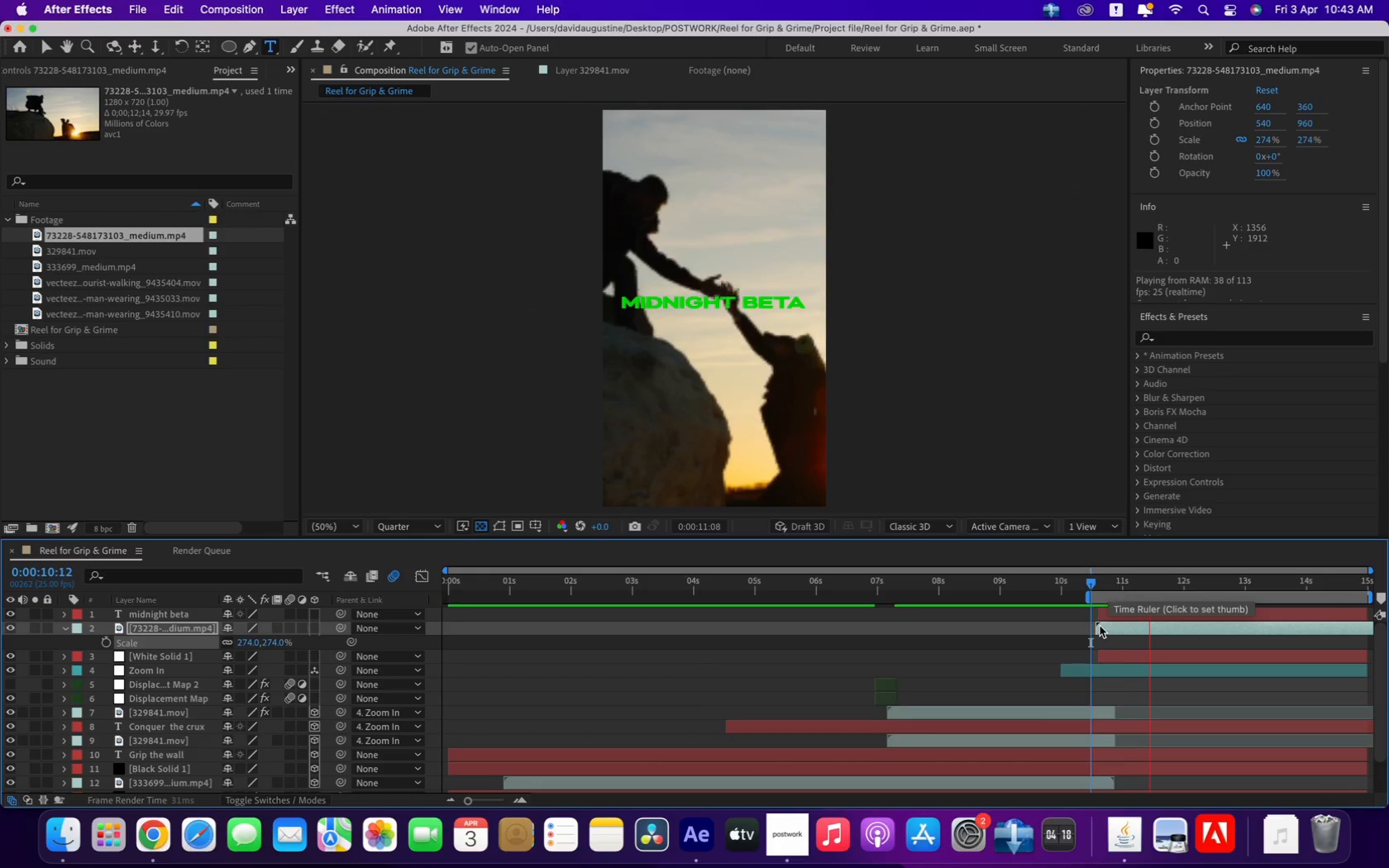 
key(Space)
 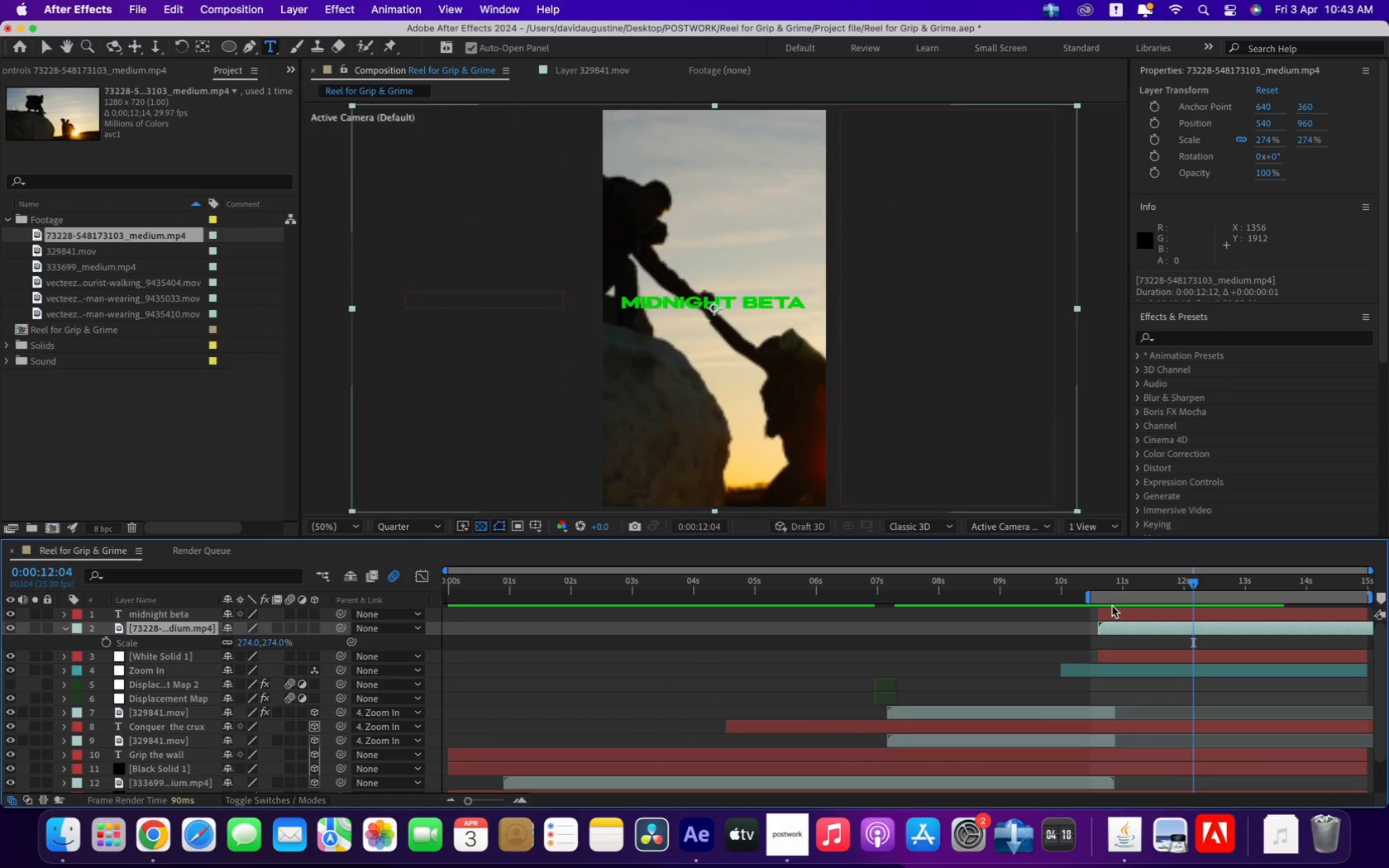 
left_click([1107, 608])
 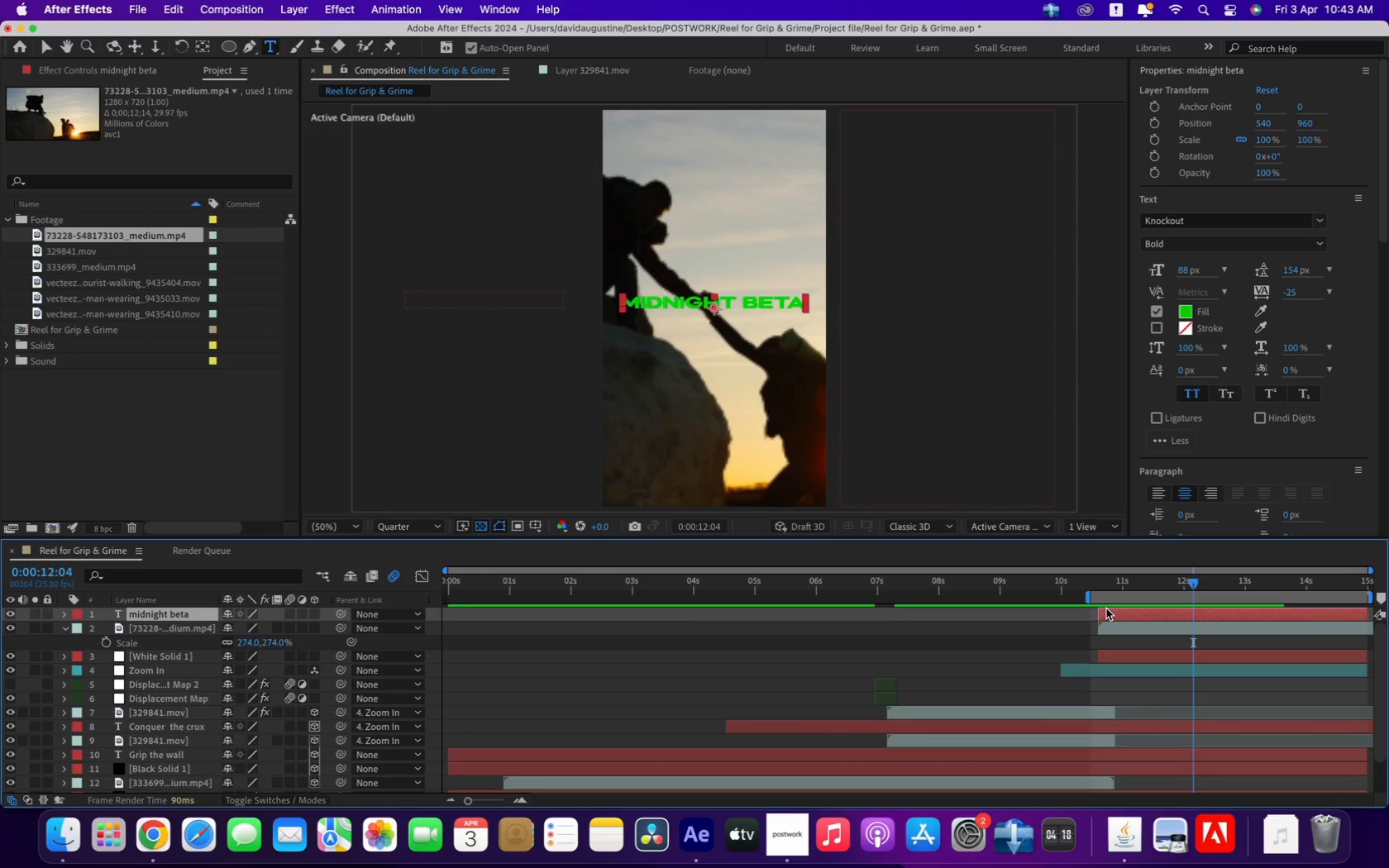 
left_click([1105, 615])
 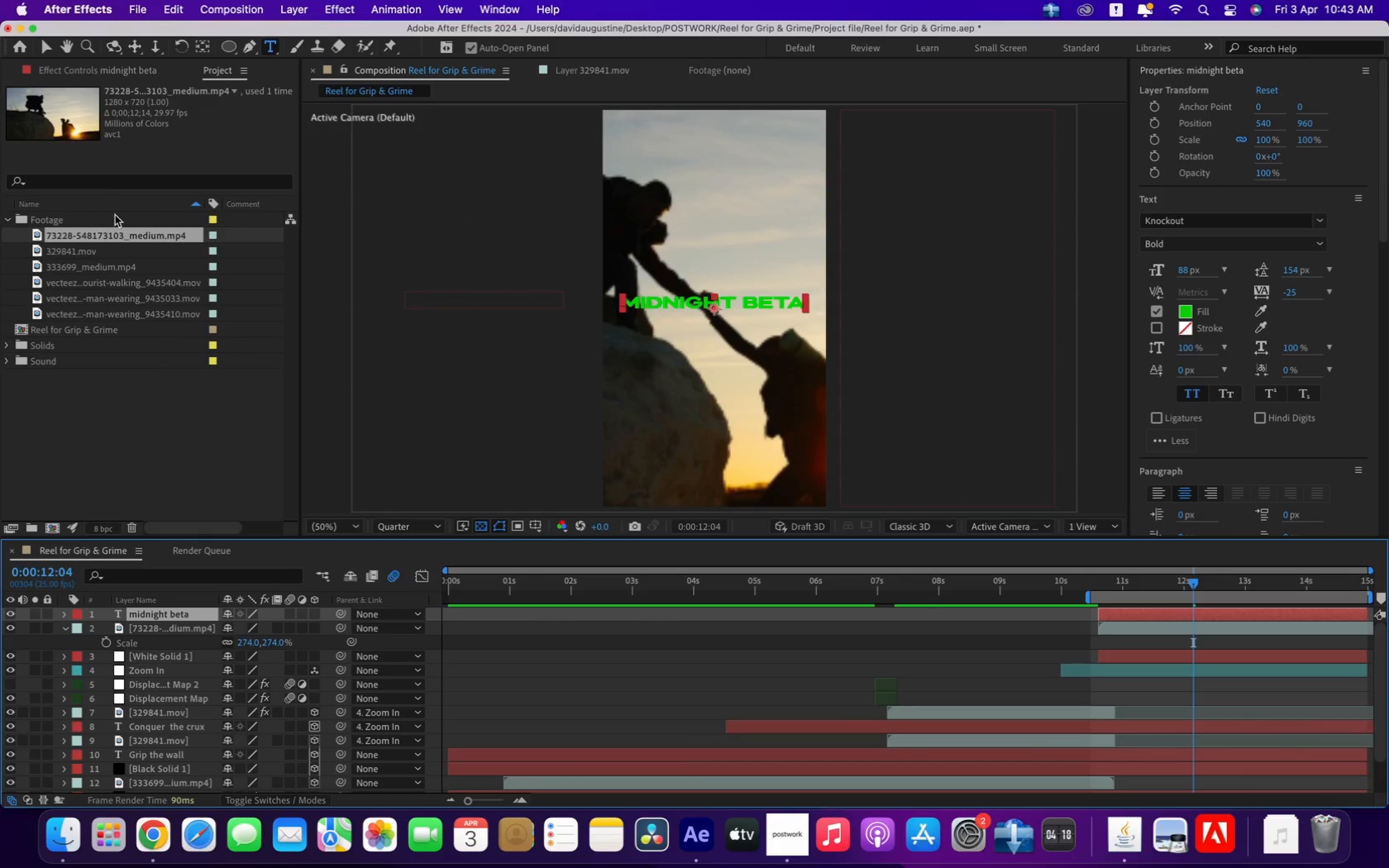 
left_click([50, 40])
 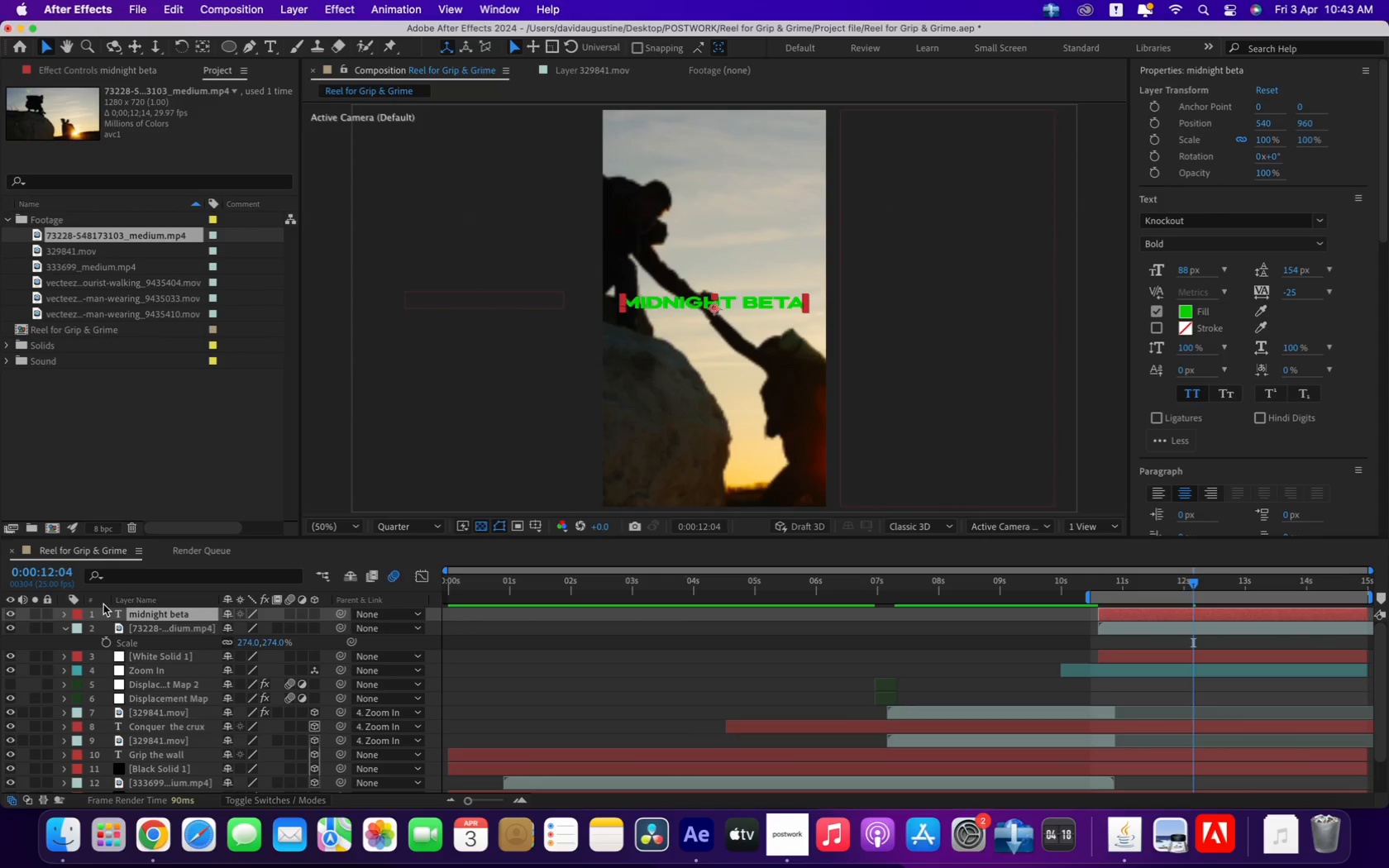 
left_click([101, 609])
 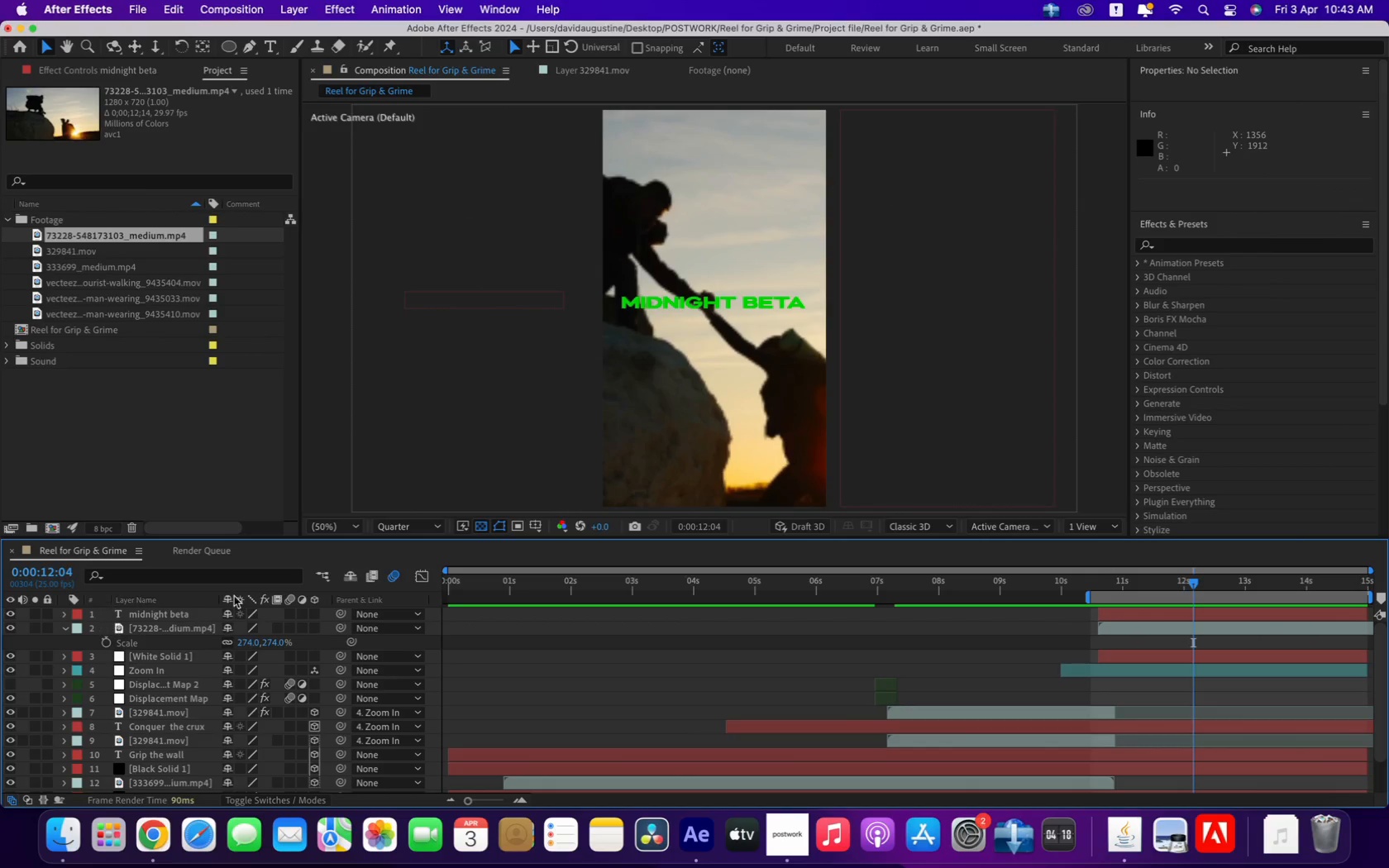 
wait(5.48)
 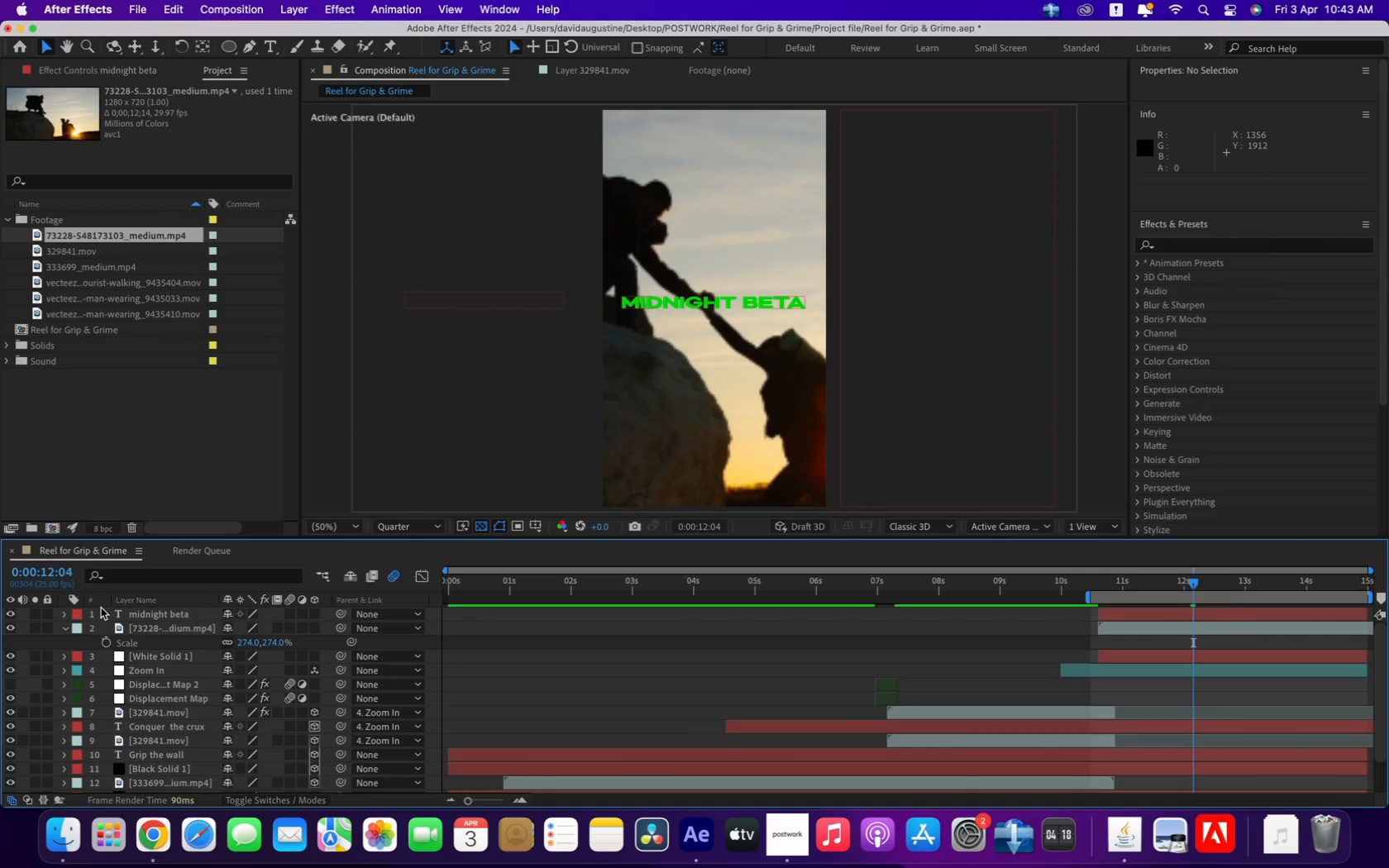 
left_click([155, 615])
 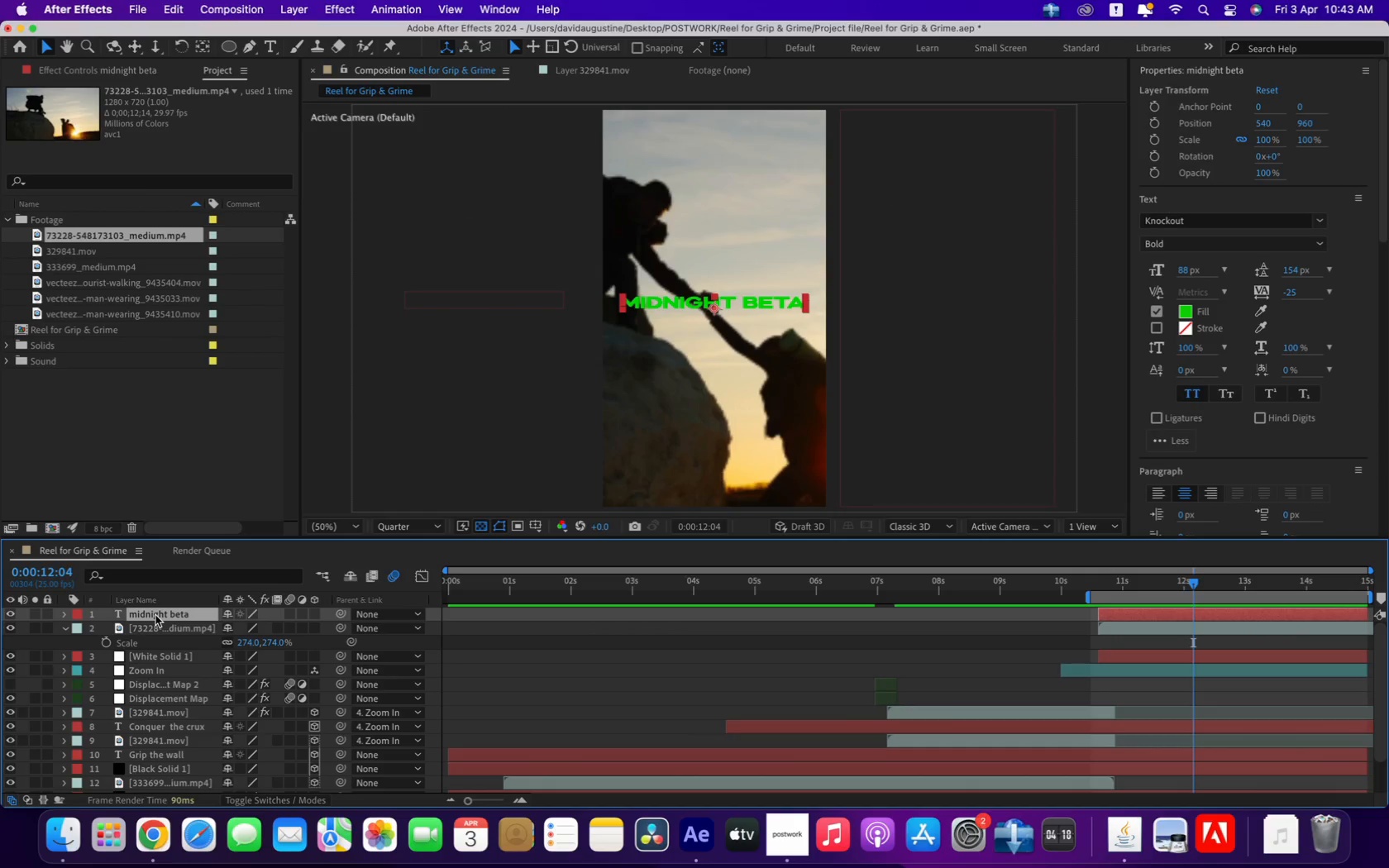 
key(T)
 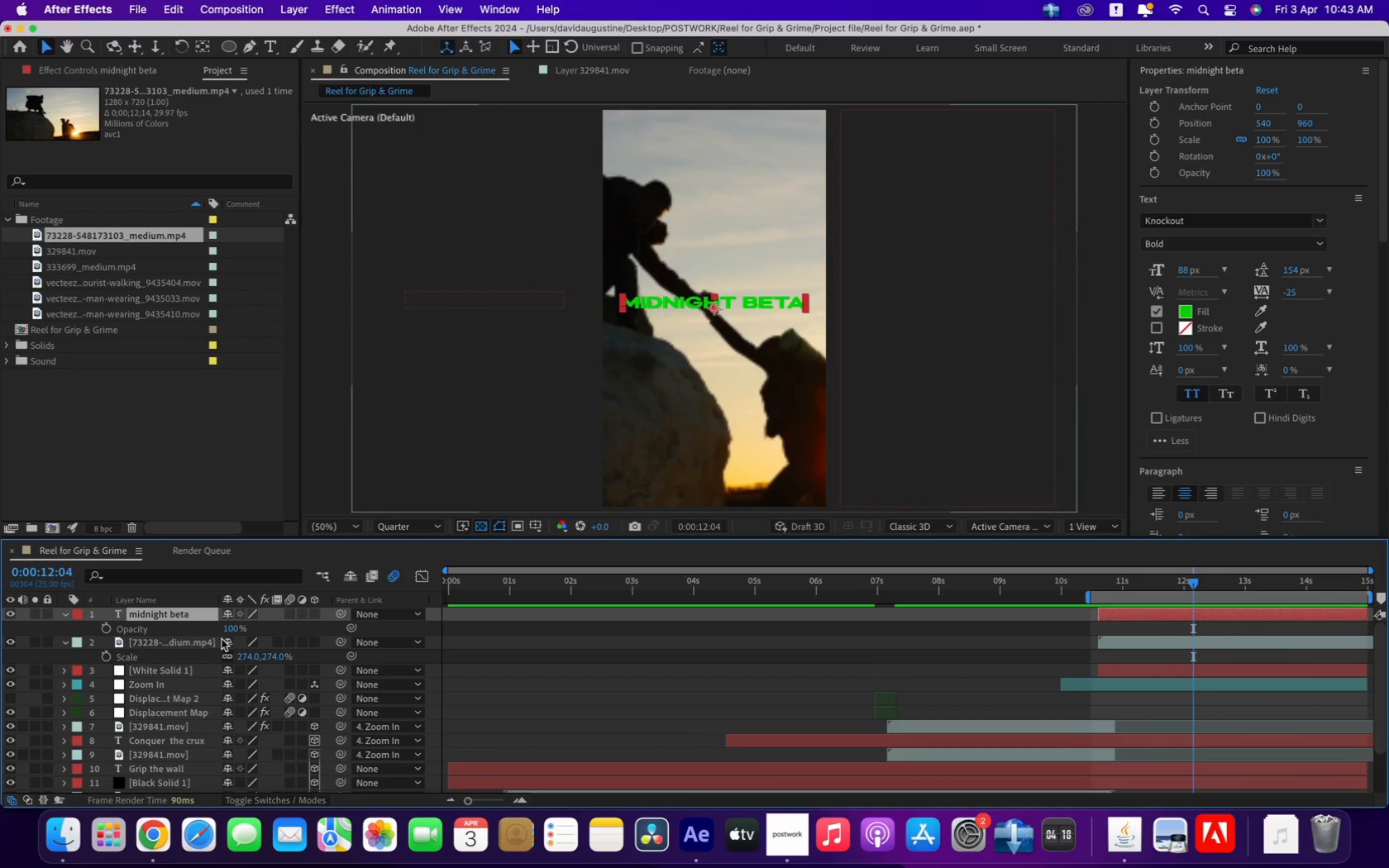 
left_click_drag(start_coordinate=[230, 629], to_coordinate=[0, 624])
 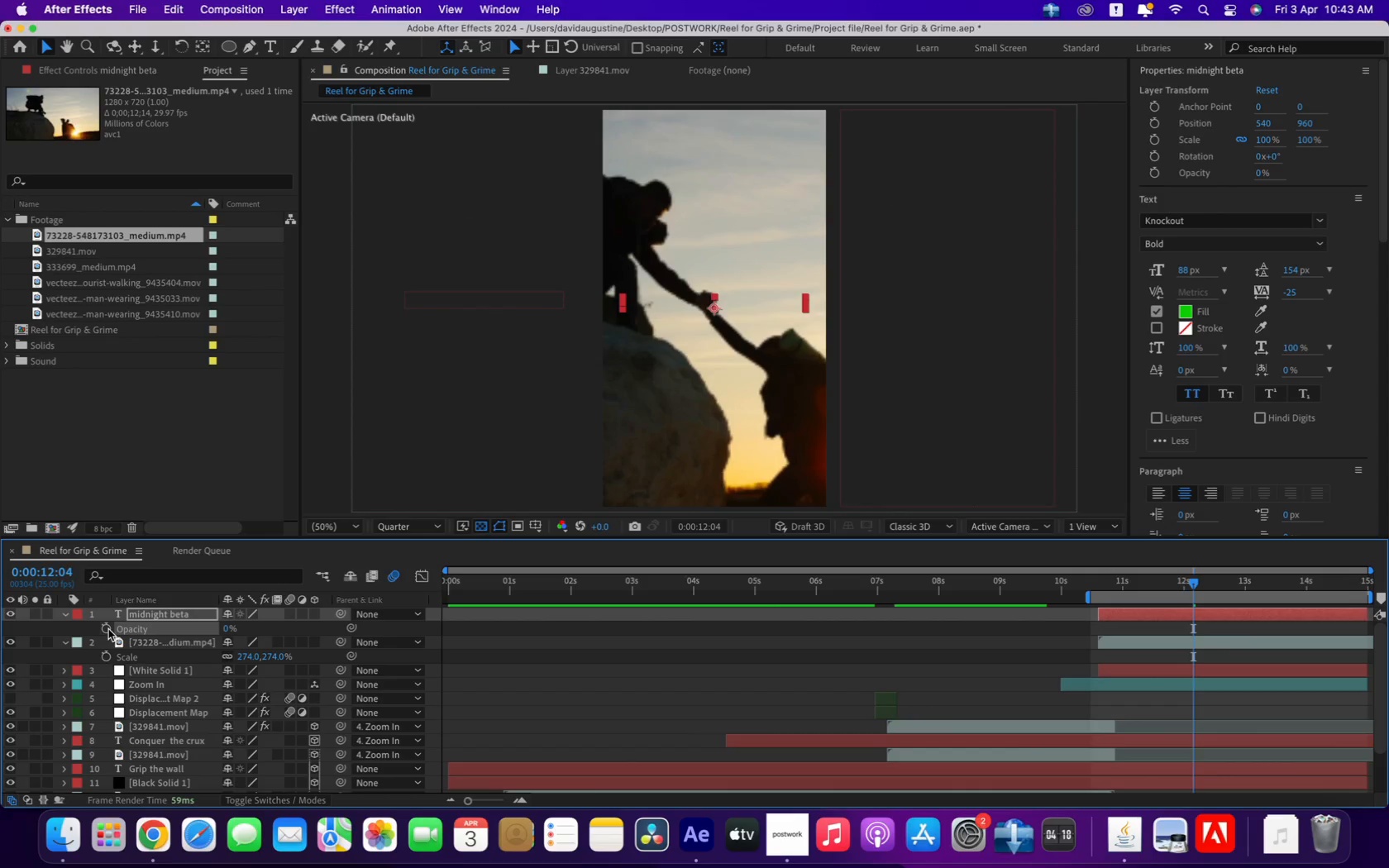 
left_click_drag(start_coordinate=[223, 626], to_coordinate=[588, 628])
 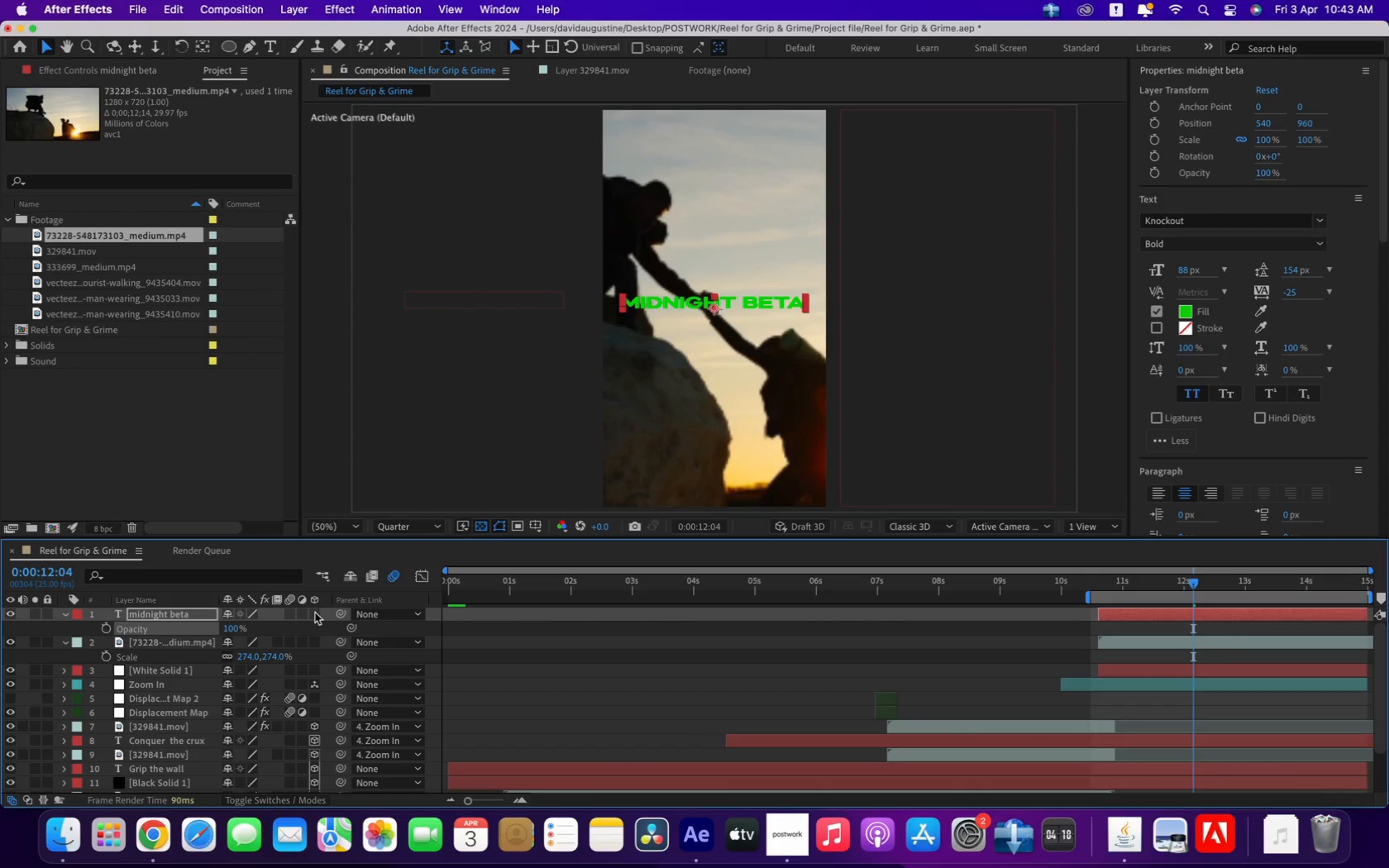 
left_click([315, 612])
 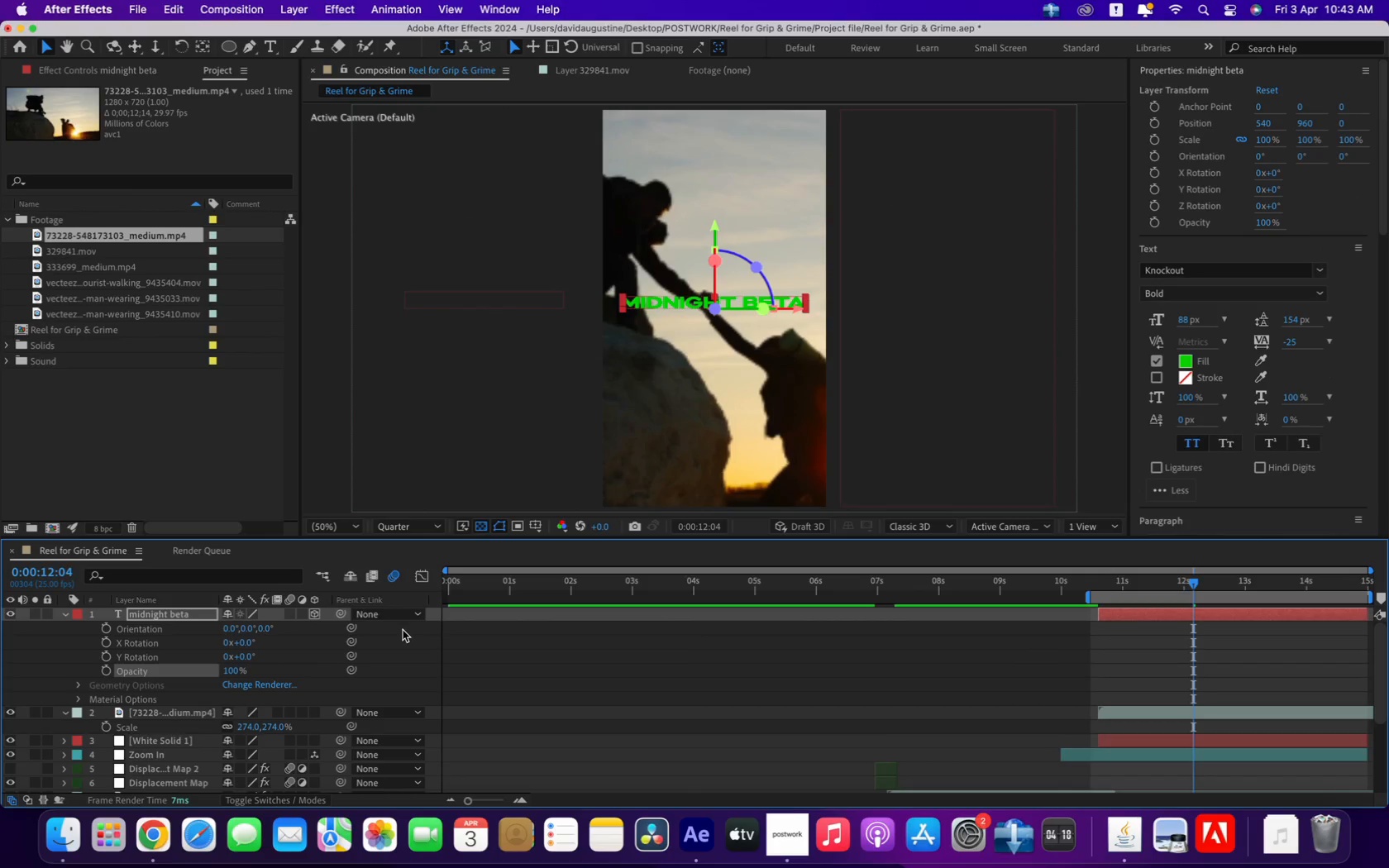 
left_click_drag(start_coordinate=[265, 625], to_coordinate=[165, 632])
 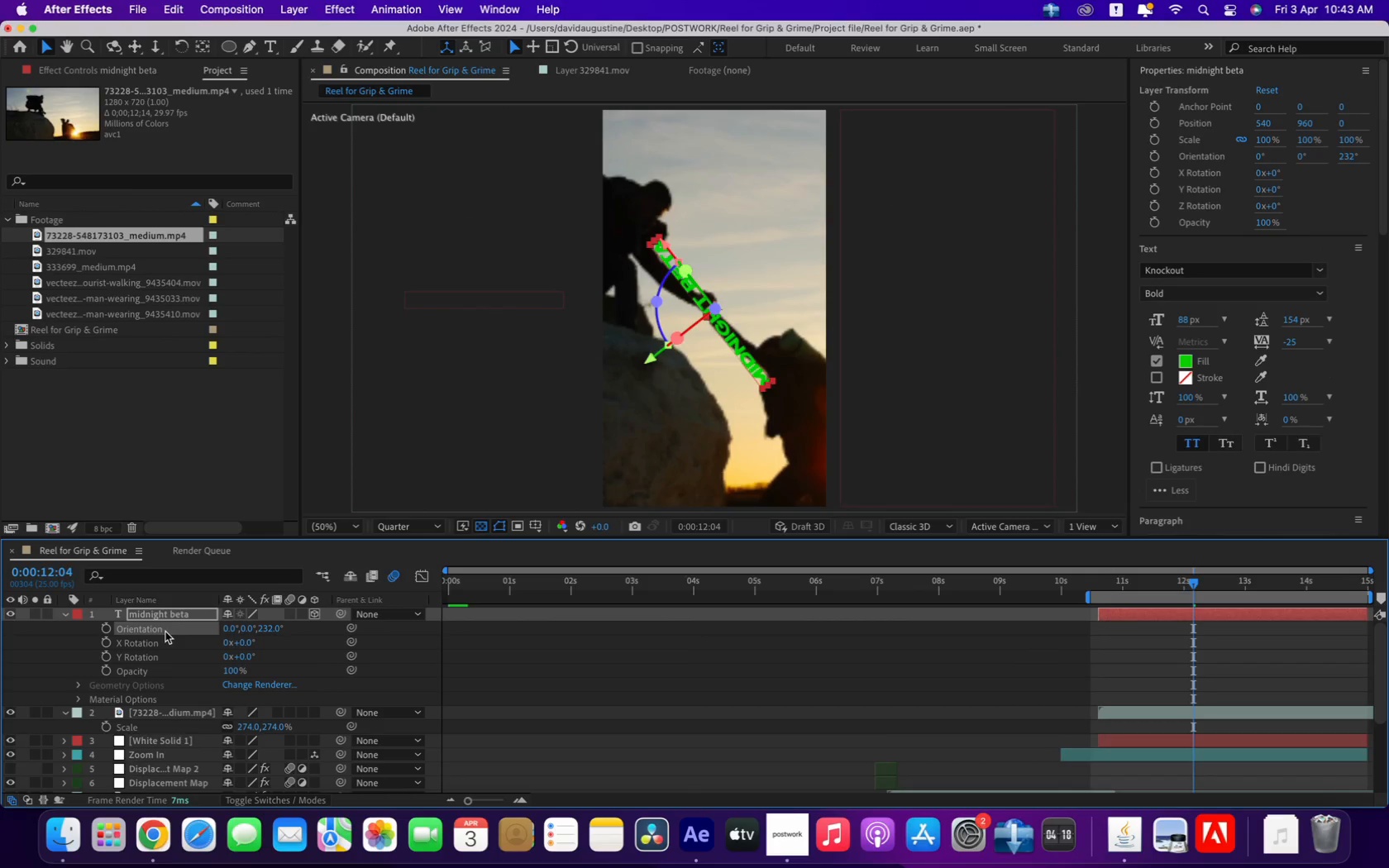 
key(Meta+CommandLeft)
 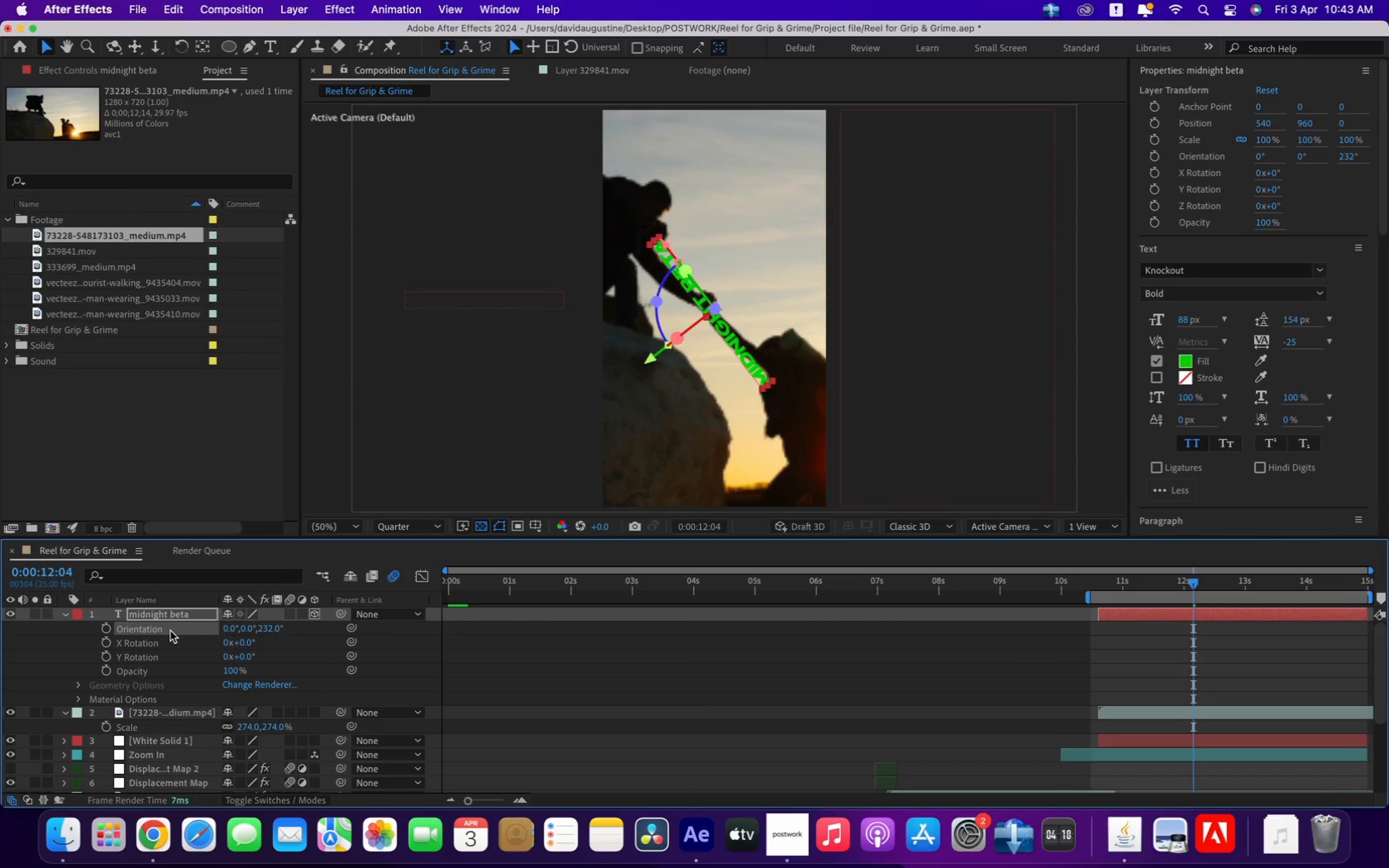 
key(Meta+Z)
 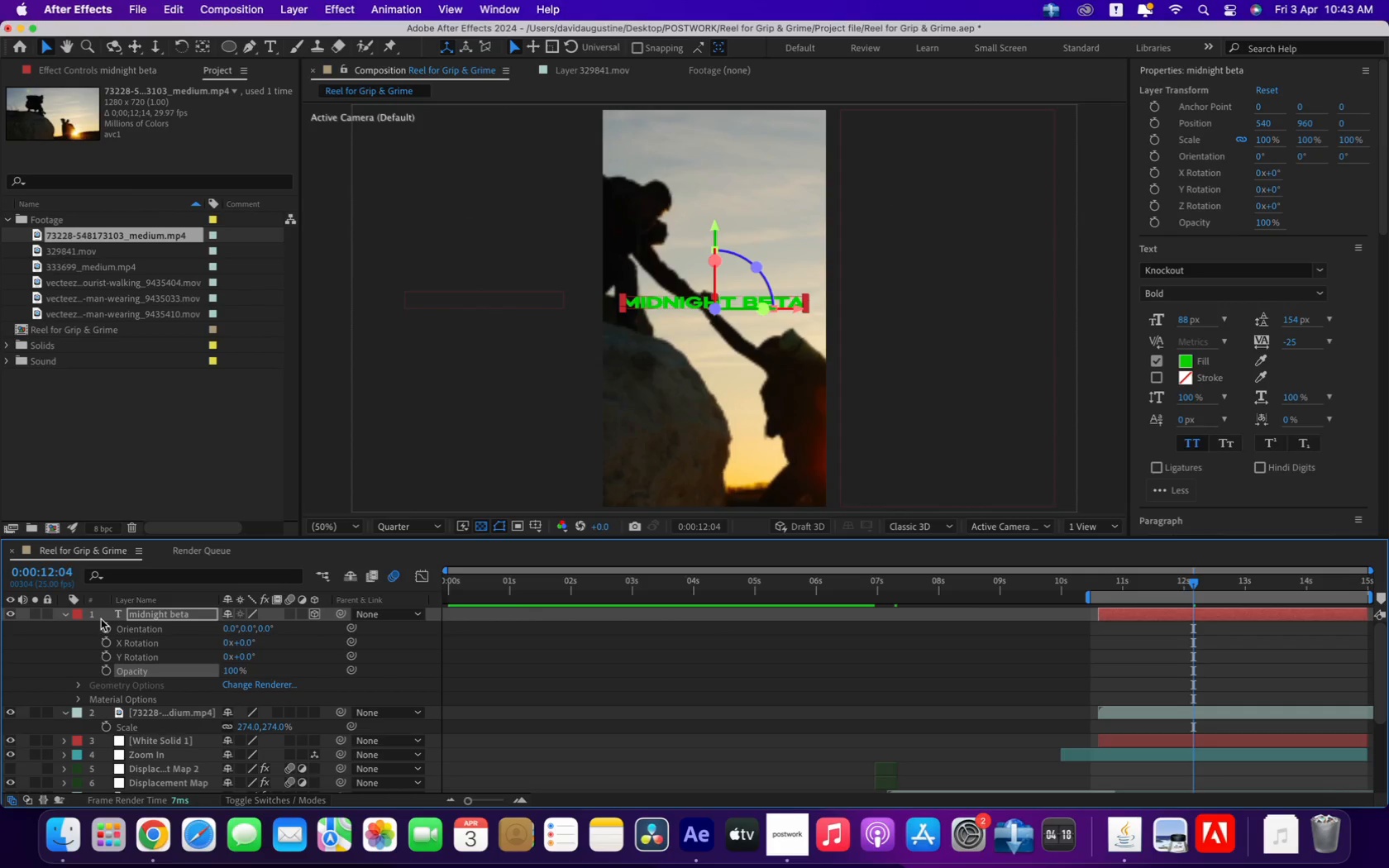 
mouse_move([81, 636])
 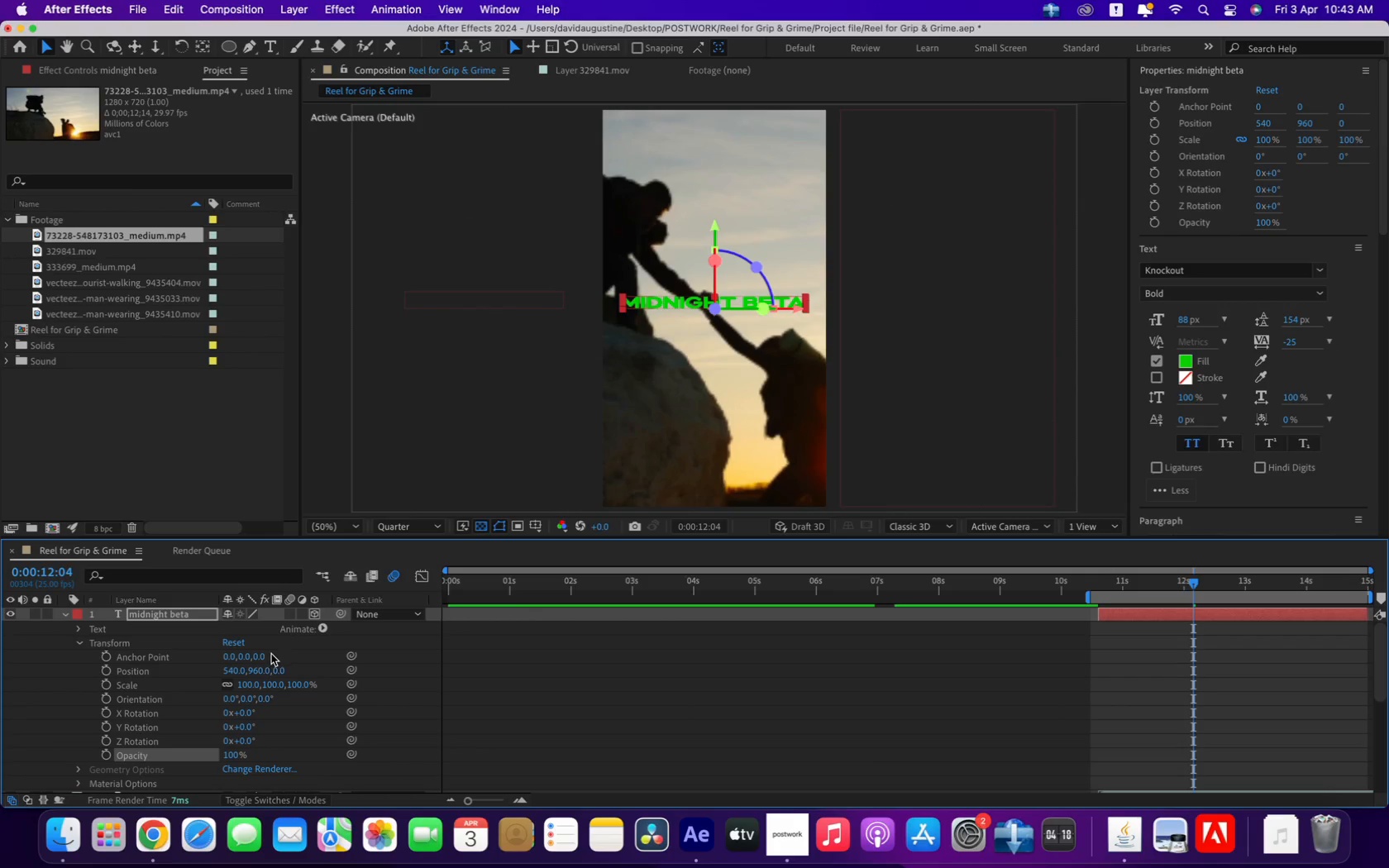 
left_click_drag(start_coordinate=[263, 656], to_coordinate=[18, 636])
 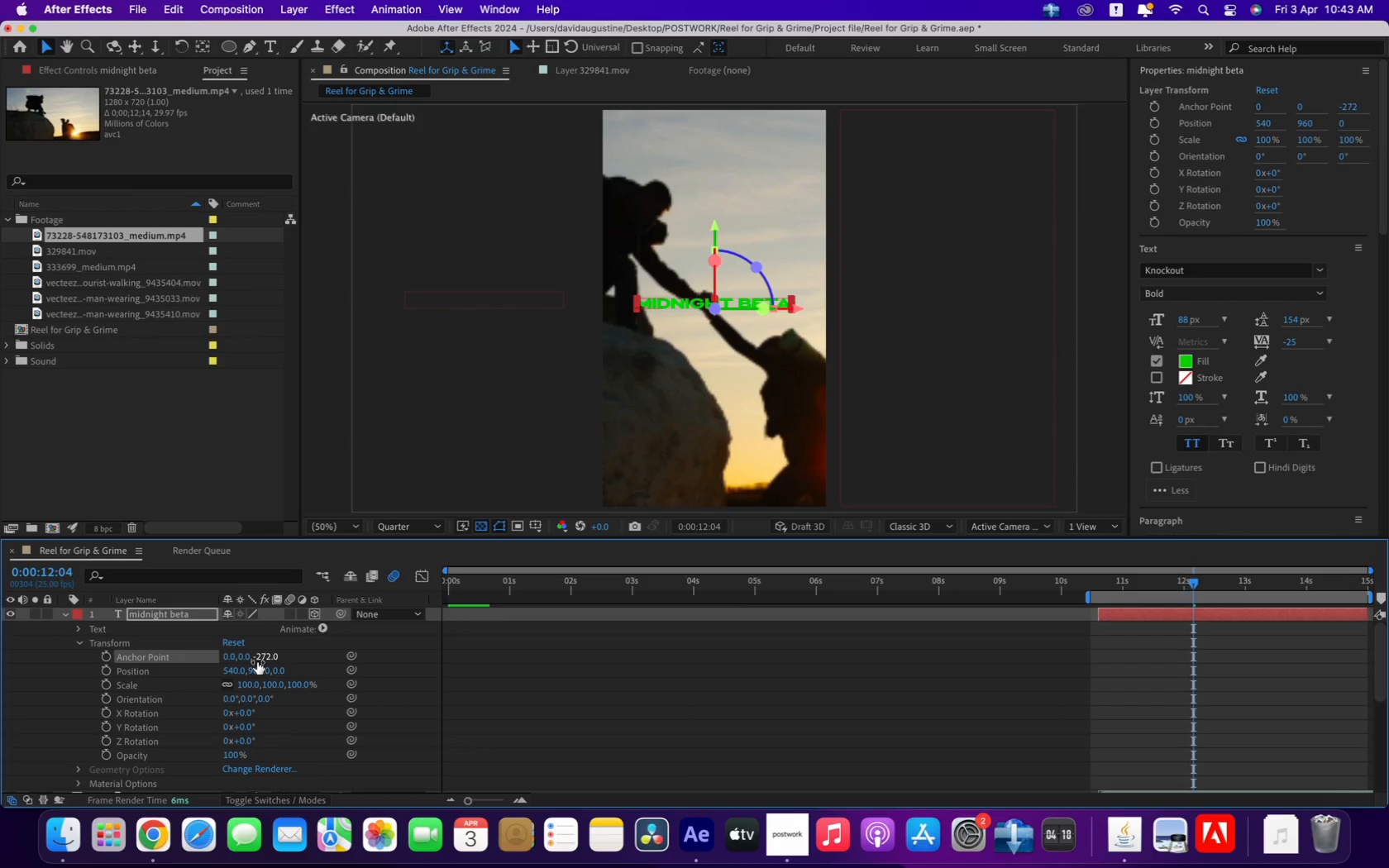 
left_click([270, 659])
 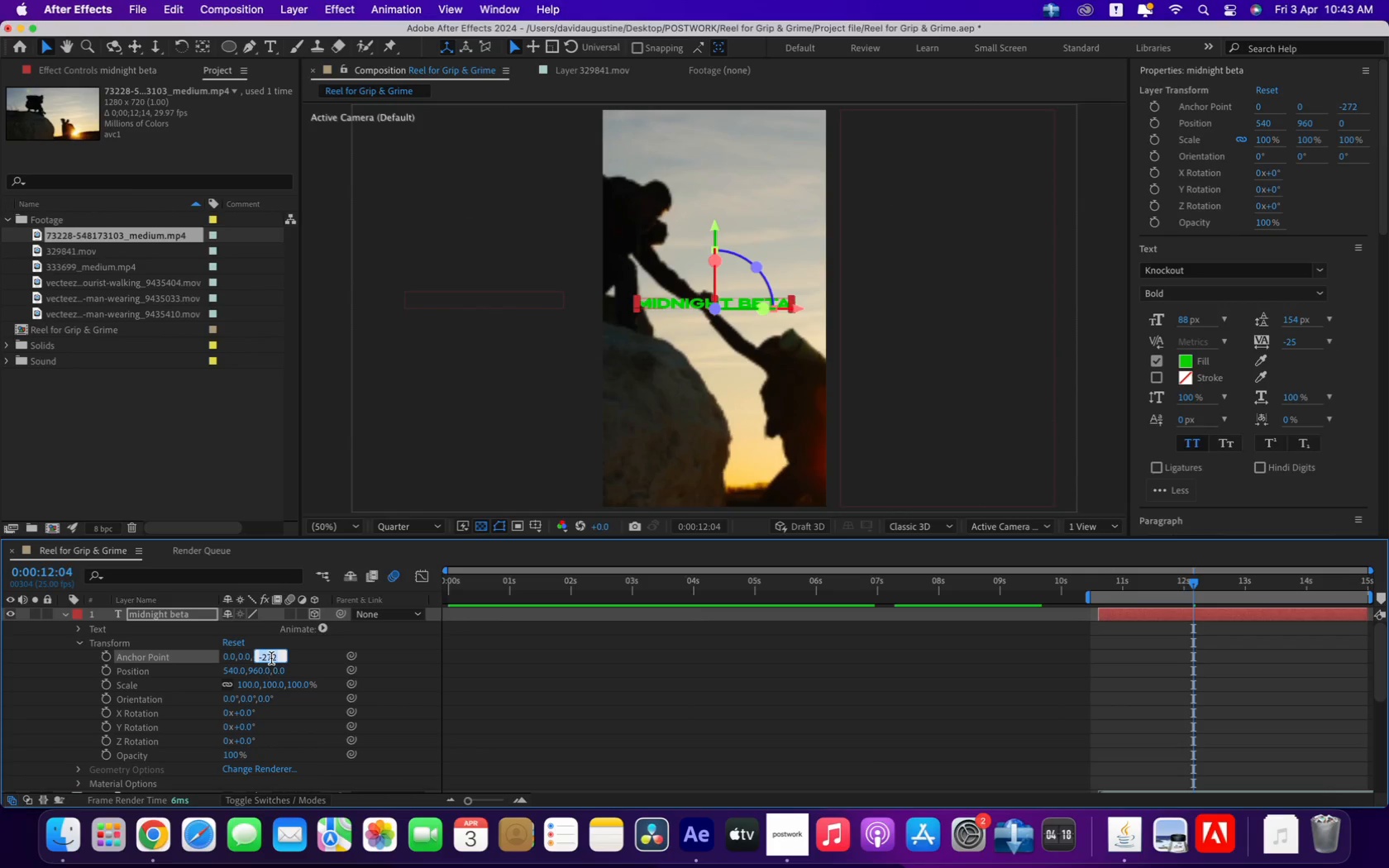 
type(2000)
 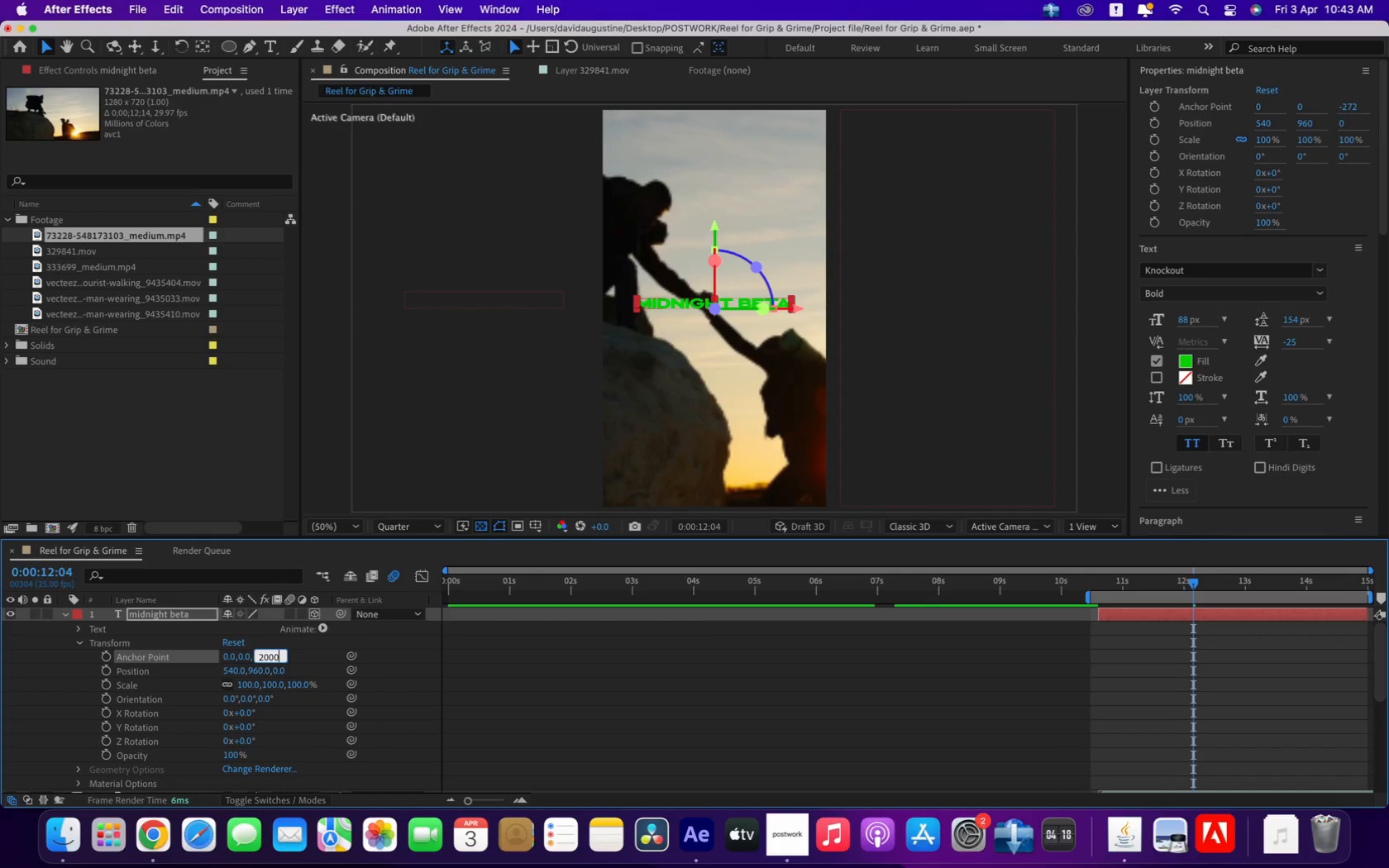 
key(Enter)
 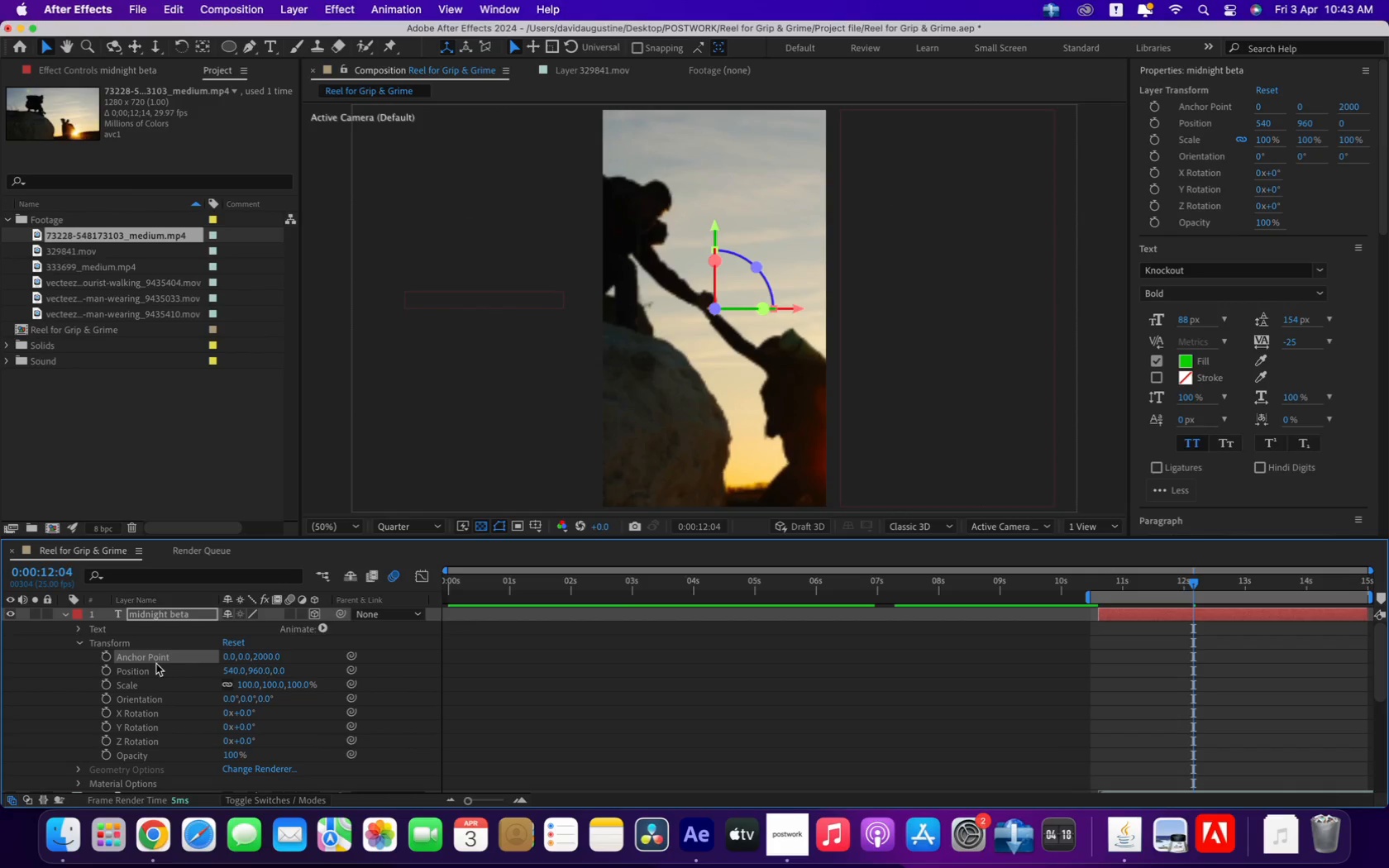 
left_click([103, 655])
 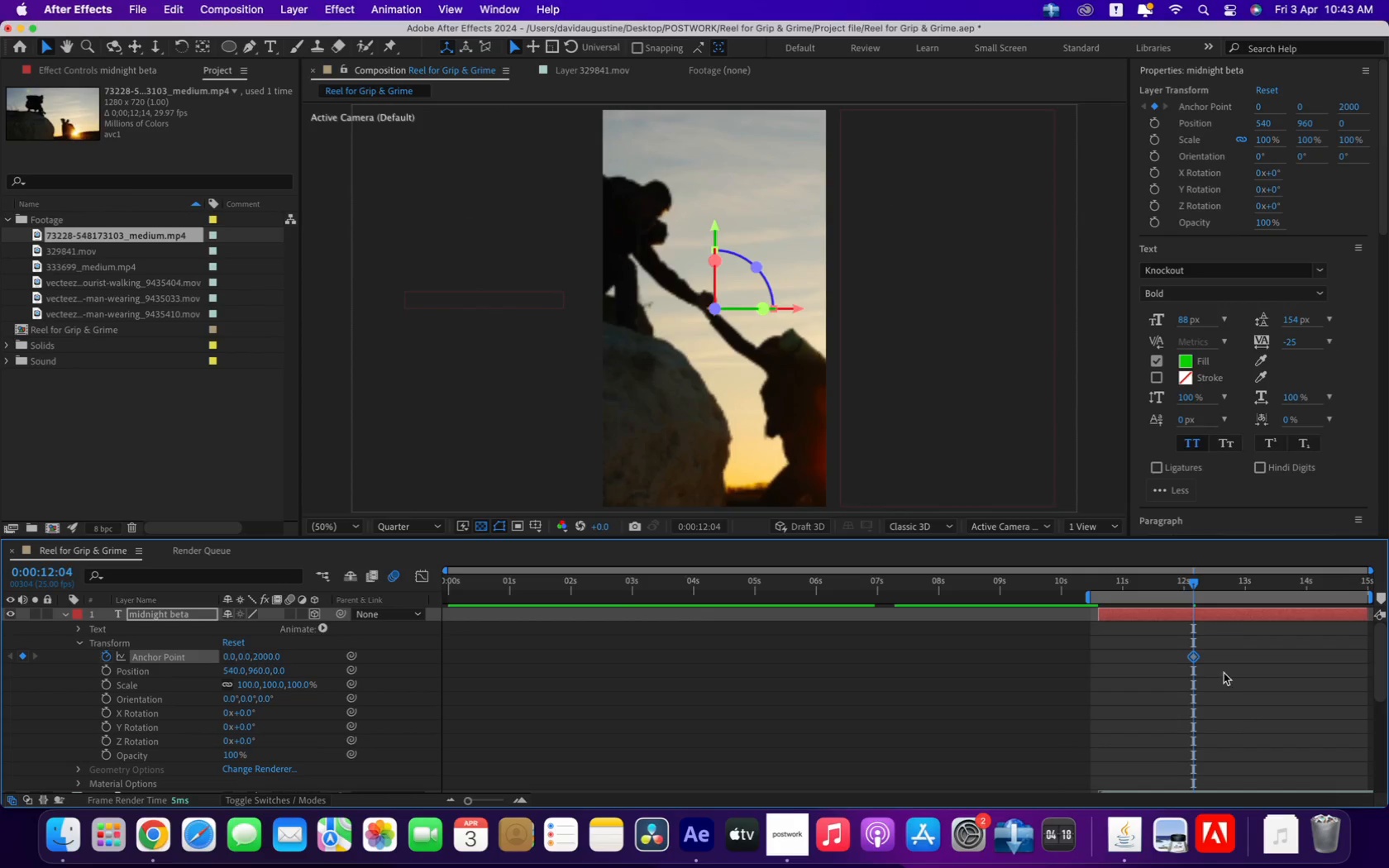 
left_click_drag(start_coordinate=[1188, 651], to_coordinate=[1081, 649])
 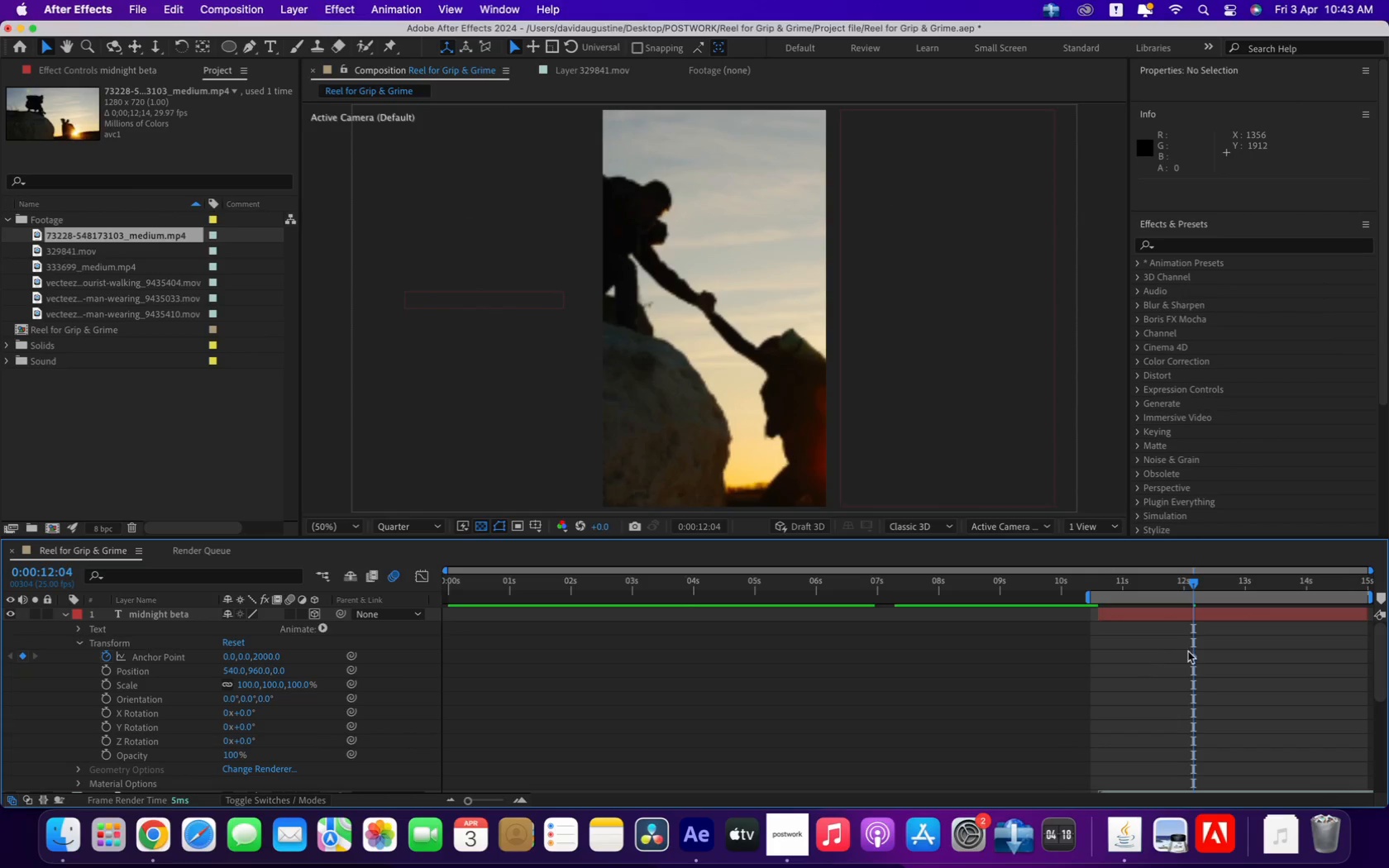 
left_click_drag(start_coordinate=[1192, 654], to_coordinate=[1094, 652])
 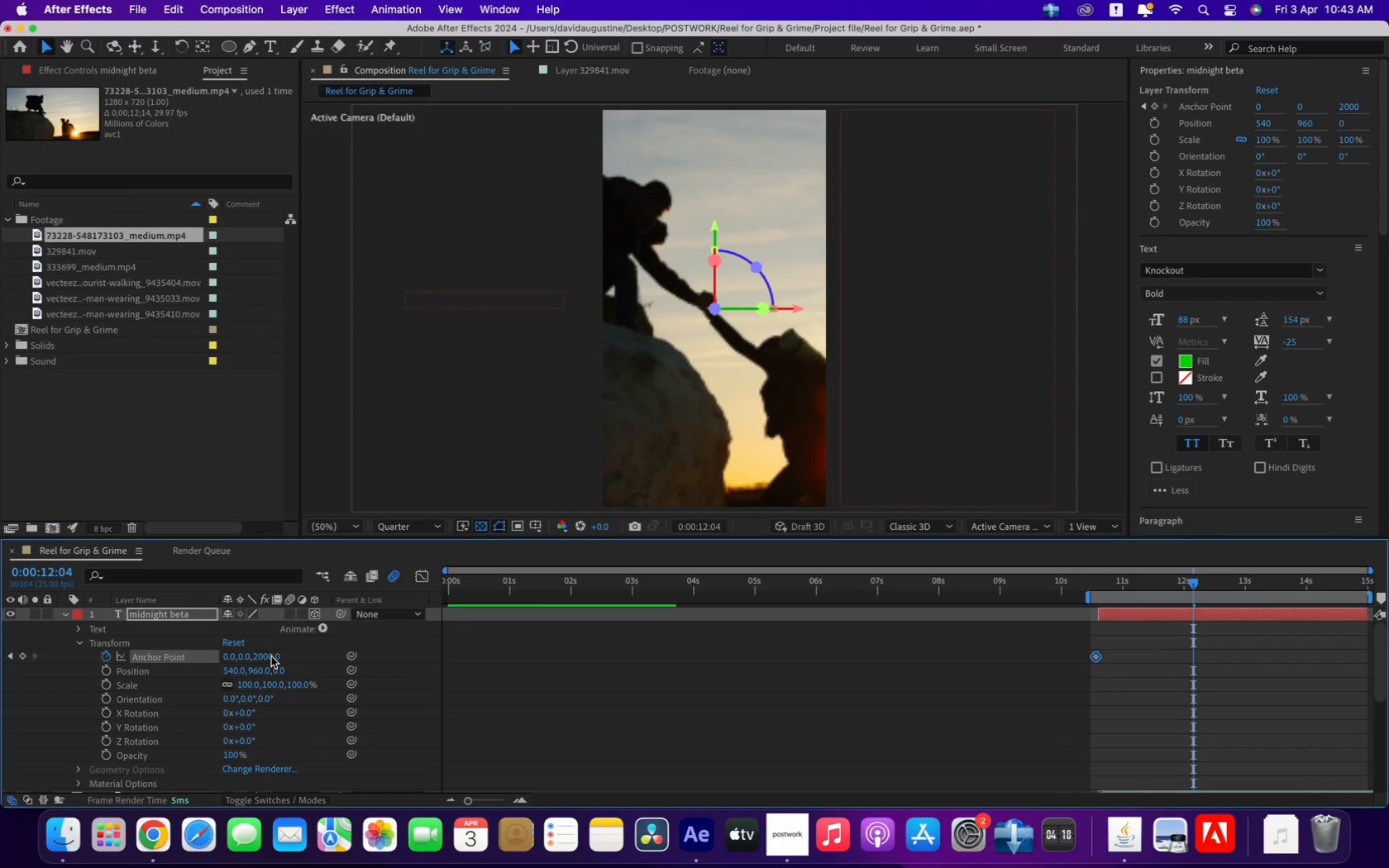 
key(0)
 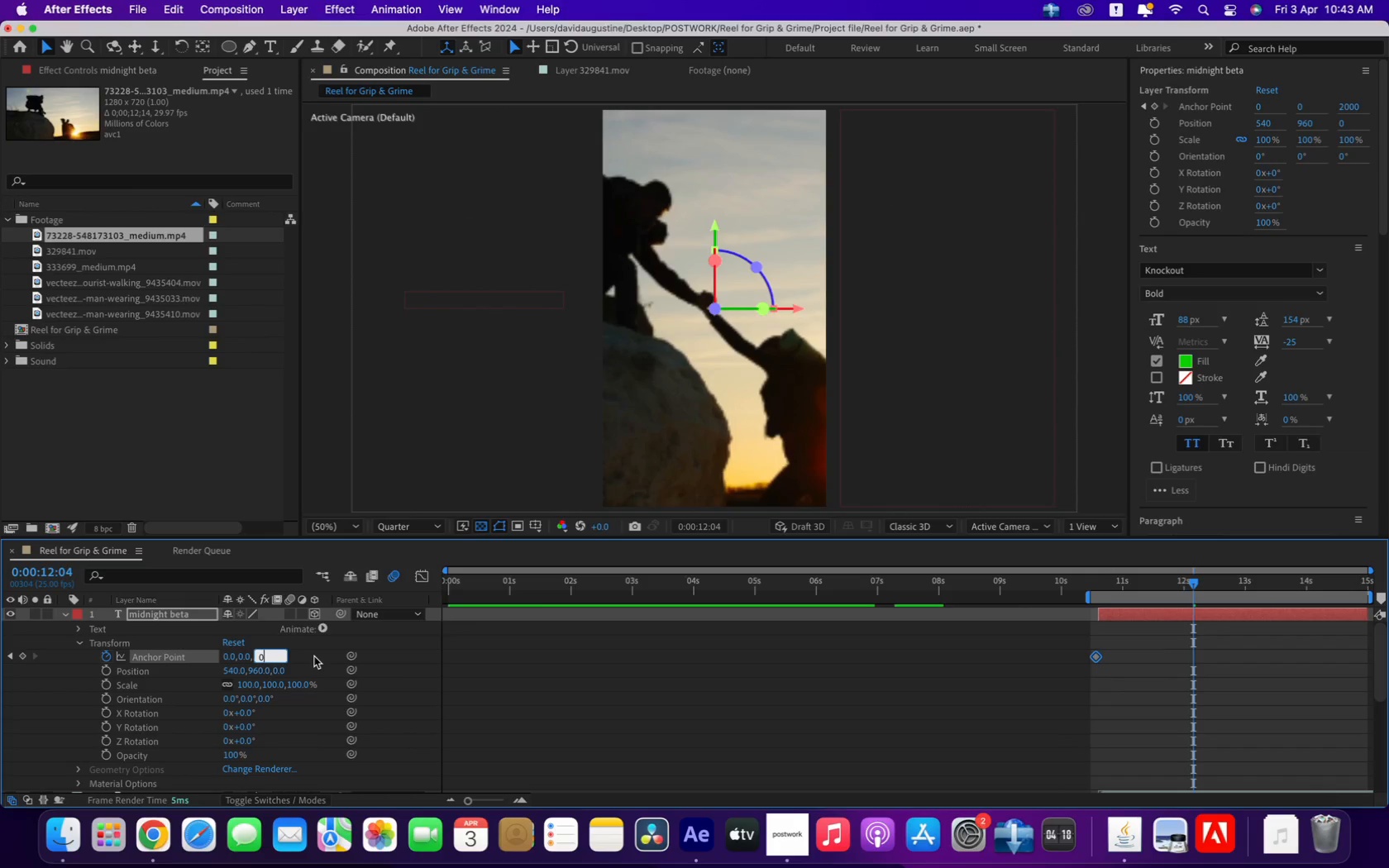 
left_click([314, 656])
 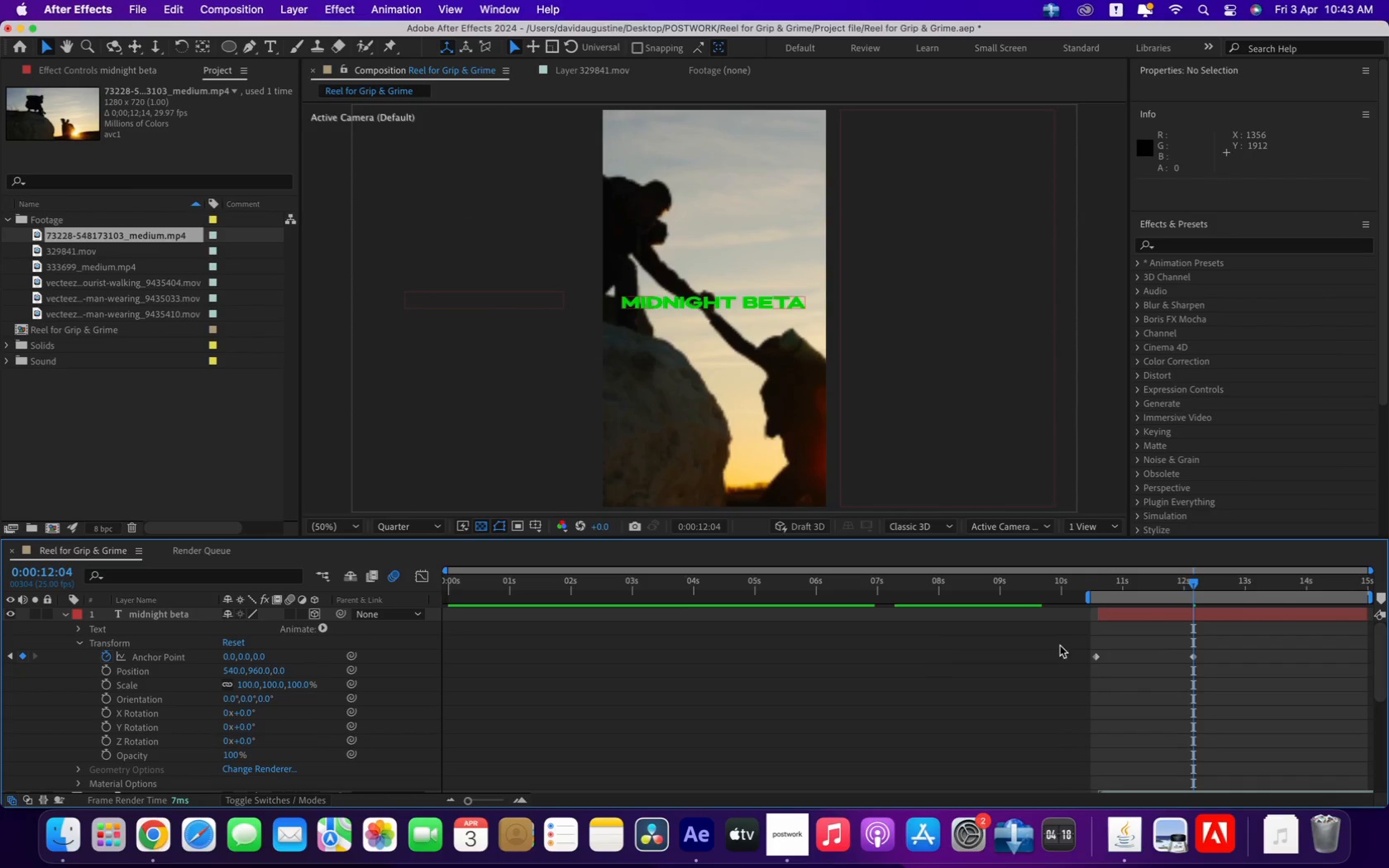 
left_click_drag(start_coordinate=[1220, 651], to_coordinate=[1040, 662])
 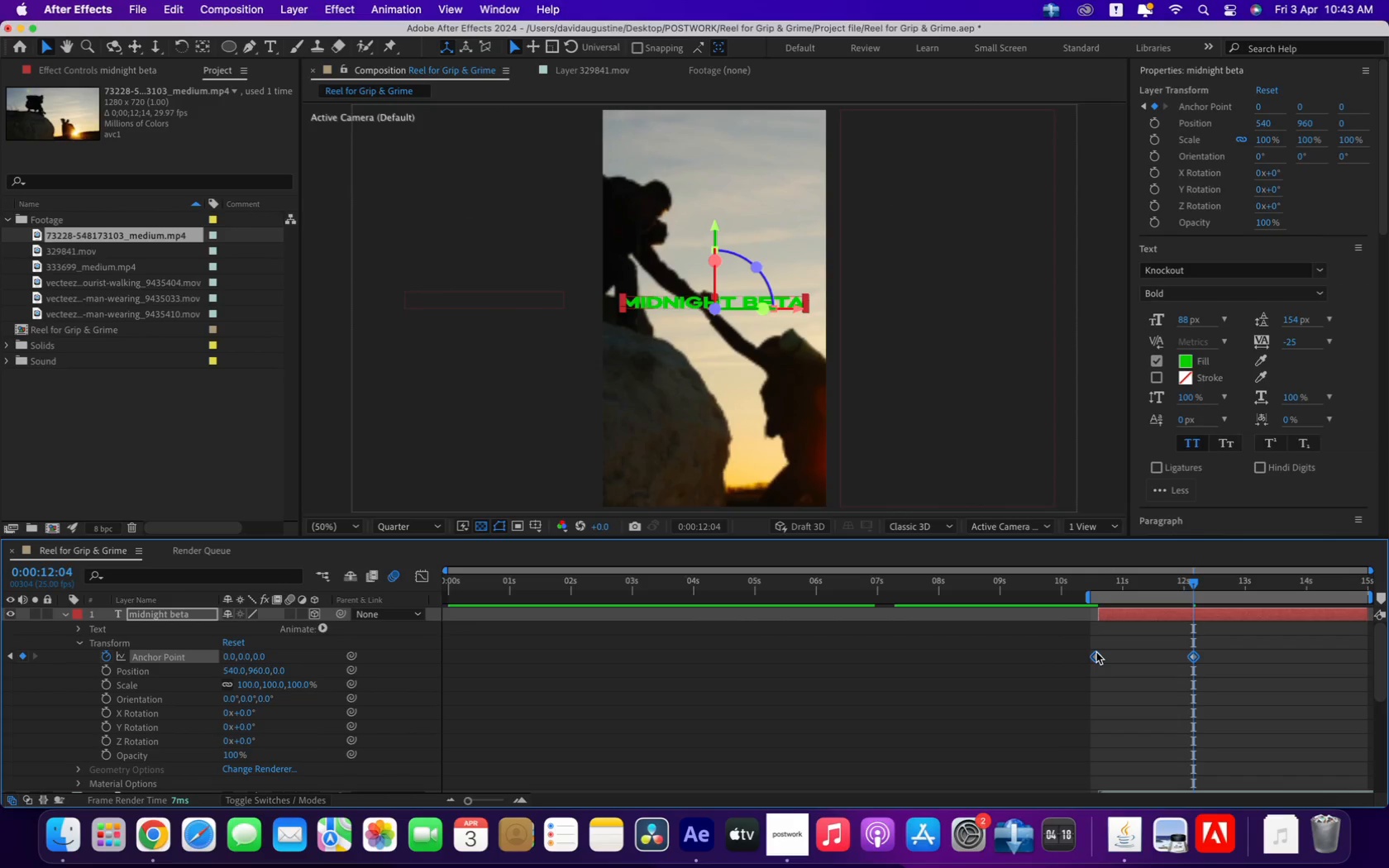 
right_click([1096, 652])
 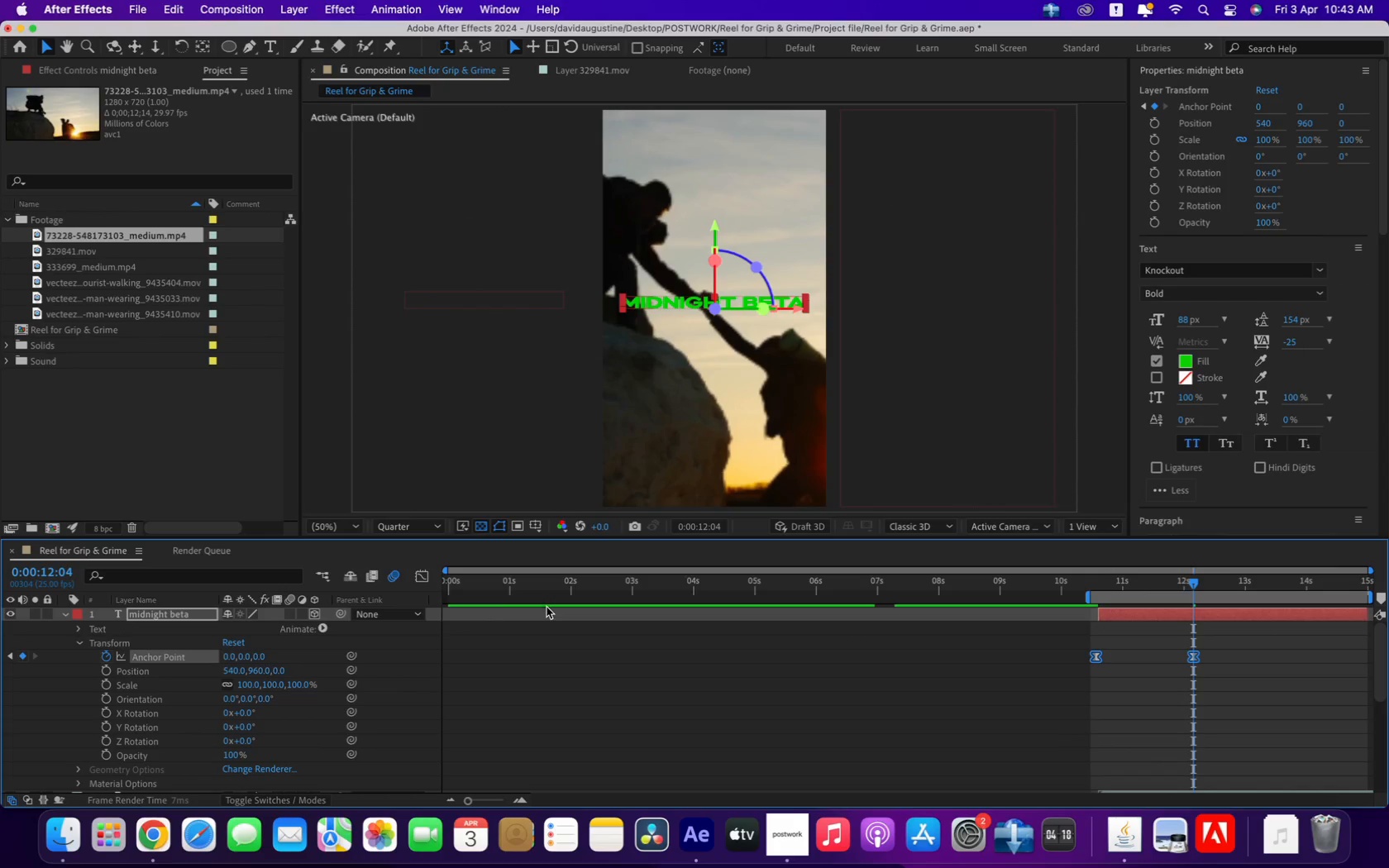 
left_click([430, 580])
 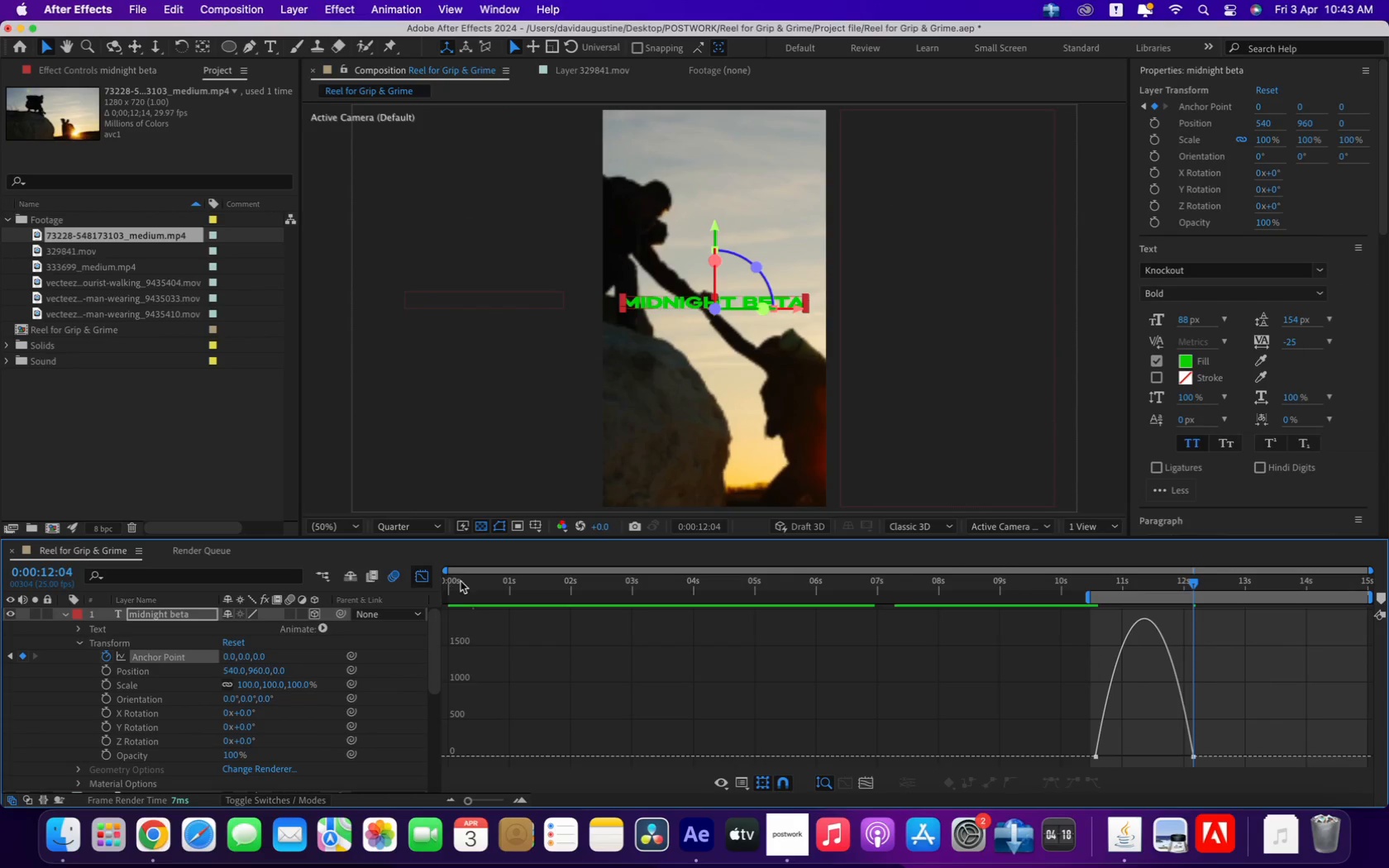 
left_click_drag(start_coordinate=[1289, 692], to_coordinate=[1003, 785])
 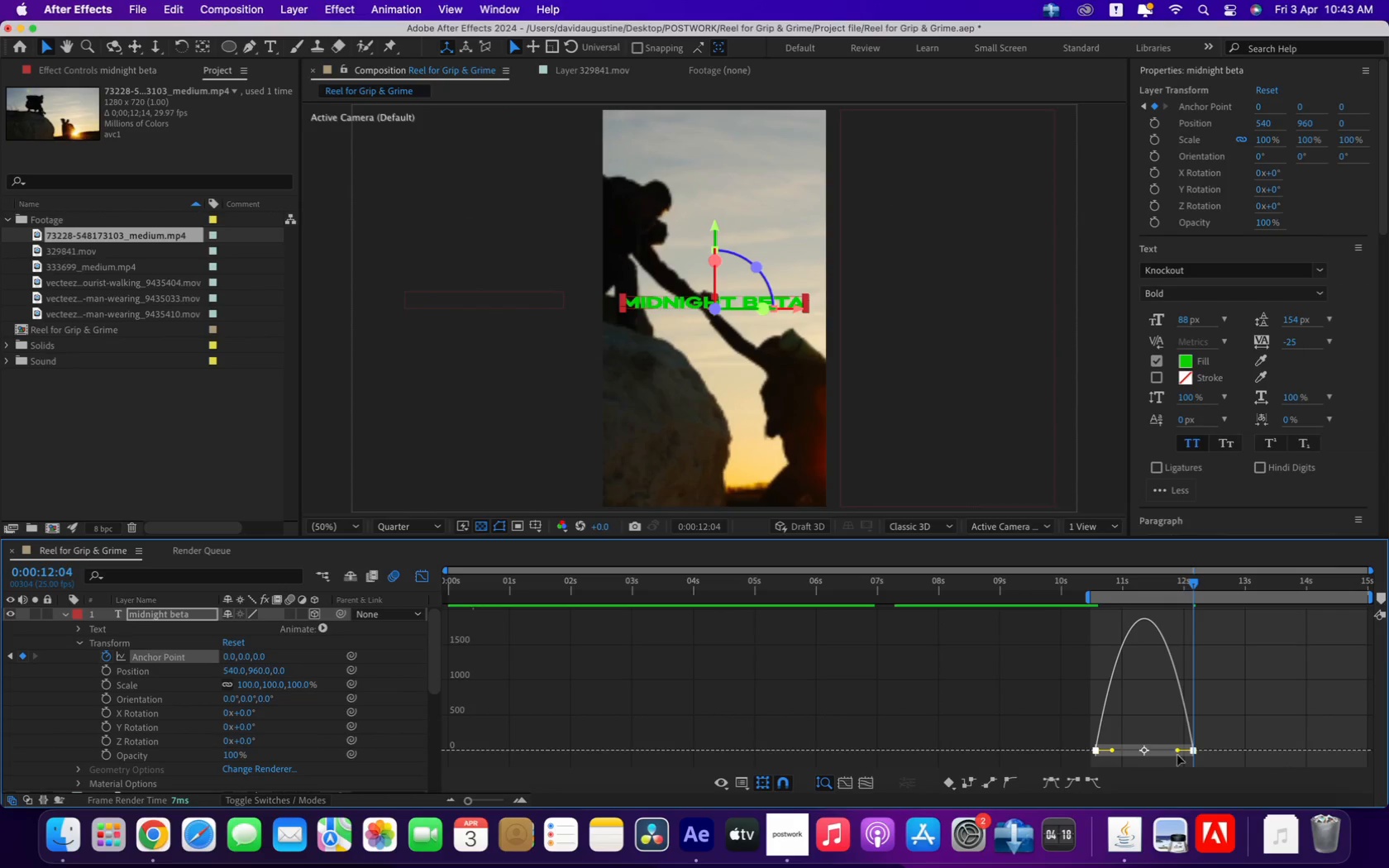 
left_click_drag(start_coordinate=[1177, 749], to_coordinate=[1166, 751])
 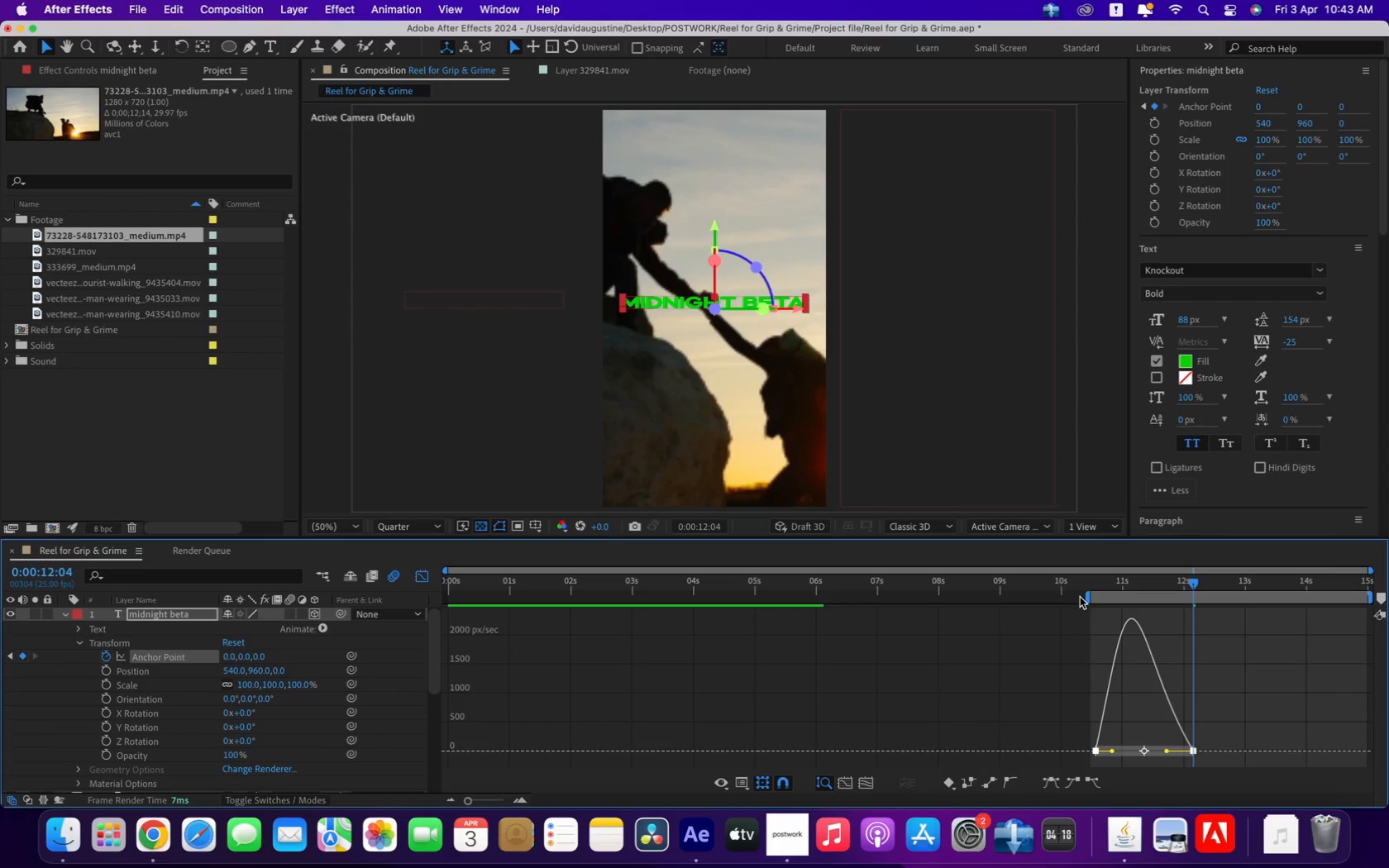 
left_click([1083, 590])
 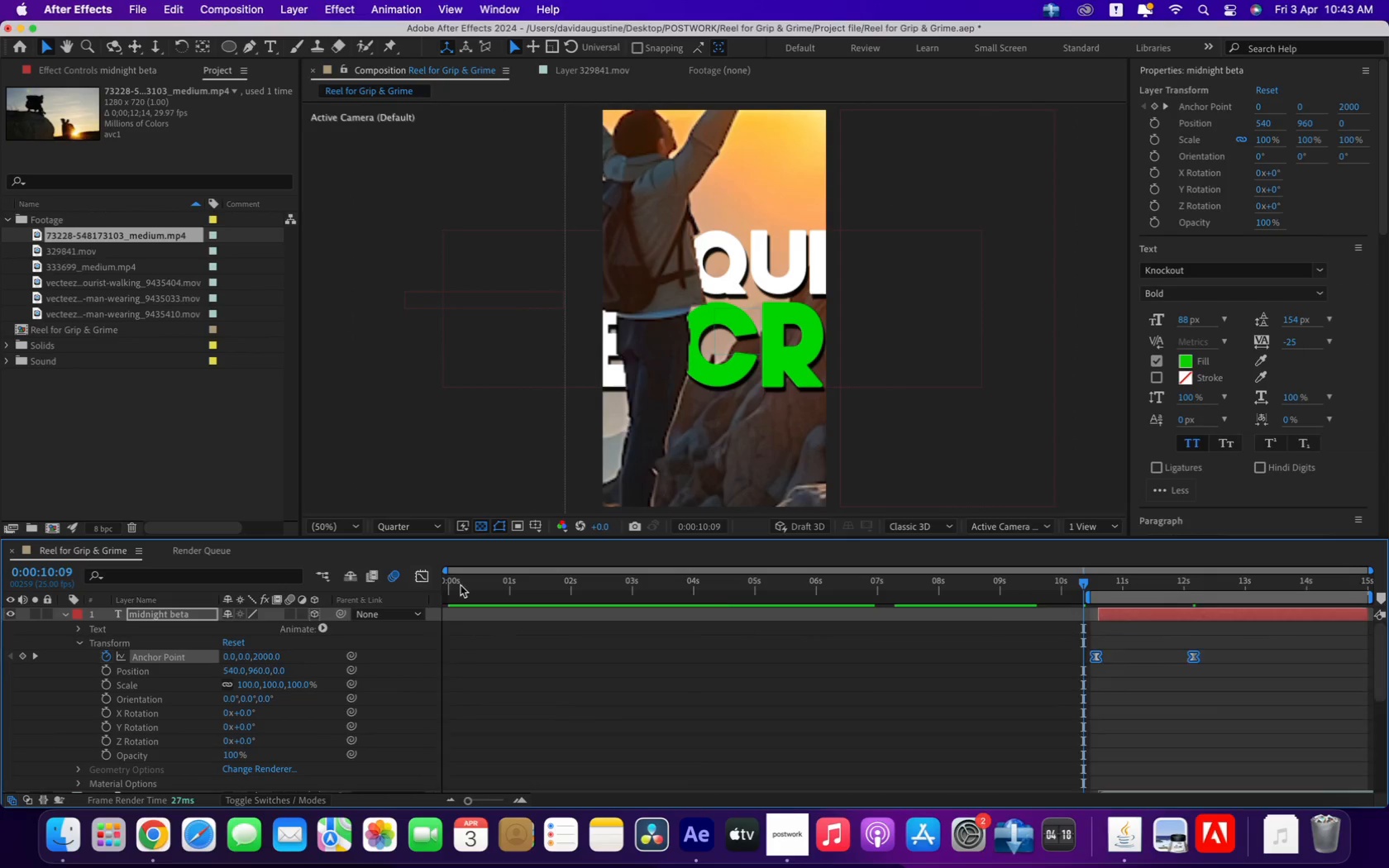 
key(Space)
 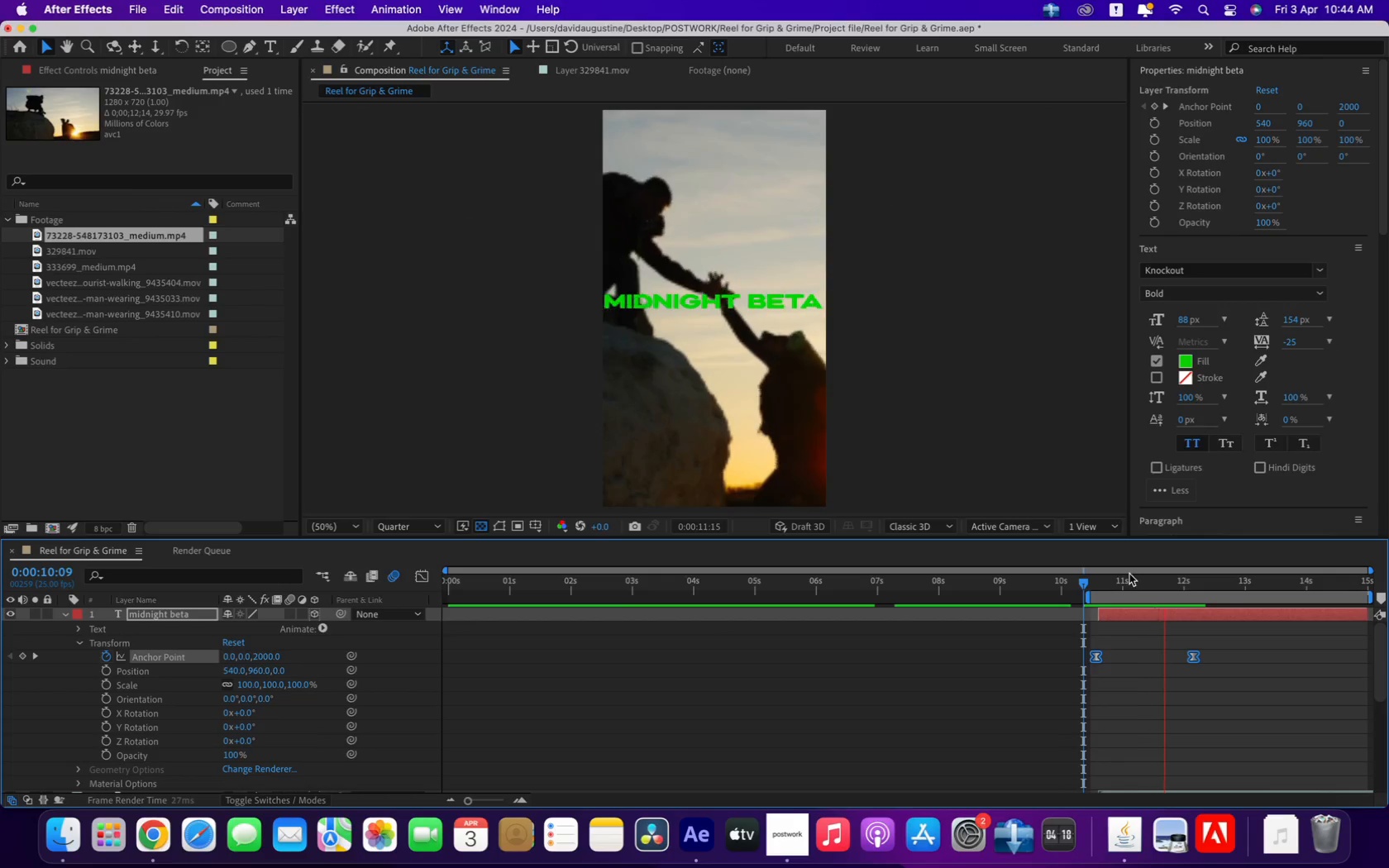 
key(Space)
 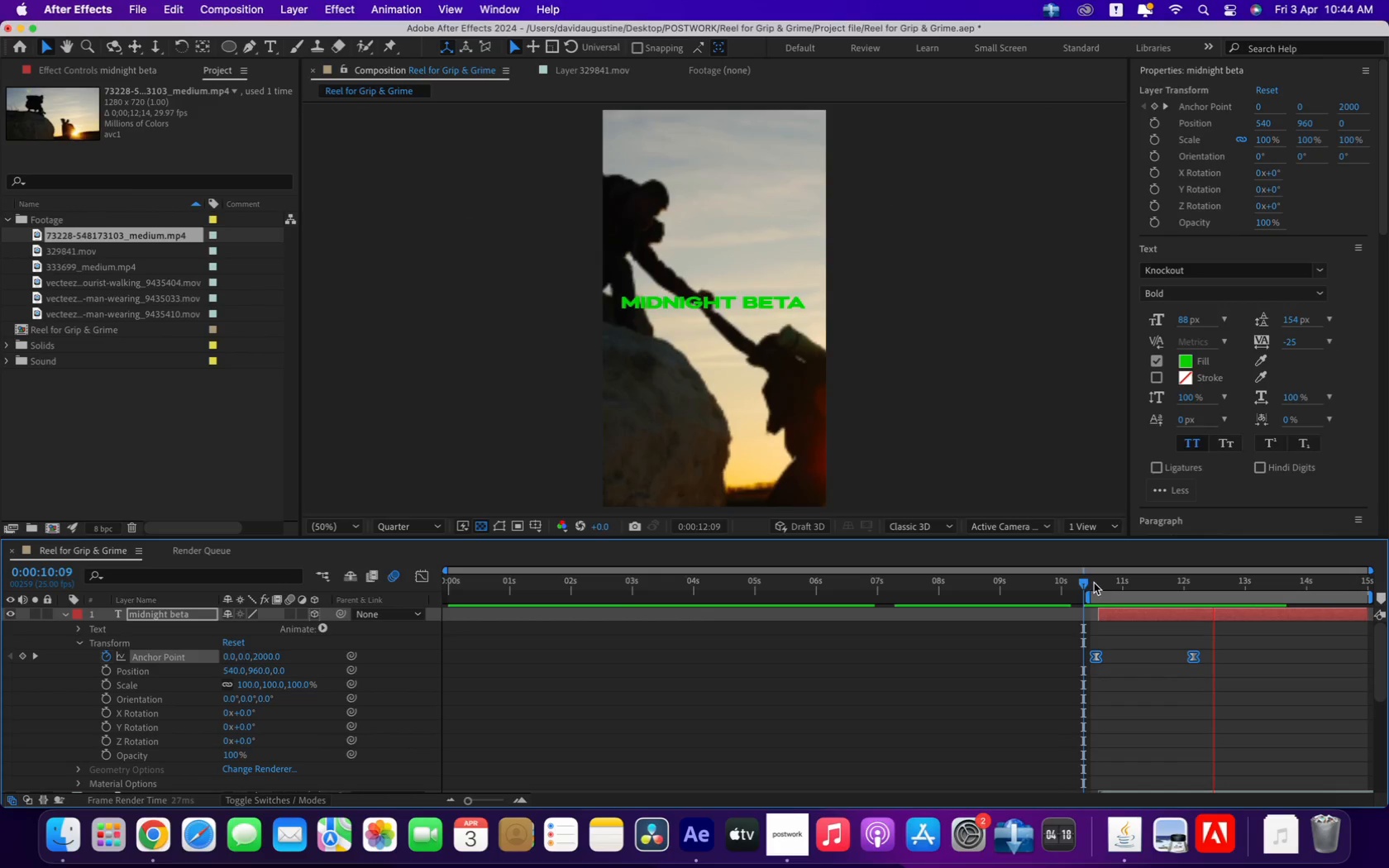 
left_click_drag(start_coordinate=[1077, 583], to_coordinate=[1092, 594])
 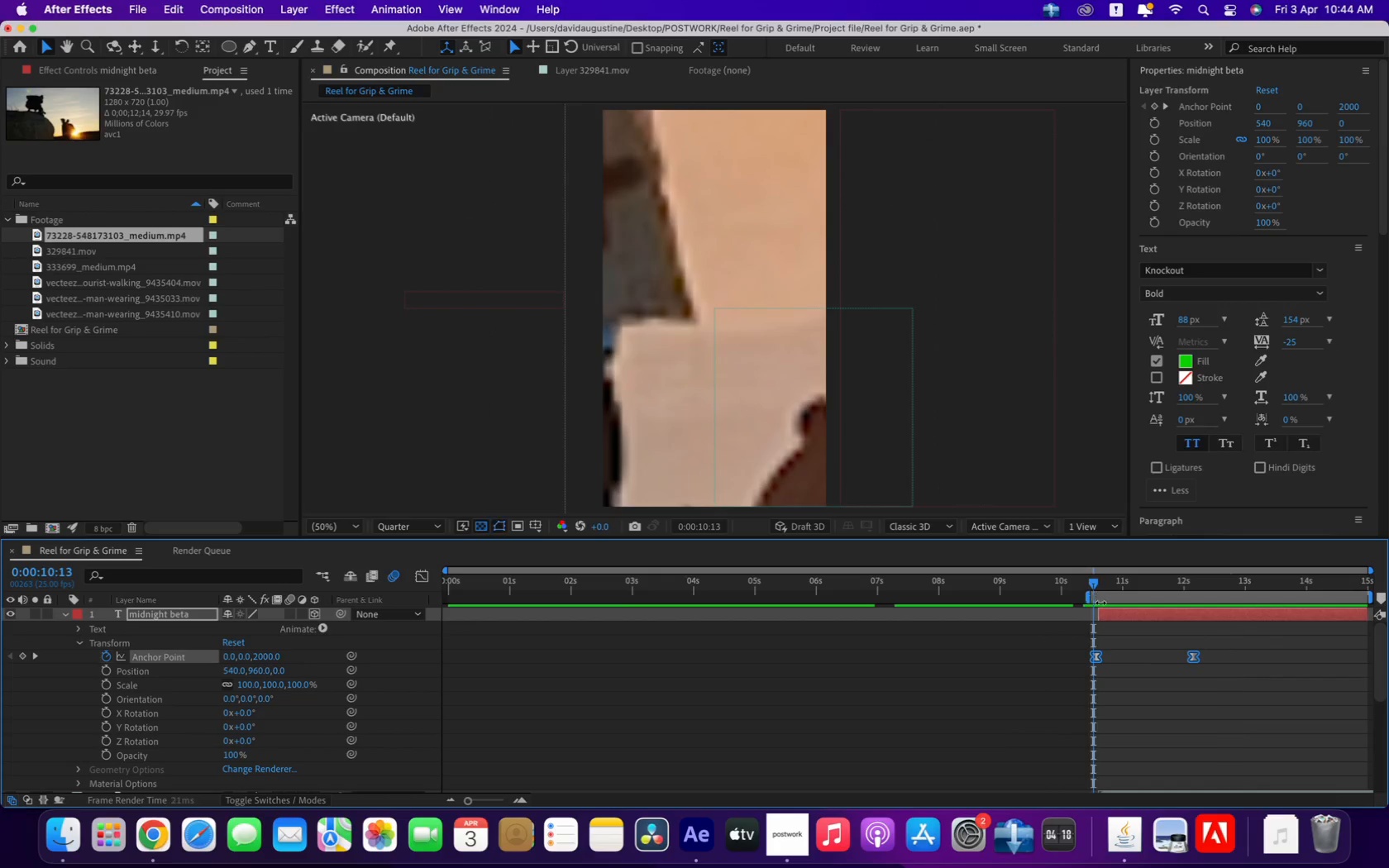 
left_click_drag(start_coordinate=[1134, 617], to_coordinate=[1124, 618])
 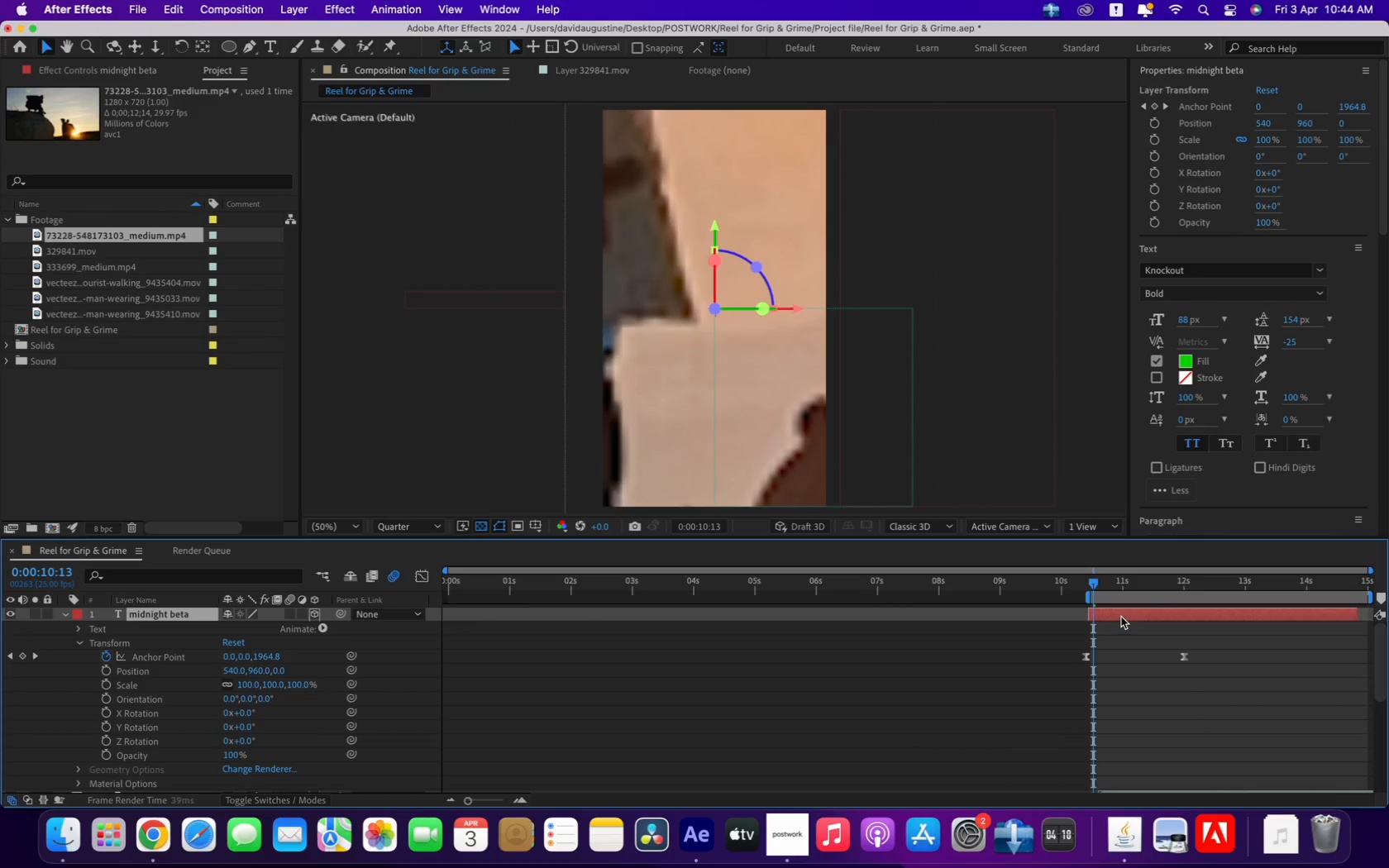 
key(Space)
 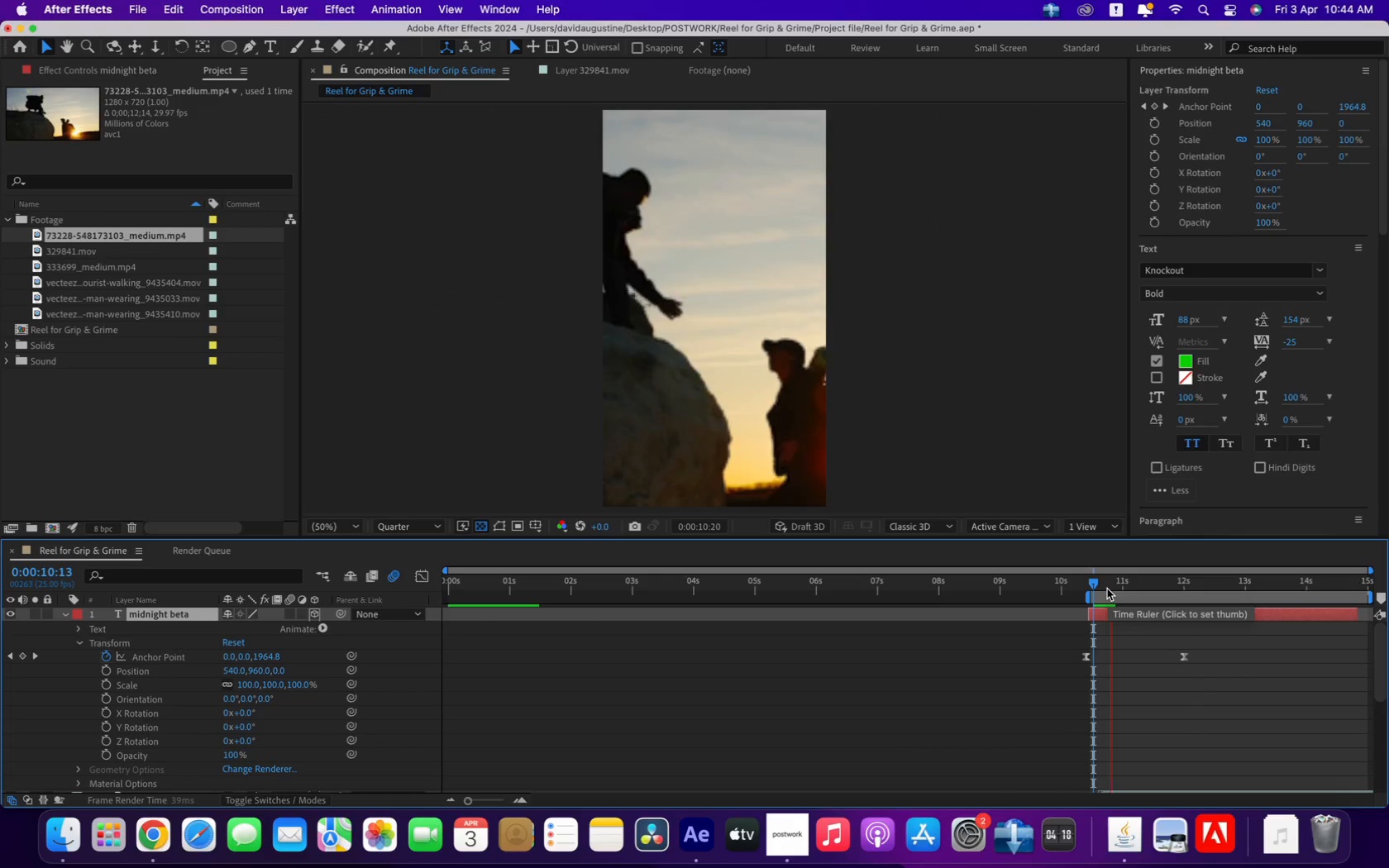 
key(Space)
 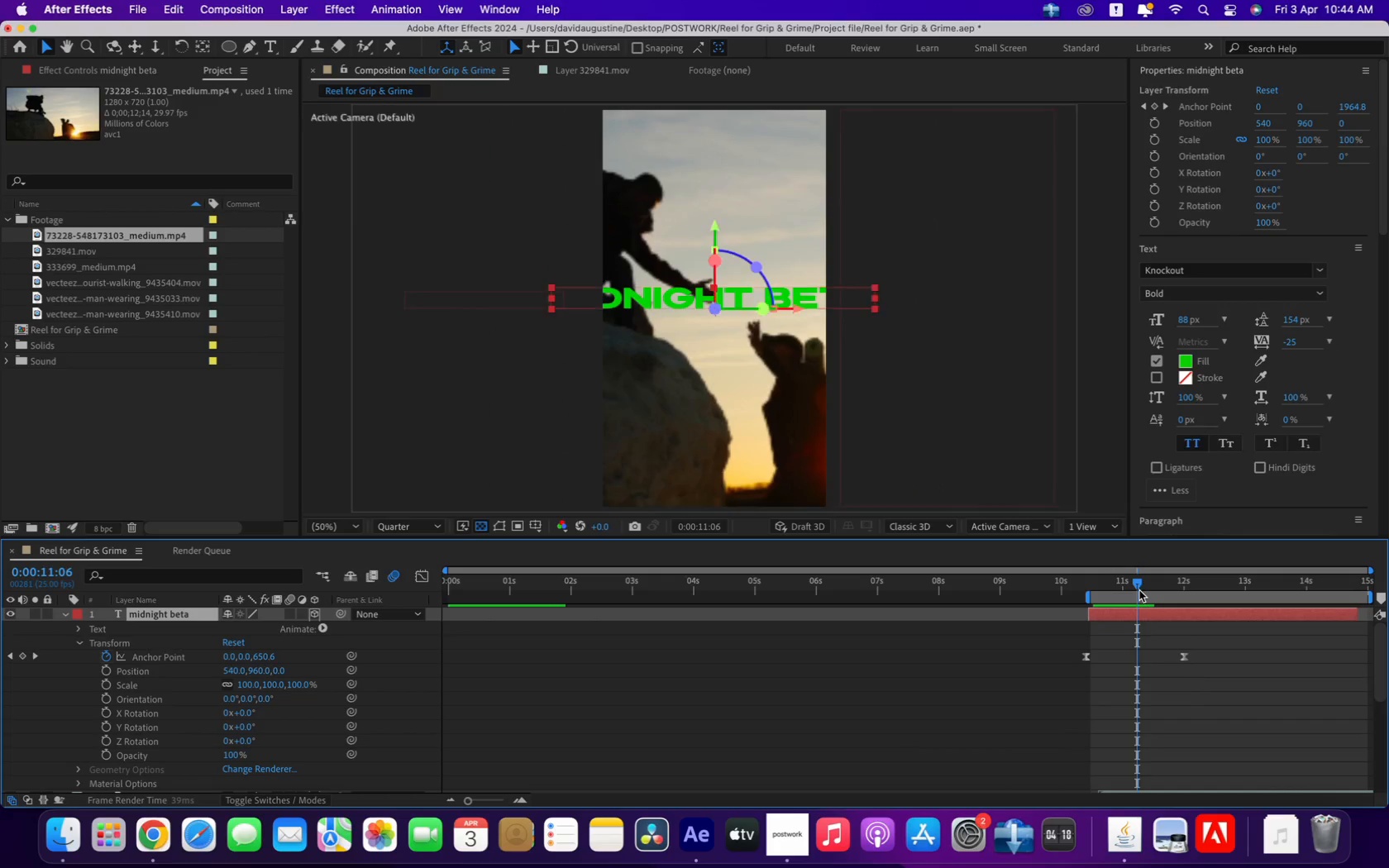 
left_click_drag(start_coordinate=[1119, 616], to_coordinate=[1100, 620])
 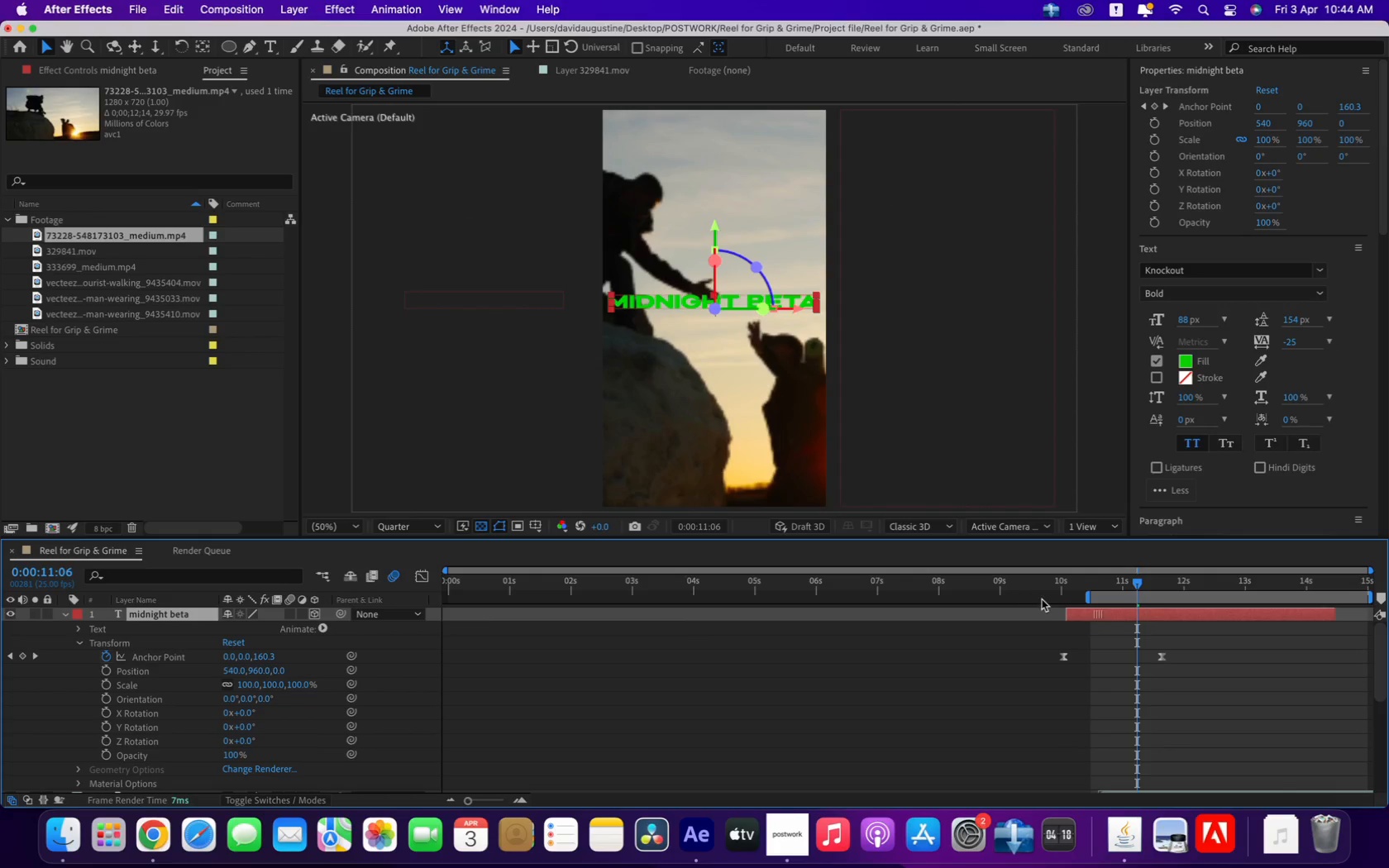 
left_click([1032, 584])
 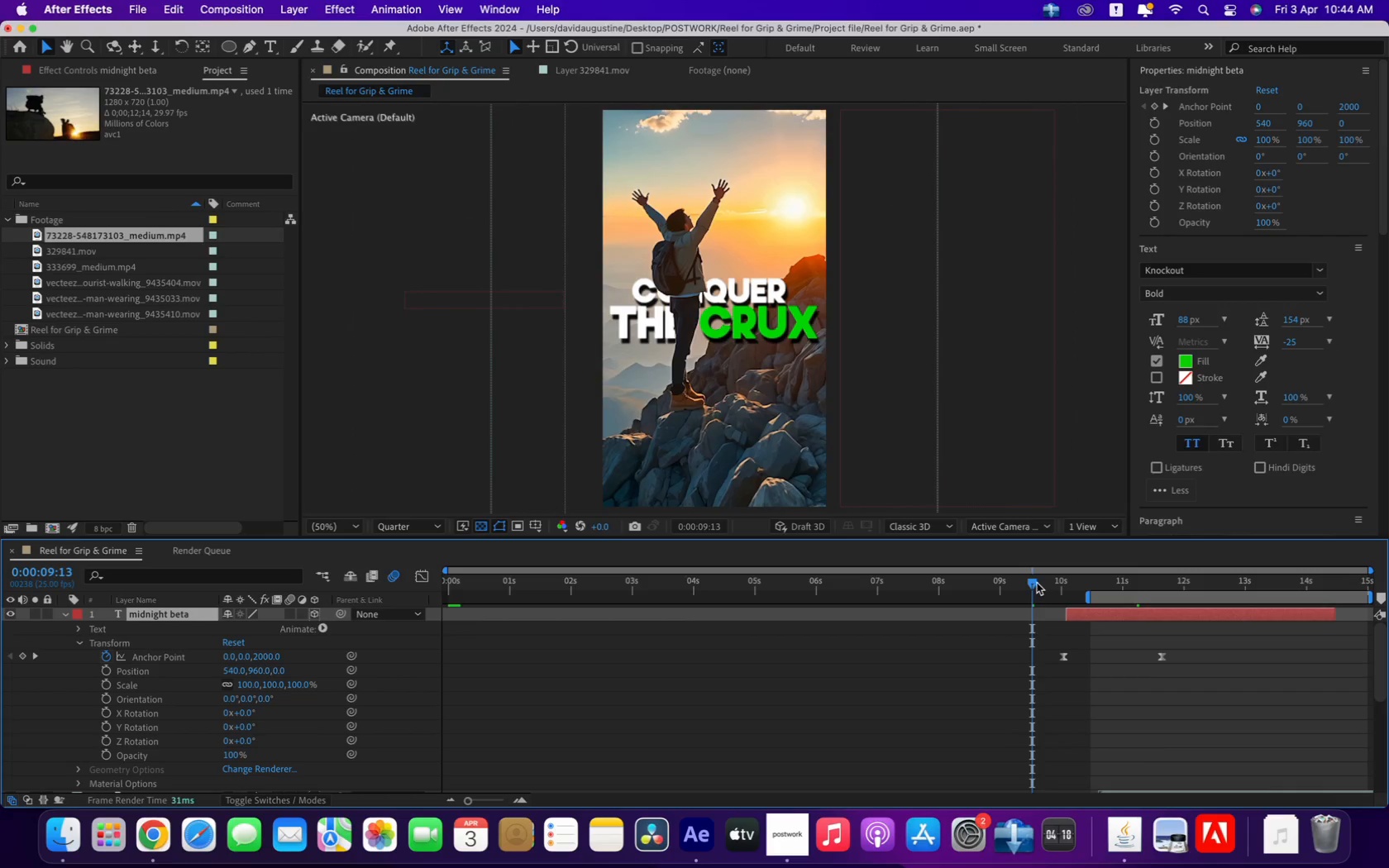 
type(nb)
 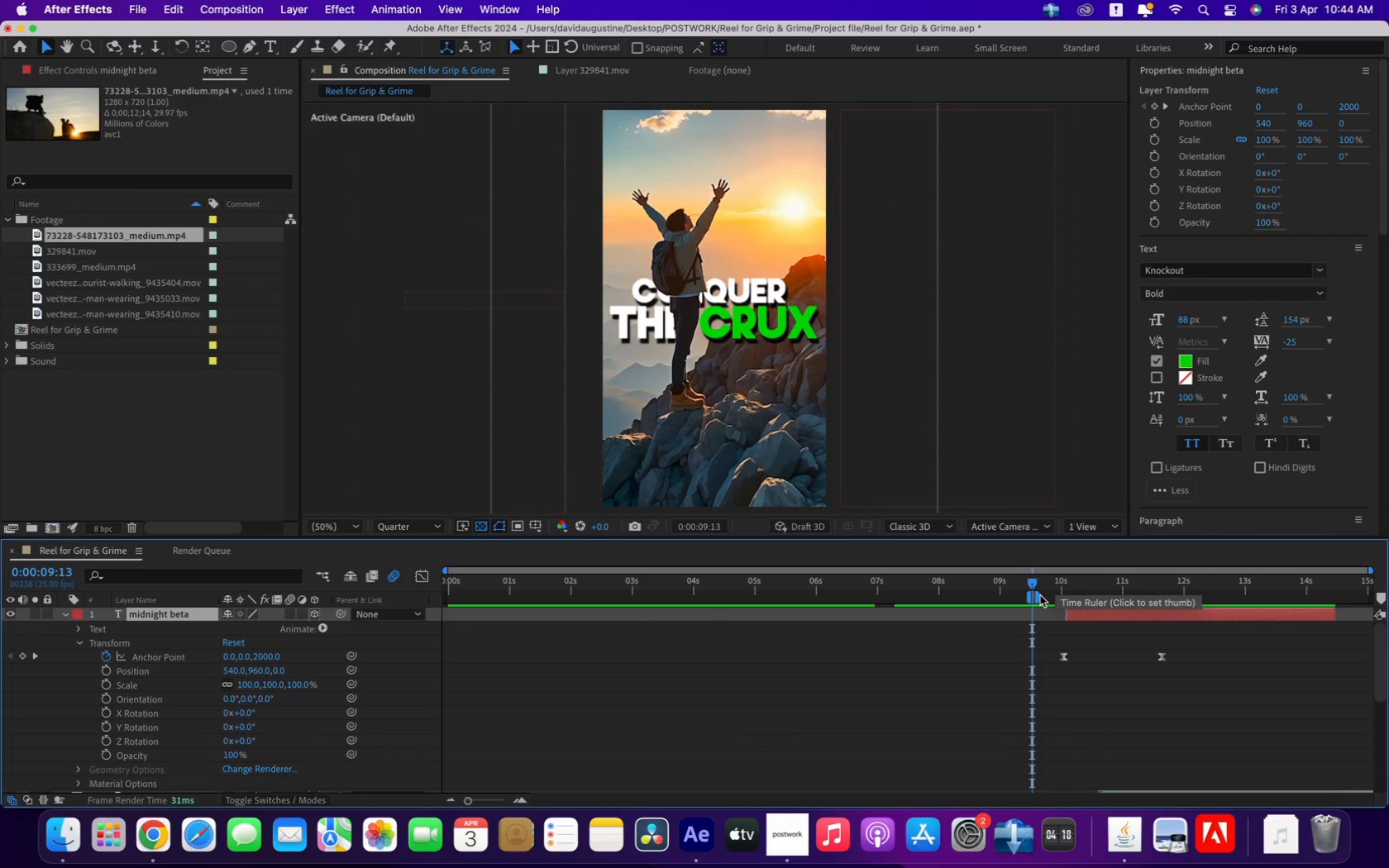 
left_click_drag(start_coordinate=[1039, 597], to_coordinate=[1388, 608])
 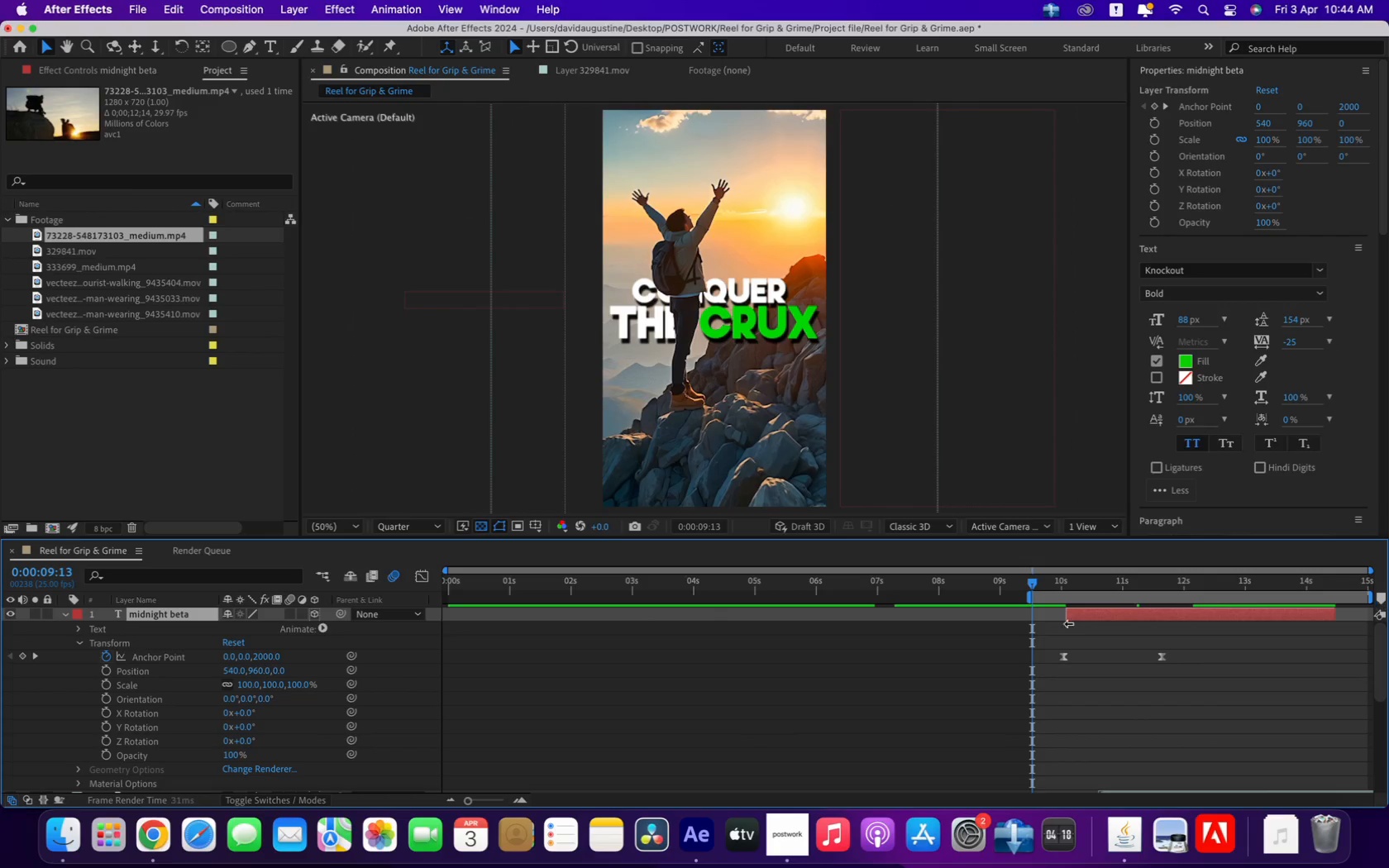 
key(Space)
 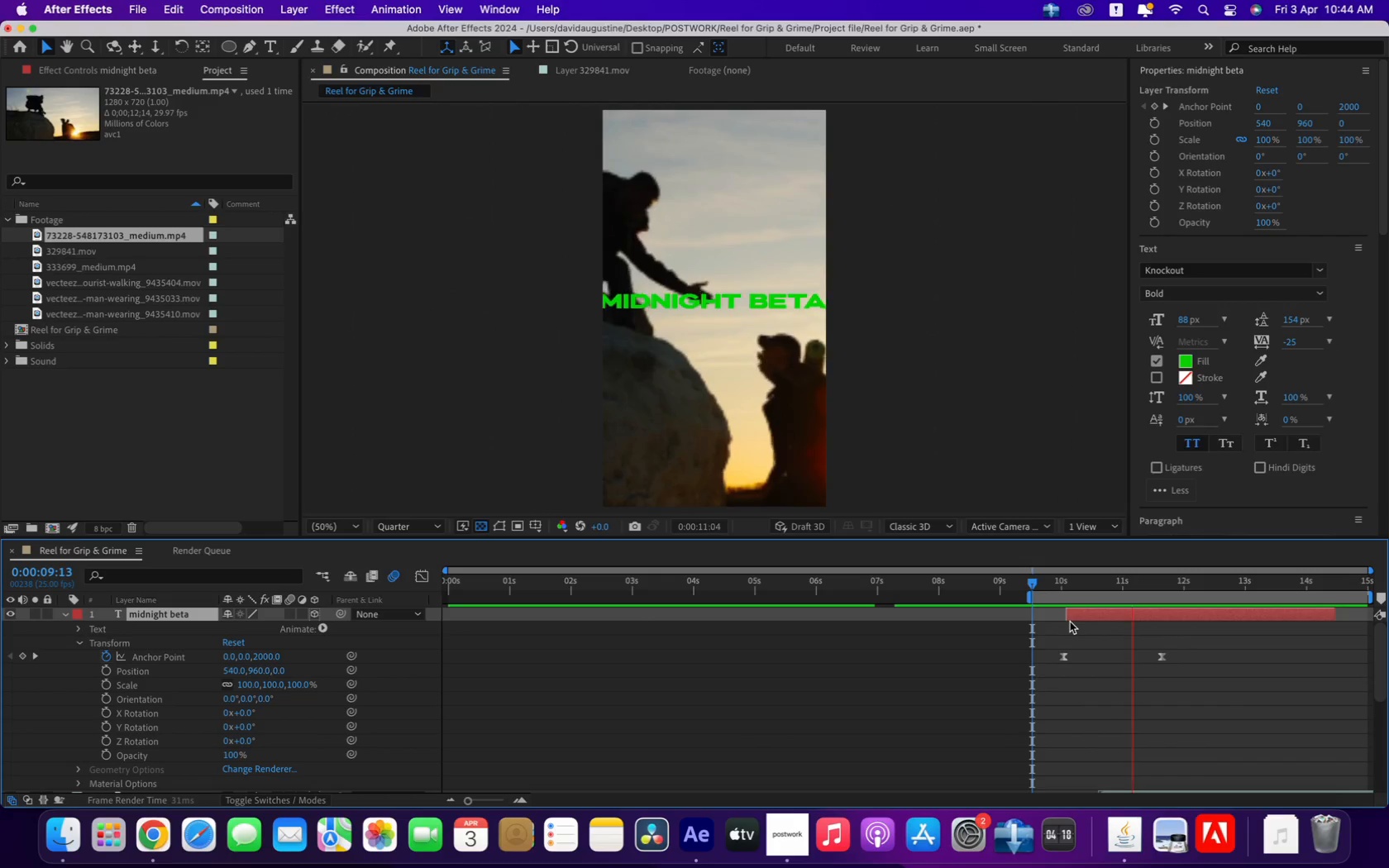 
key(Space)
 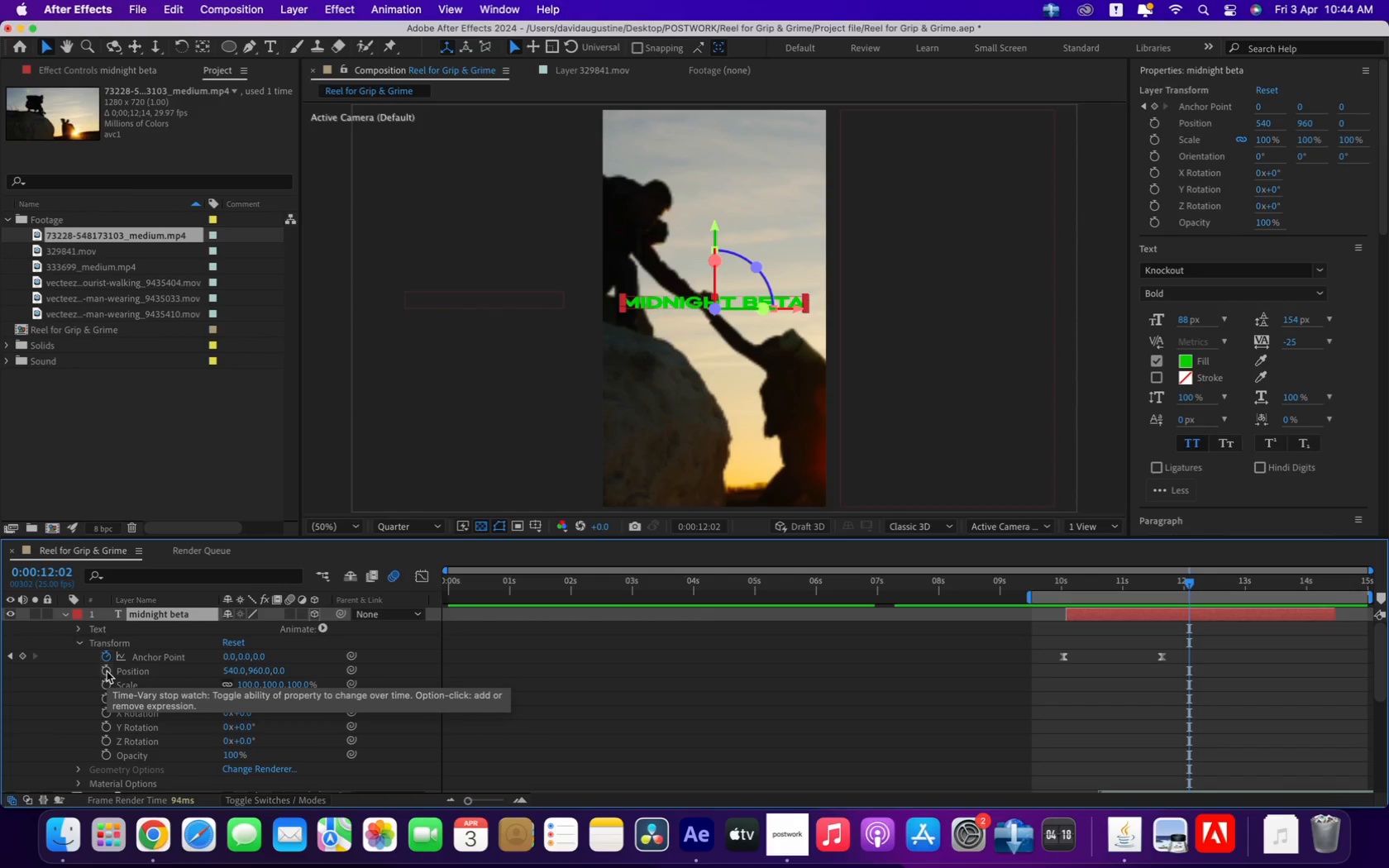 
wait(5.2)
 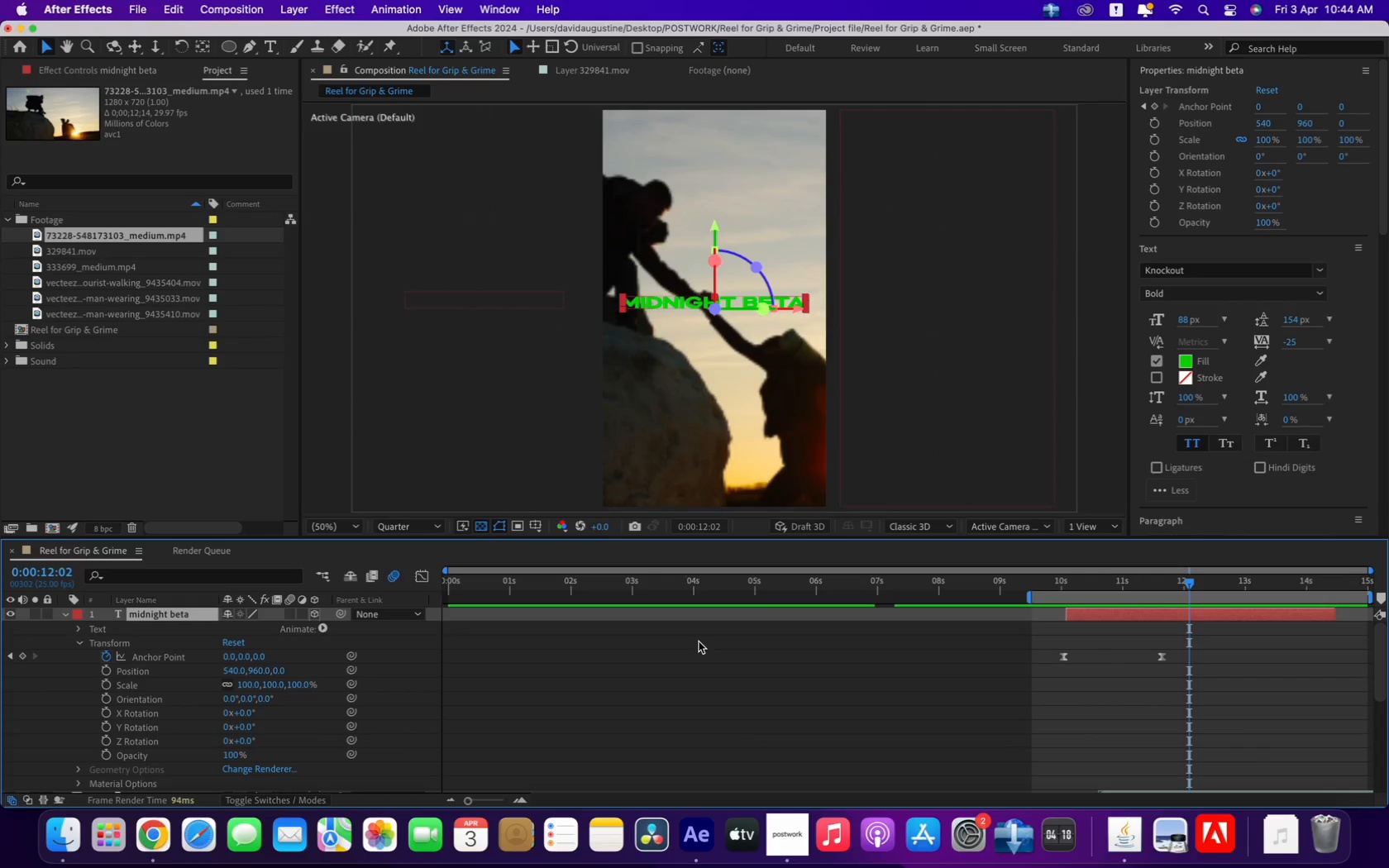 
left_click([107, 671])
 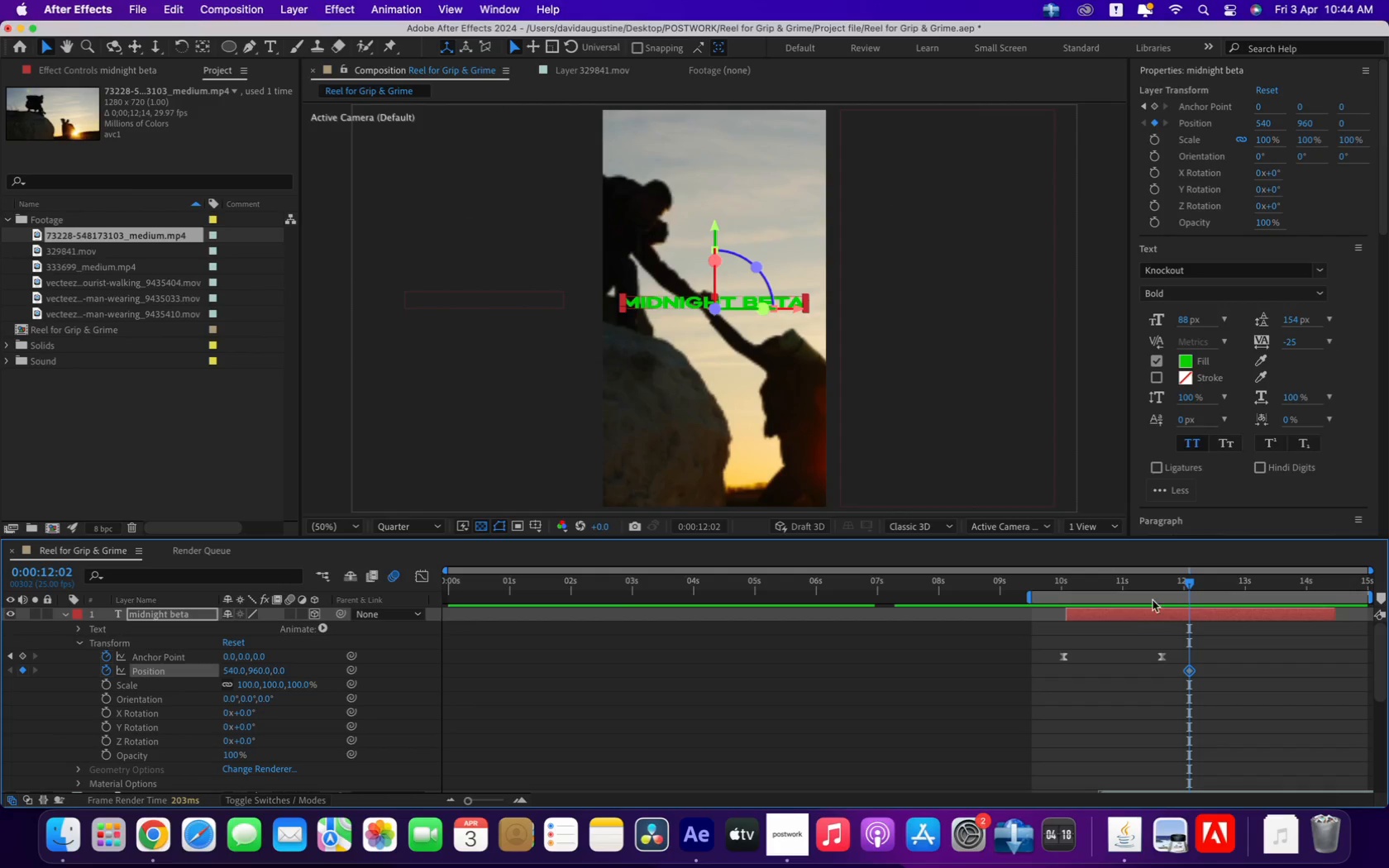 
left_click_drag(start_coordinate=[1187, 580], to_coordinate=[1205, 579])
 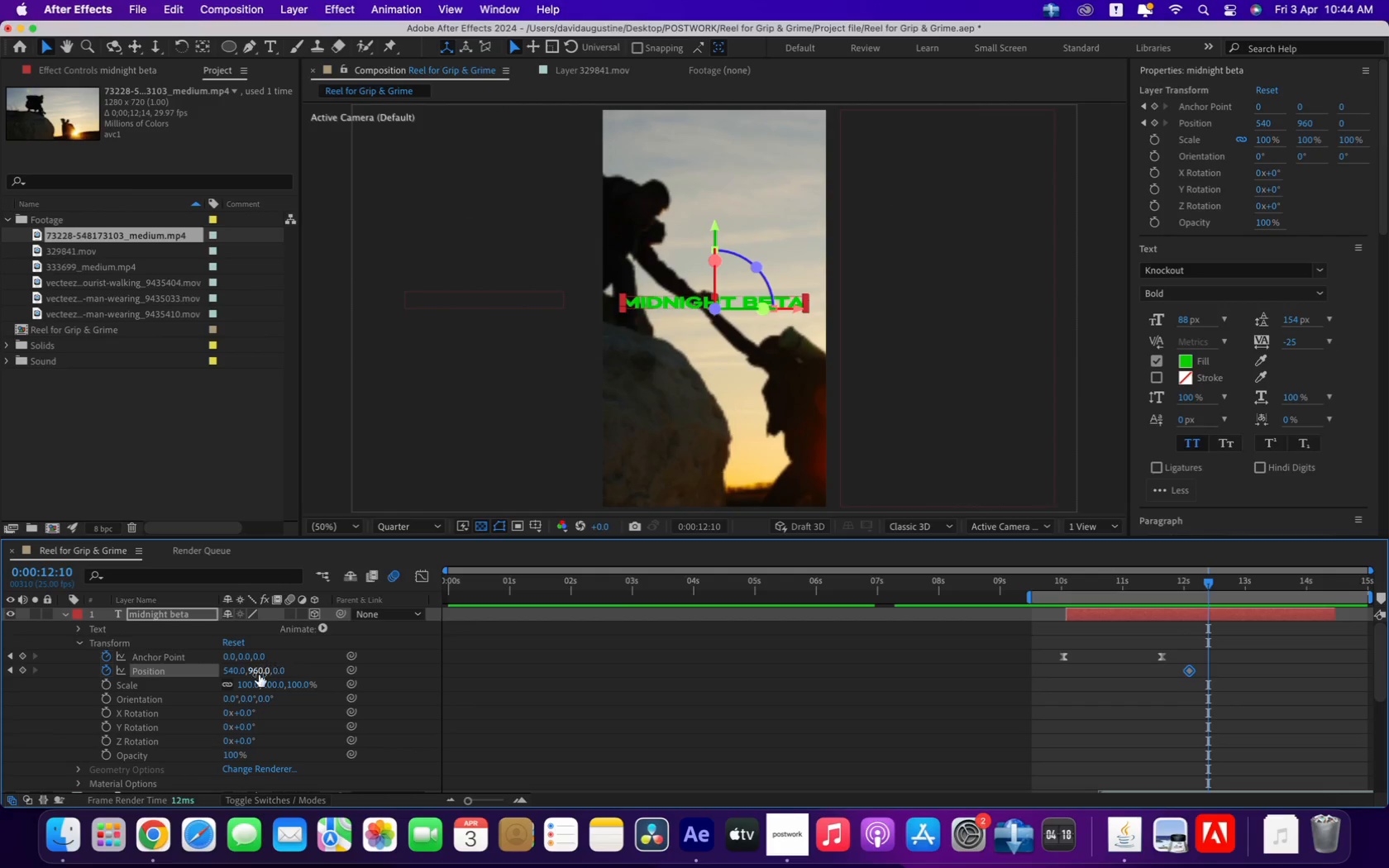 
left_click_drag(start_coordinate=[279, 673], to_coordinate=[236, 668])
 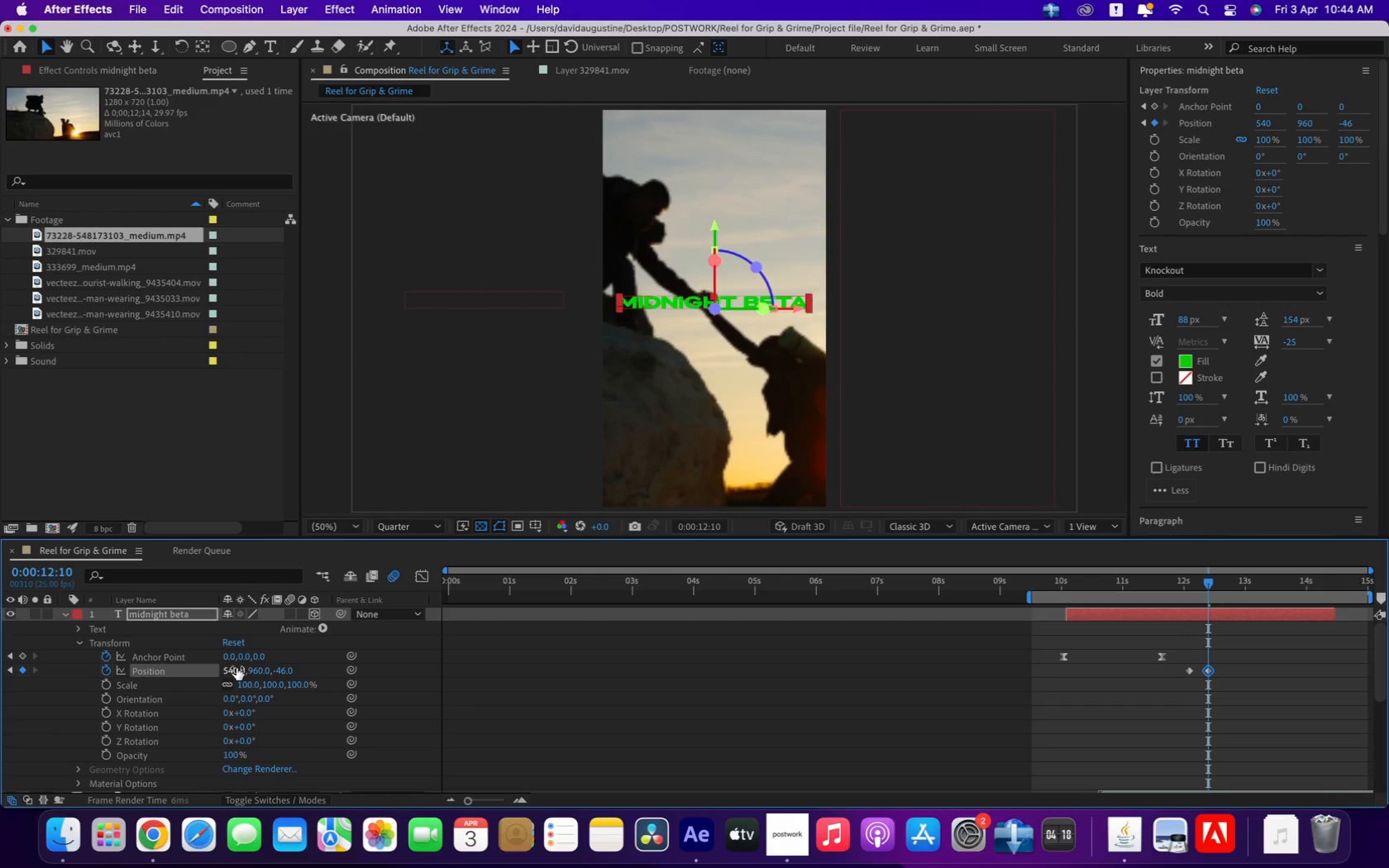 
key(Meta+Z)
 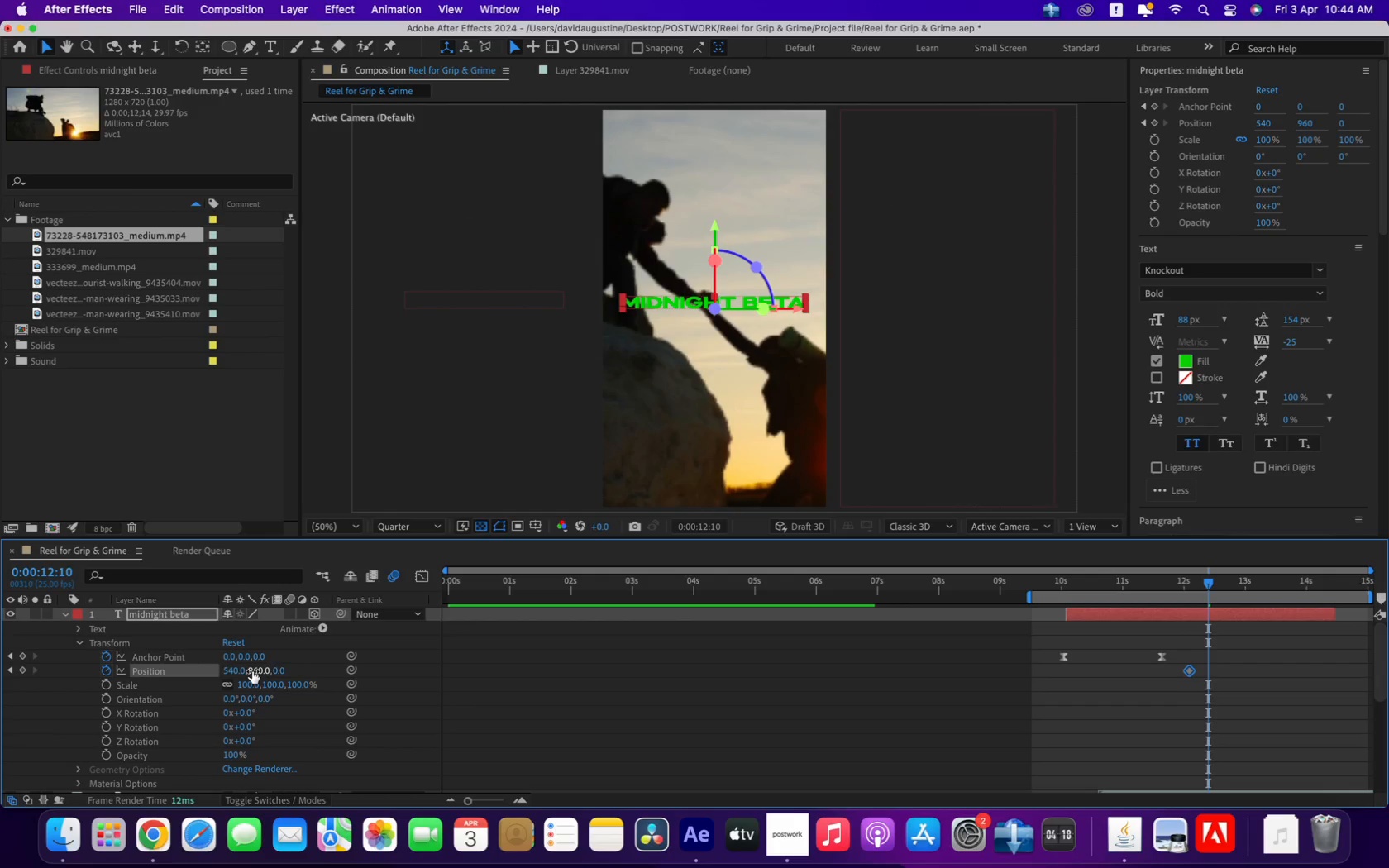 
left_click_drag(start_coordinate=[255, 670], to_coordinate=[195, 664])
 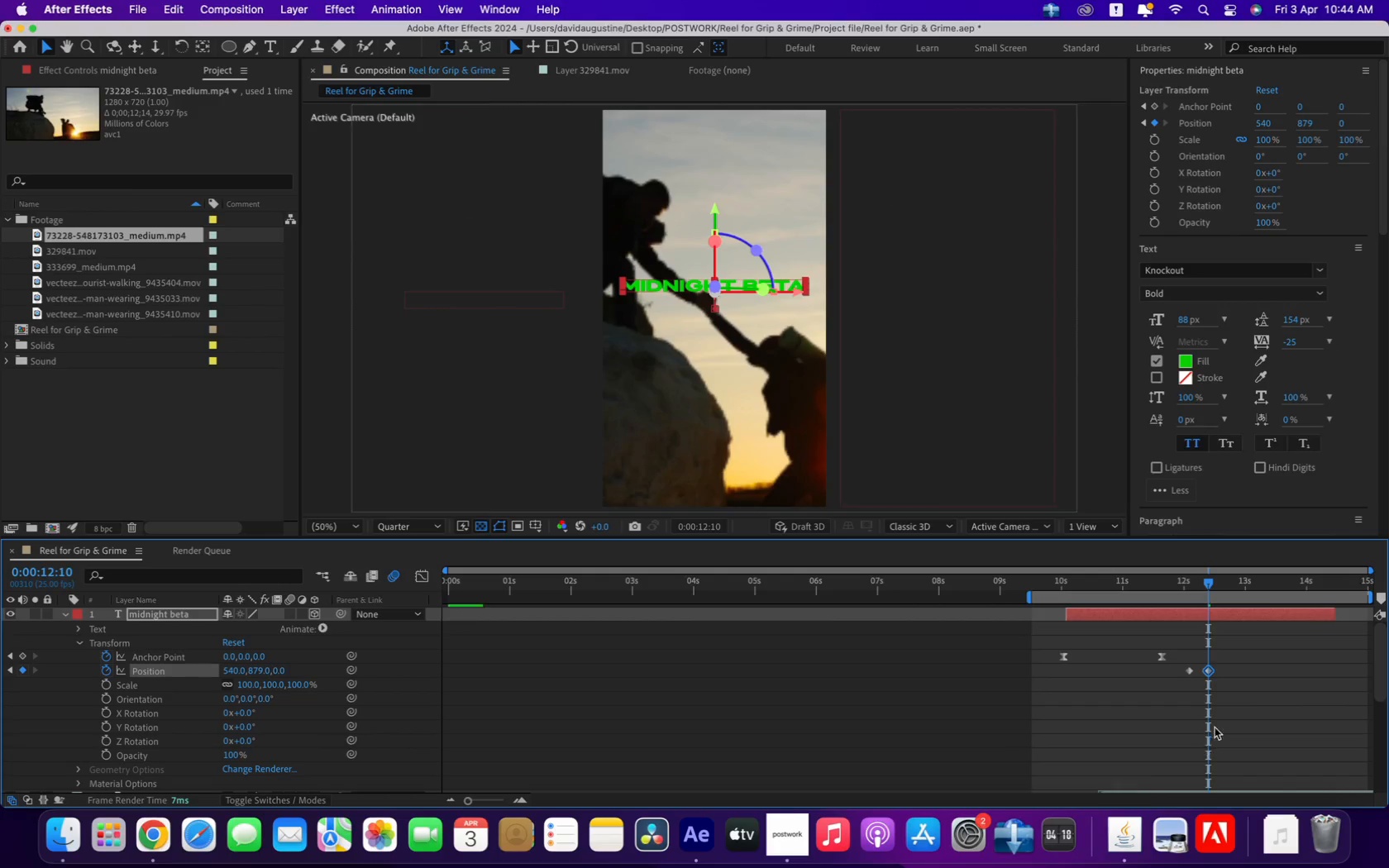 
left_click_drag(start_coordinate=[1232, 670], to_coordinate=[1178, 689])
 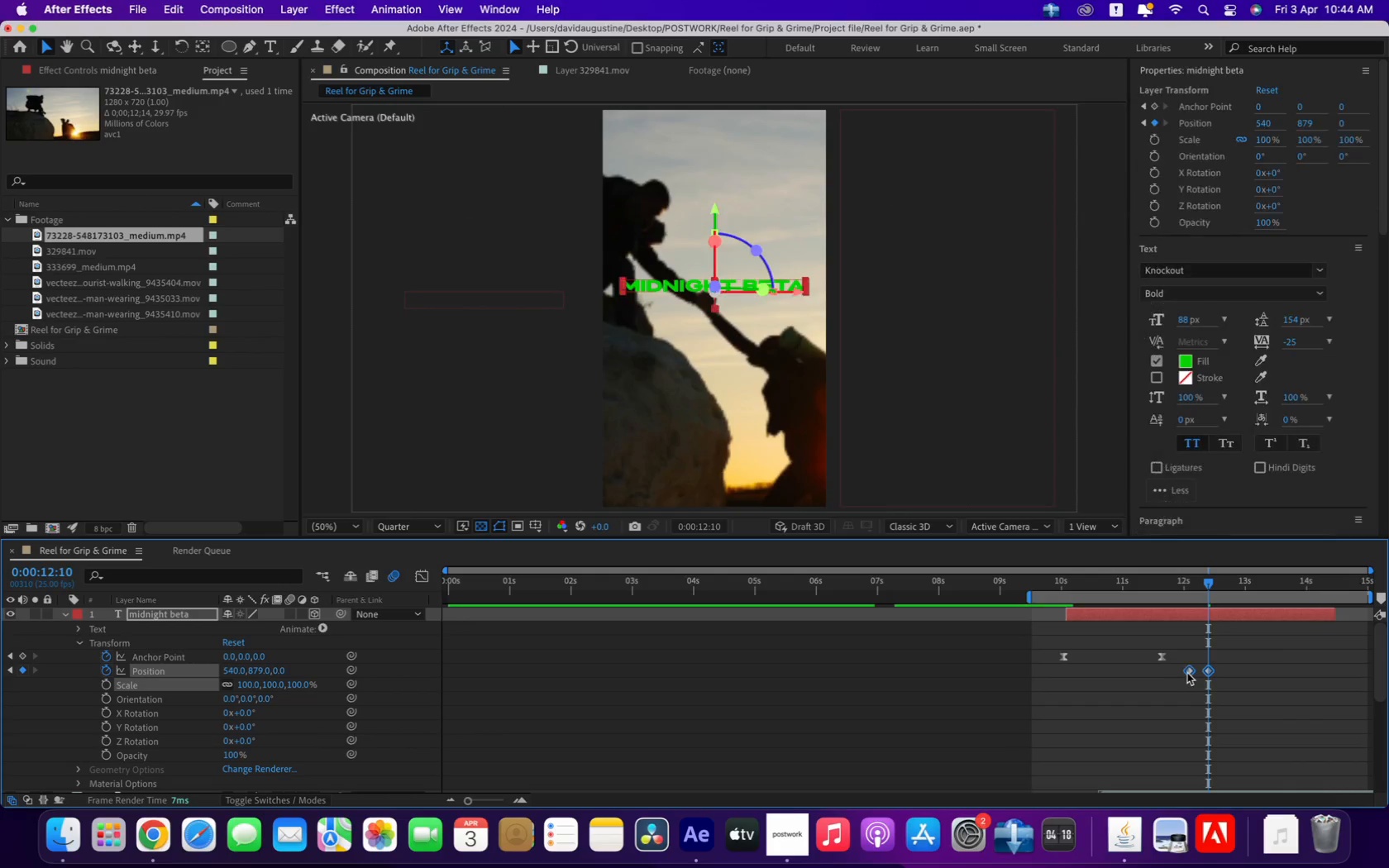 
right_click([1187, 672])
 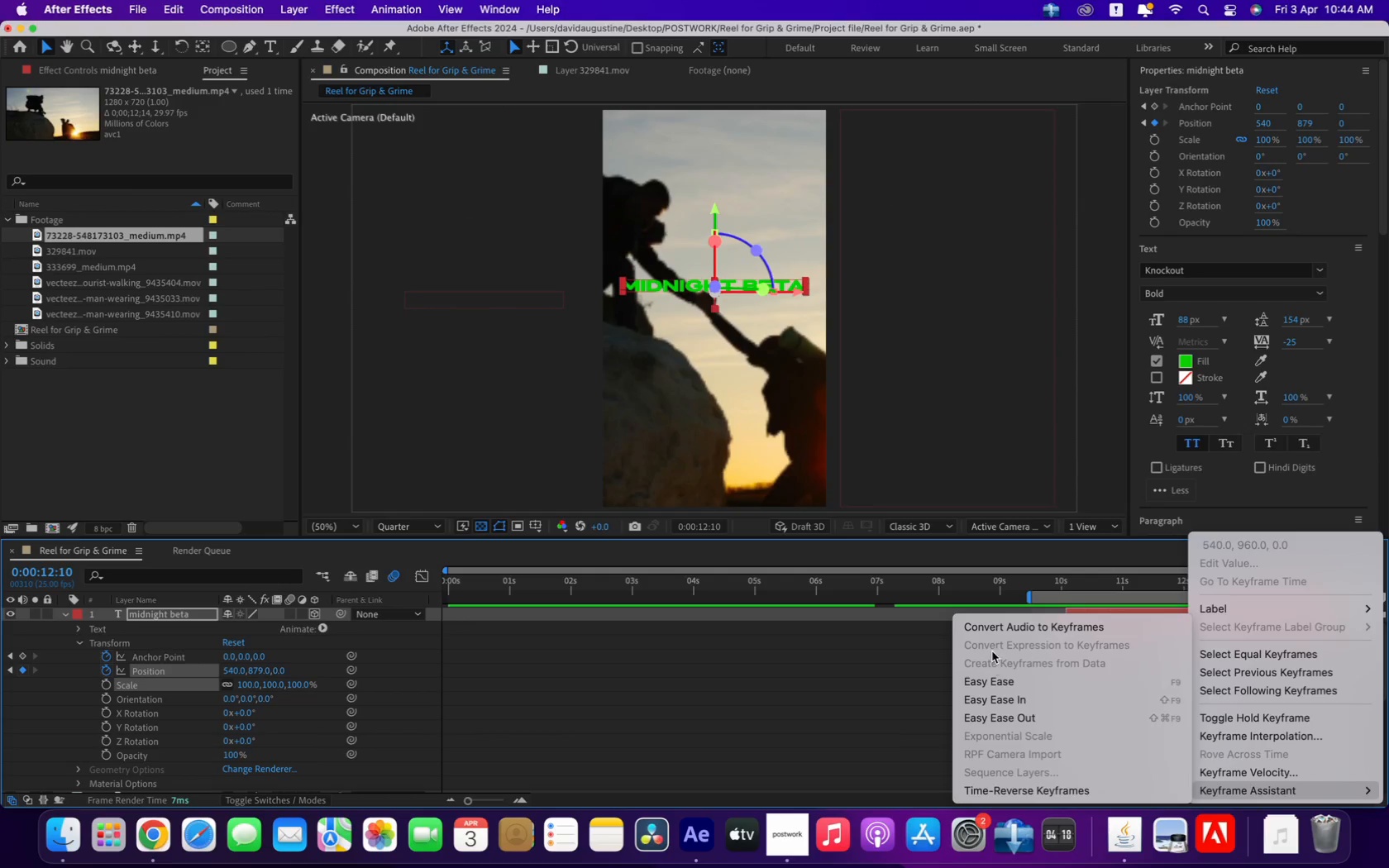 
left_click([994, 683])
 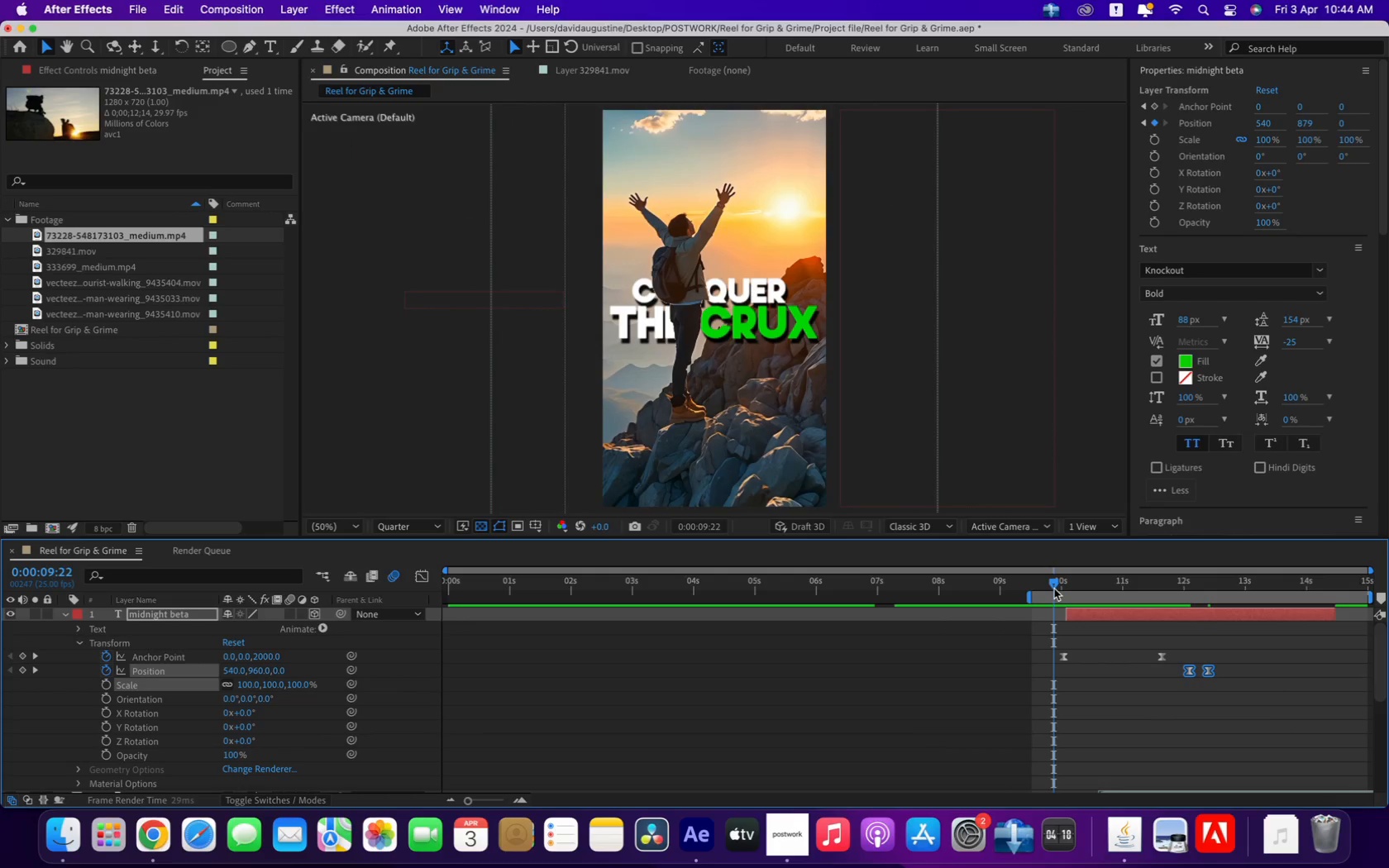 
key(B)
 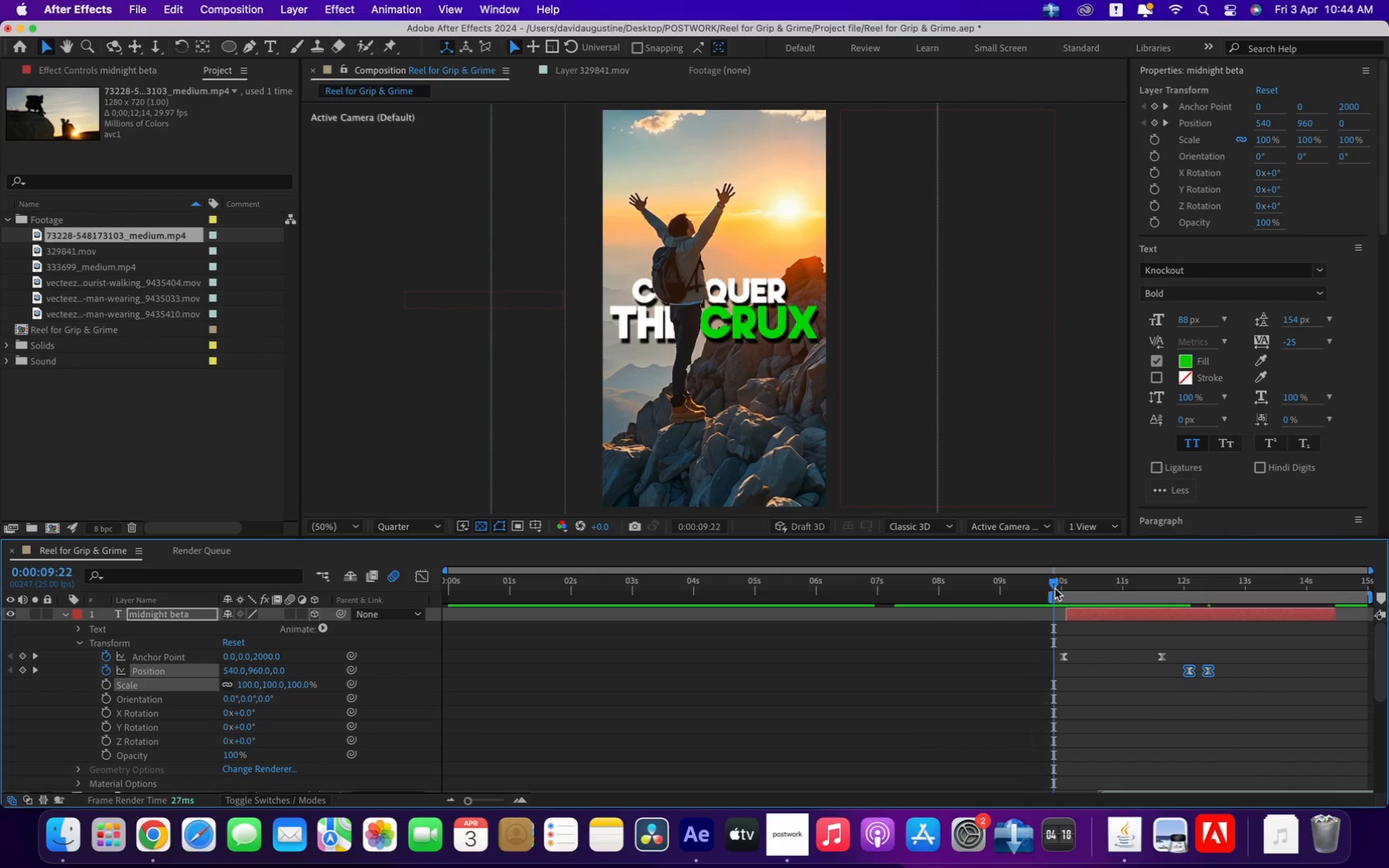 
key(Space)
 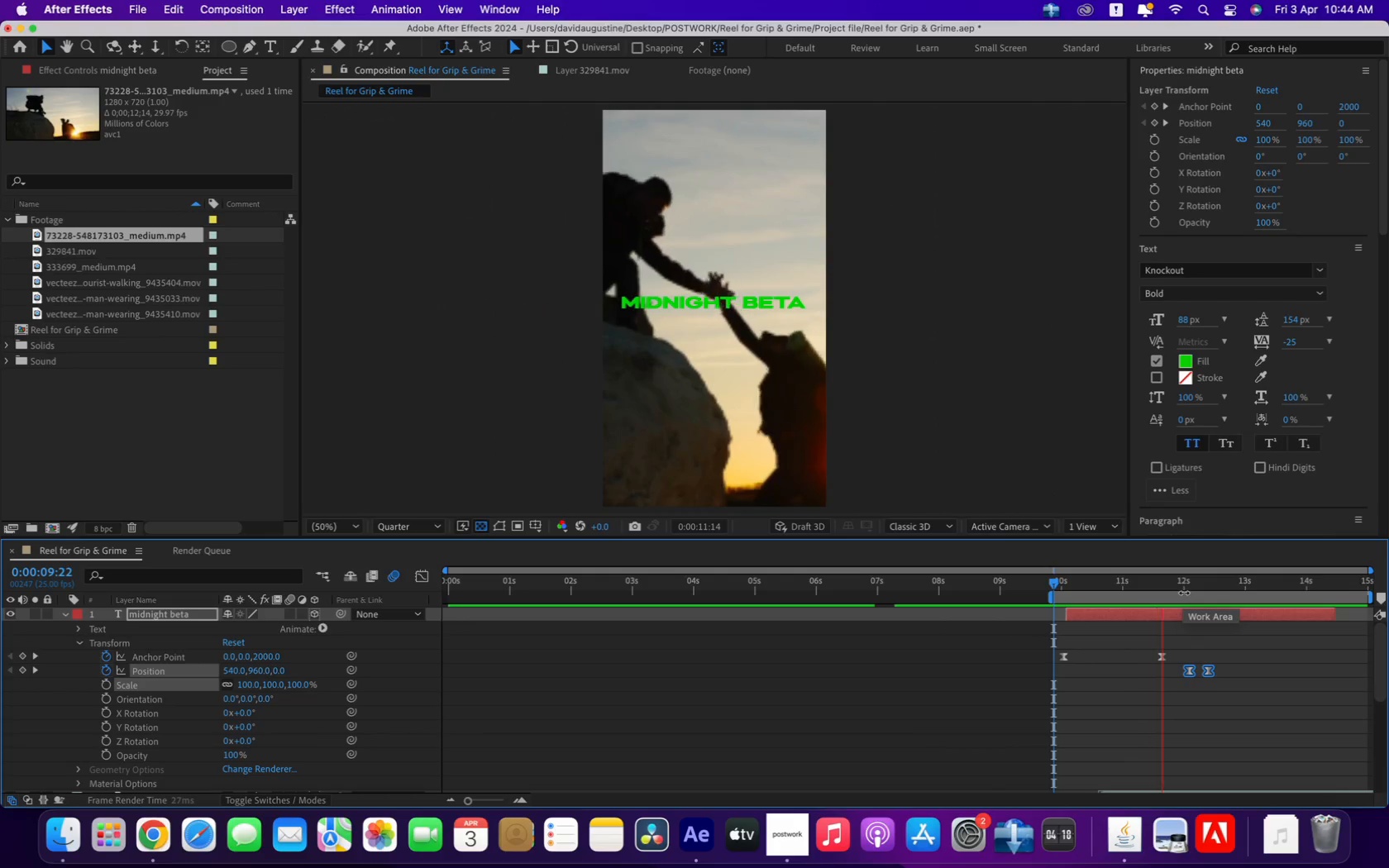 
key(Space)
 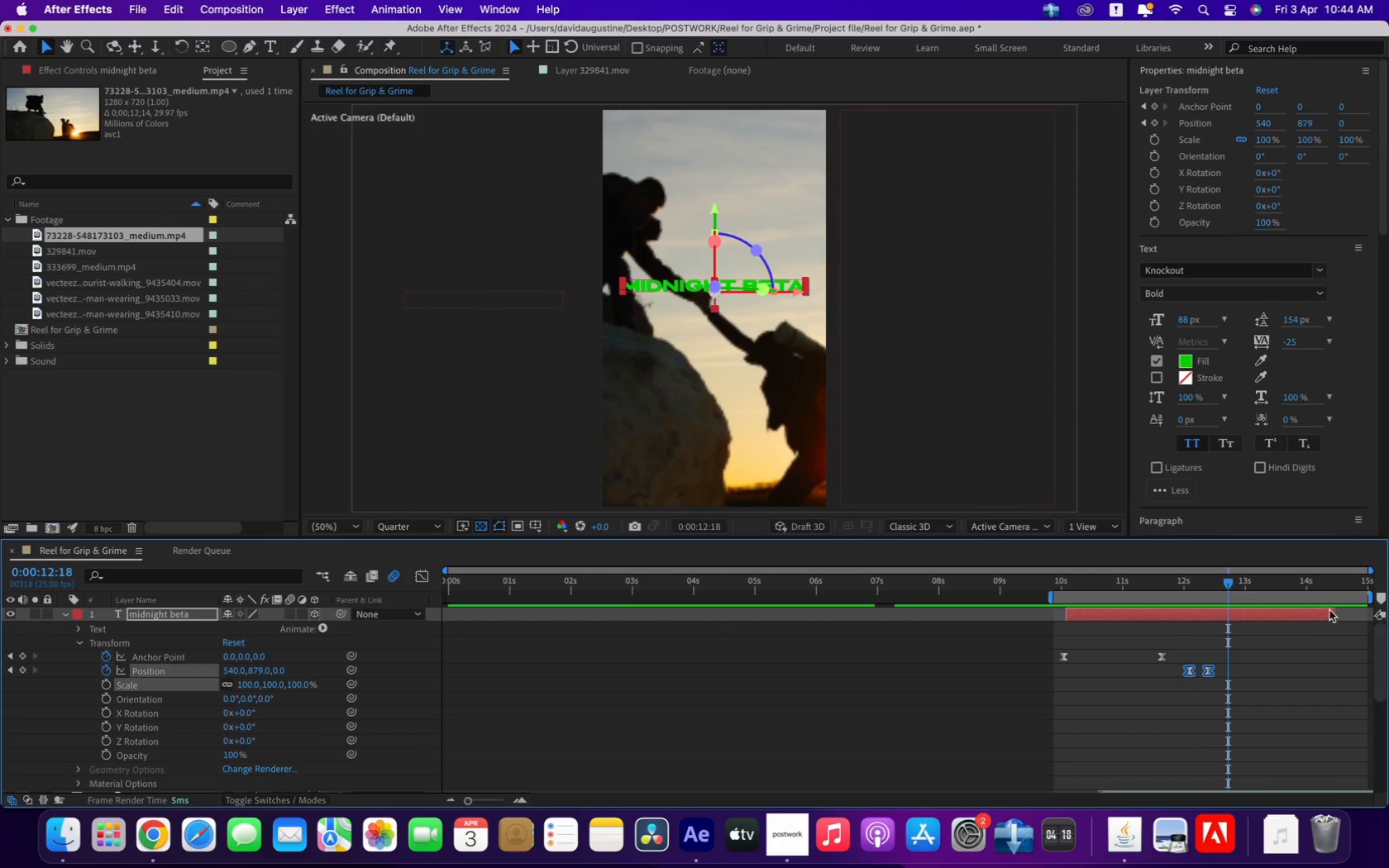 
left_click_drag(start_coordinate=[1333, 612], to_coordinate=[1366, 617])
 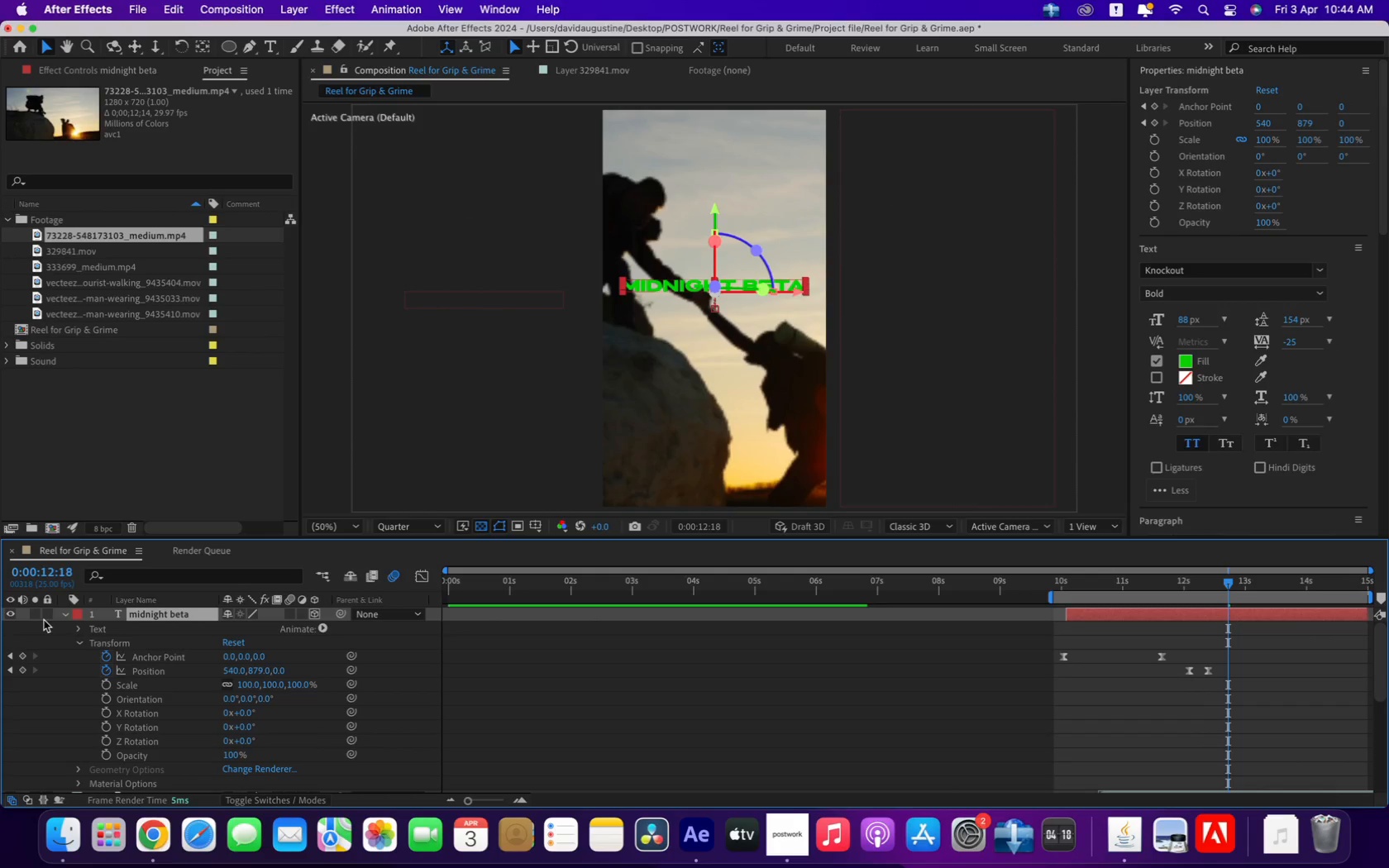 
left_click([60, 615])
 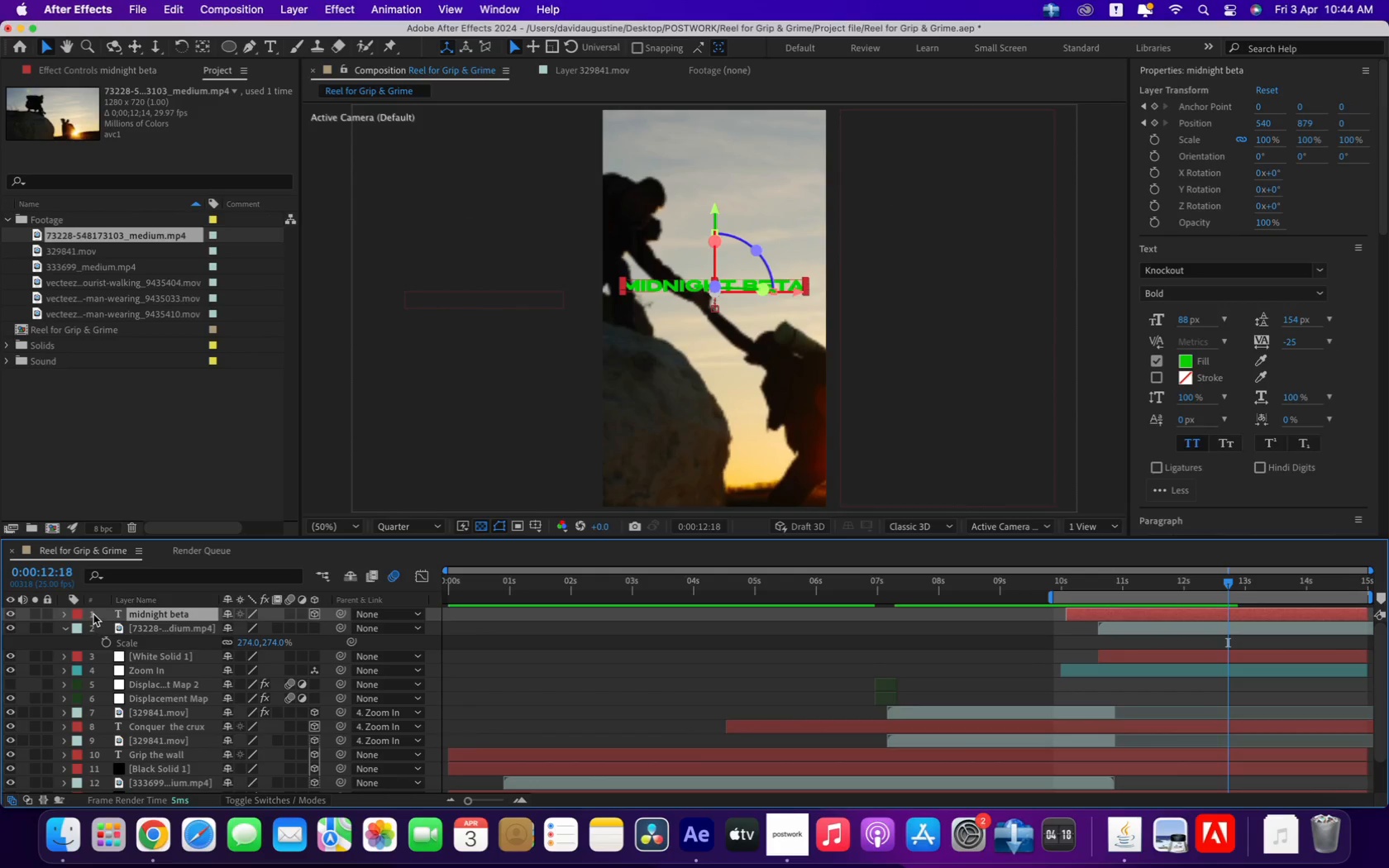 
left_click([94, 612])
 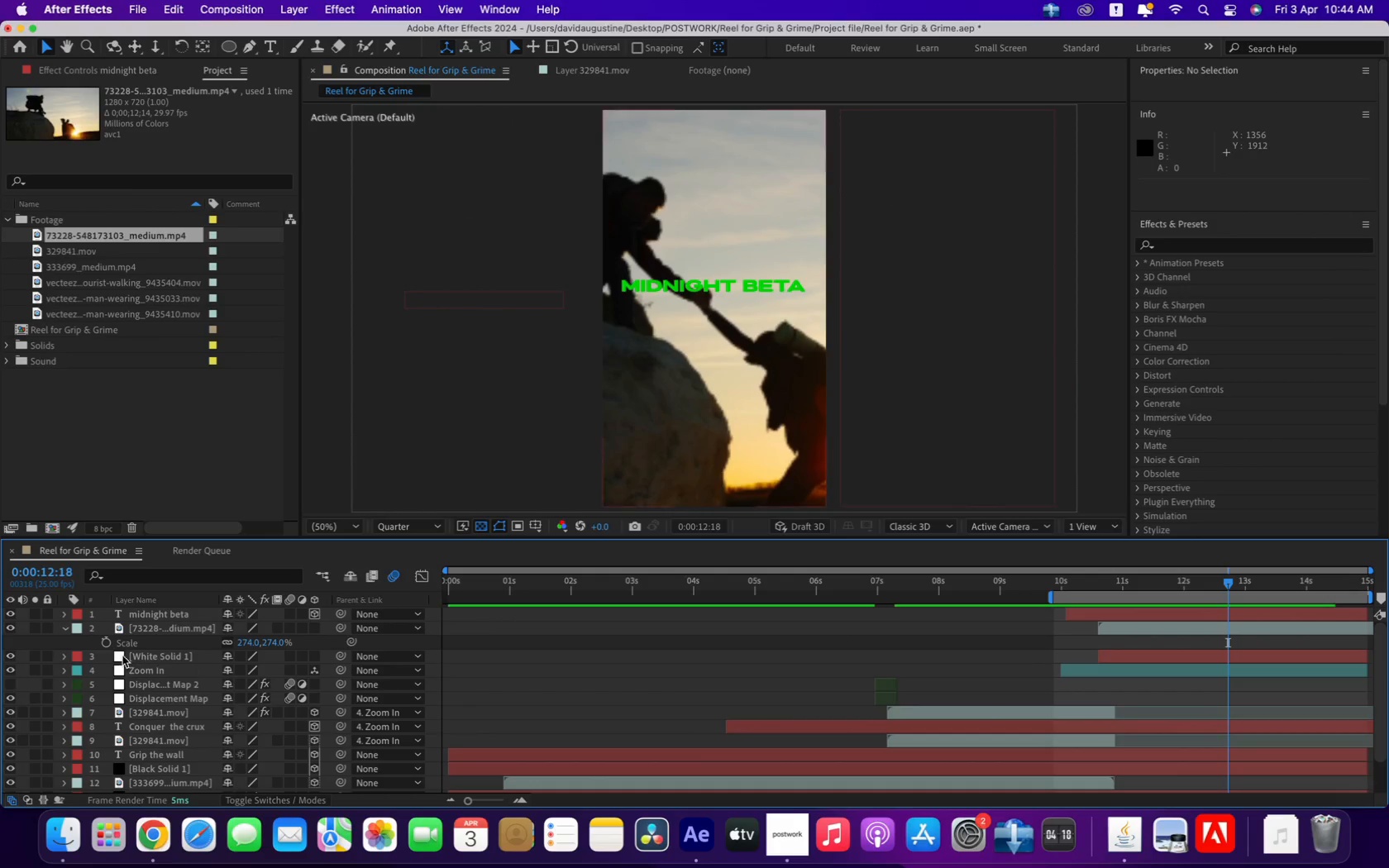 
right_click([101, 618])
 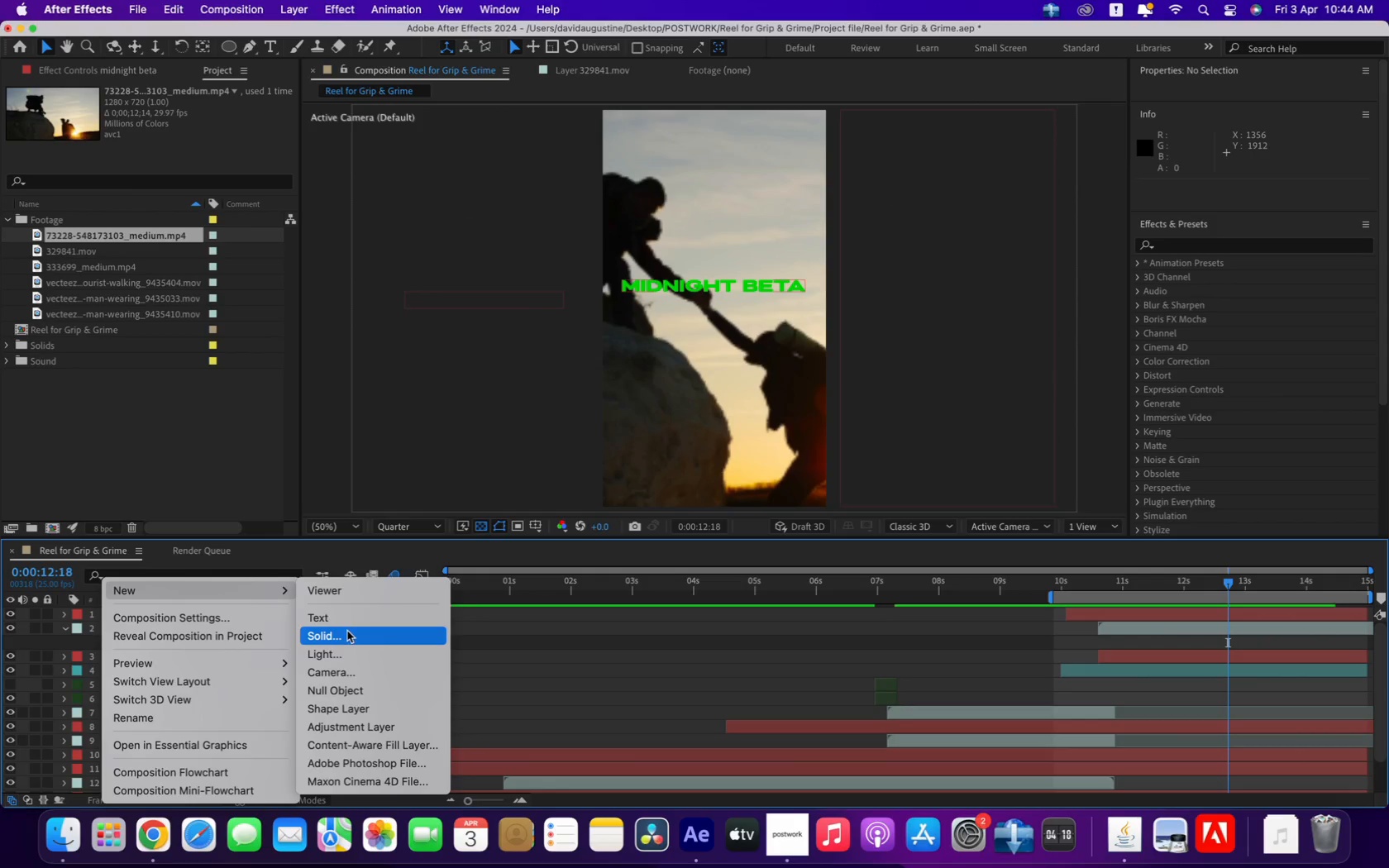 
left_click([347, 622])
 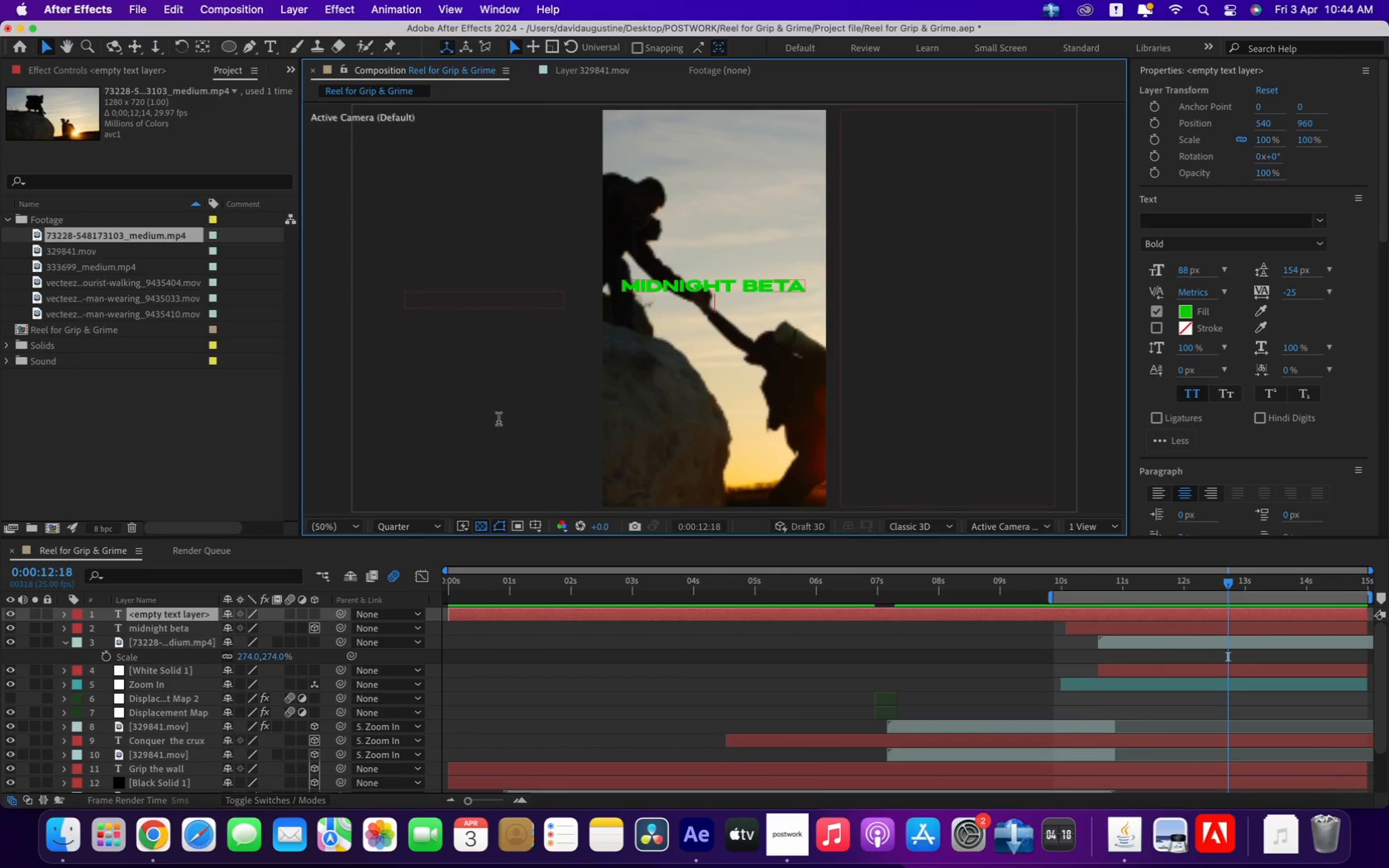 
type(10pm)
 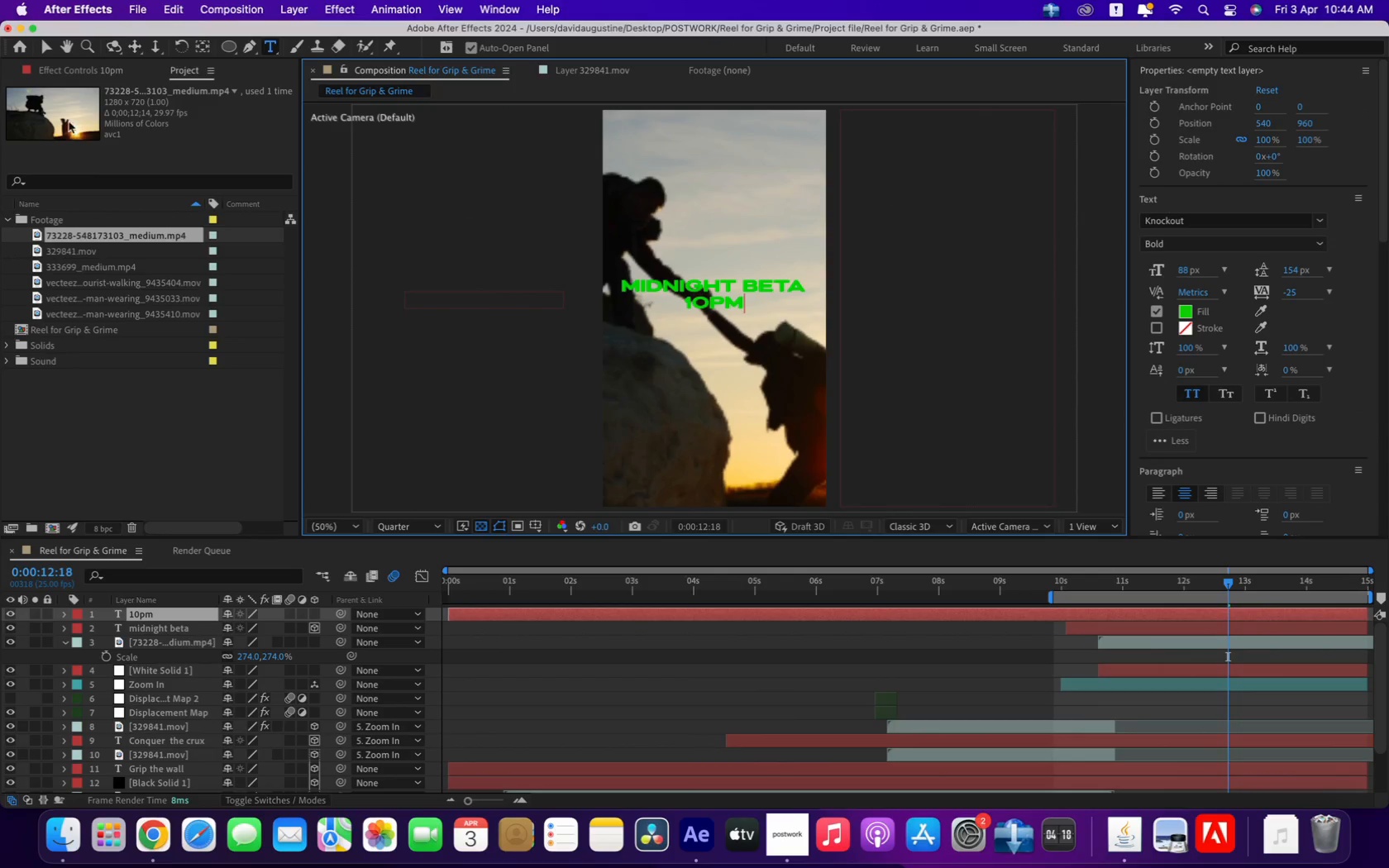 
left_click([51, 46])
 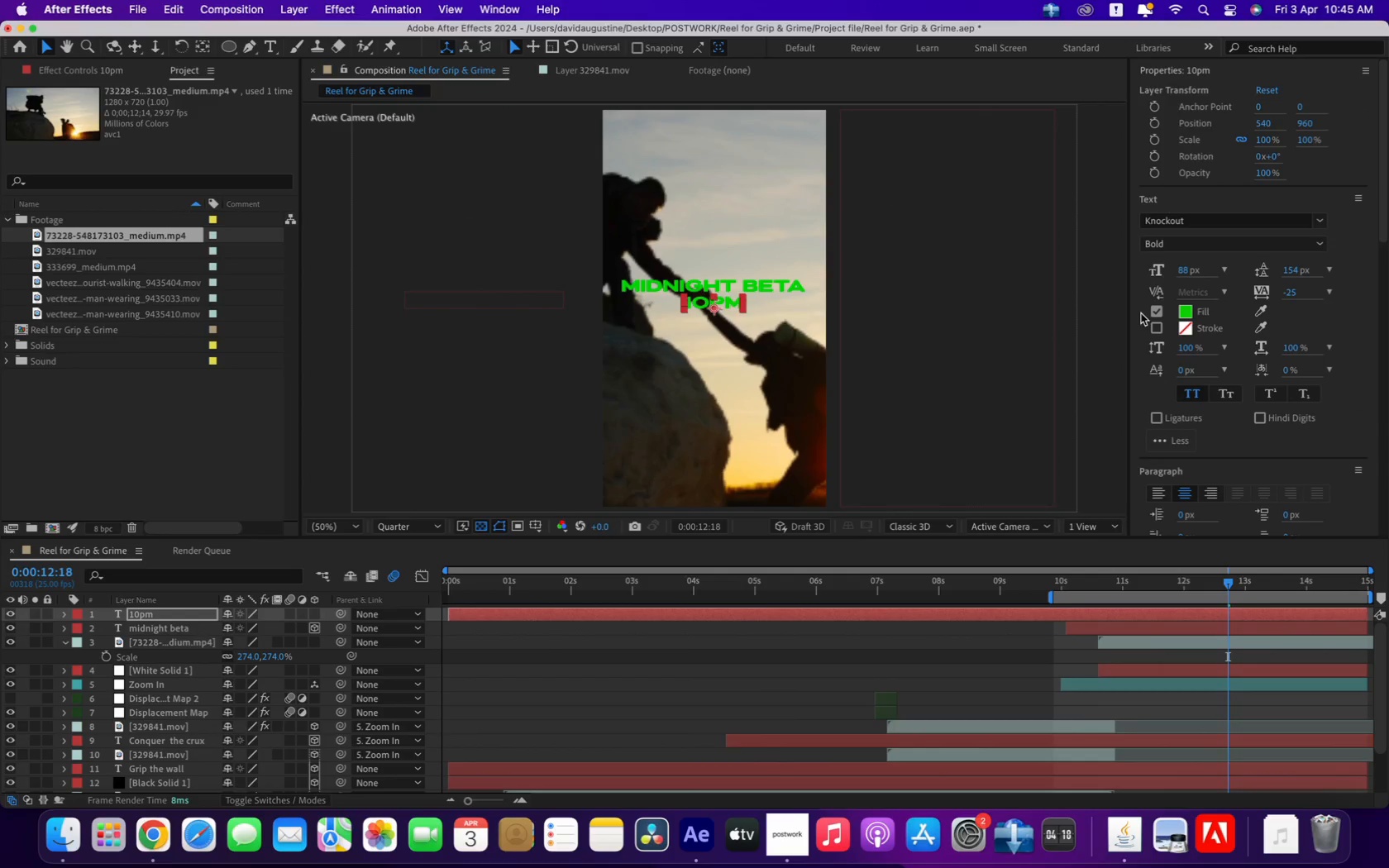 
left_click_drag(start_coordinate=[1181, 271], to_coordinate=[1284, 257])
 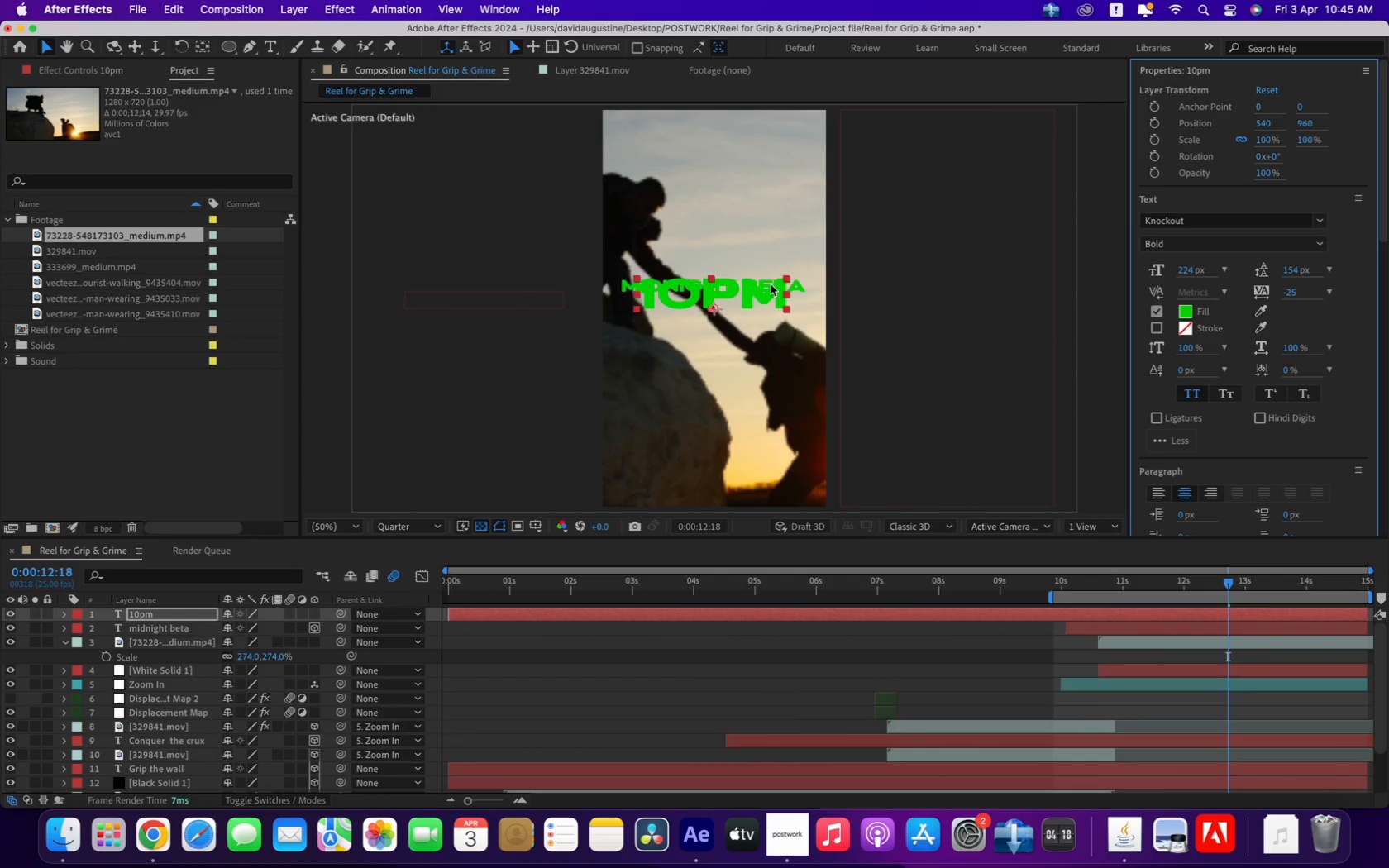 
left_click_drag(start_coordinate=[750, 298], to_coordinate=[747, 316])
 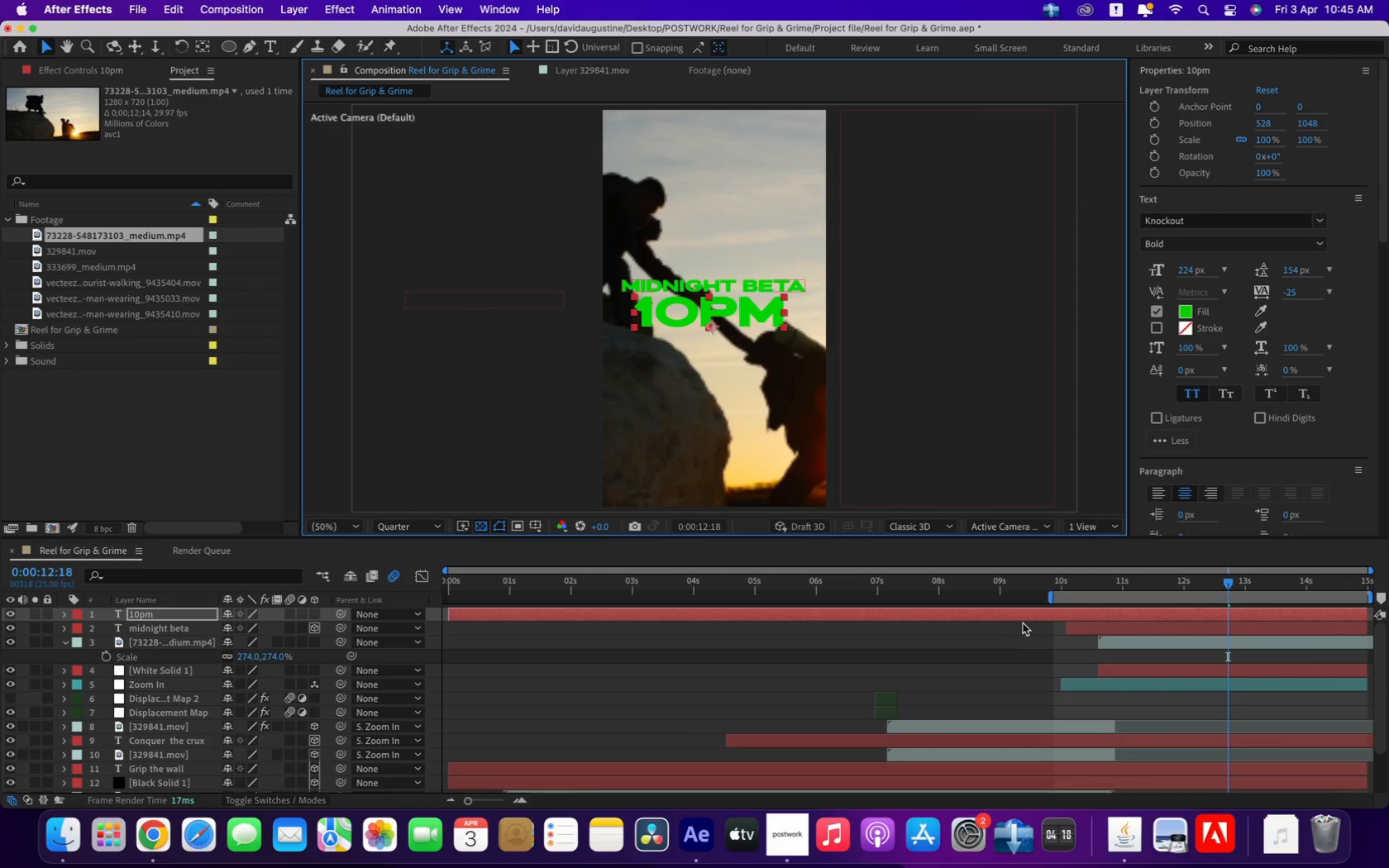 
key(Meta+Shift+D)
 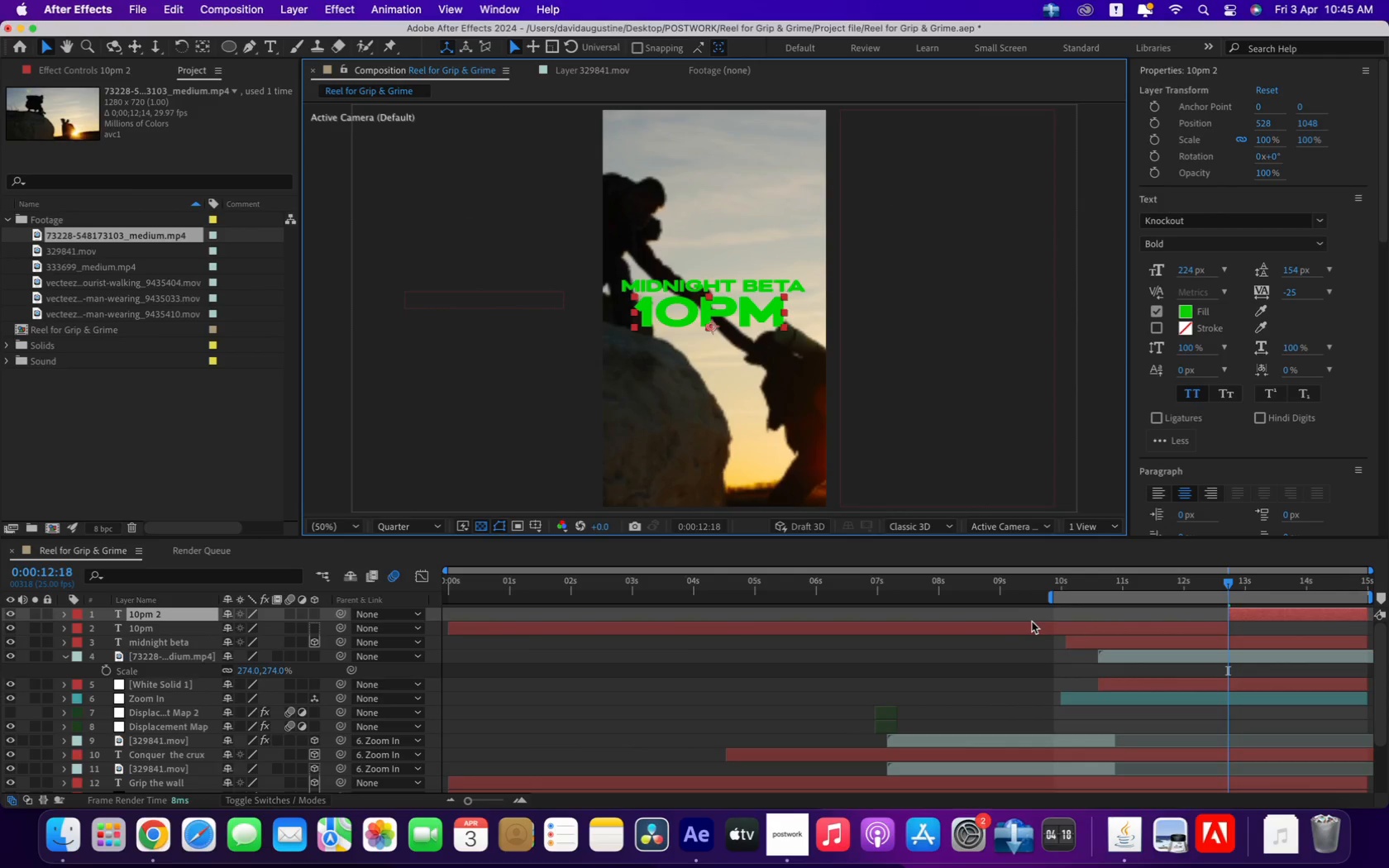 
left_click([1033, 625])
 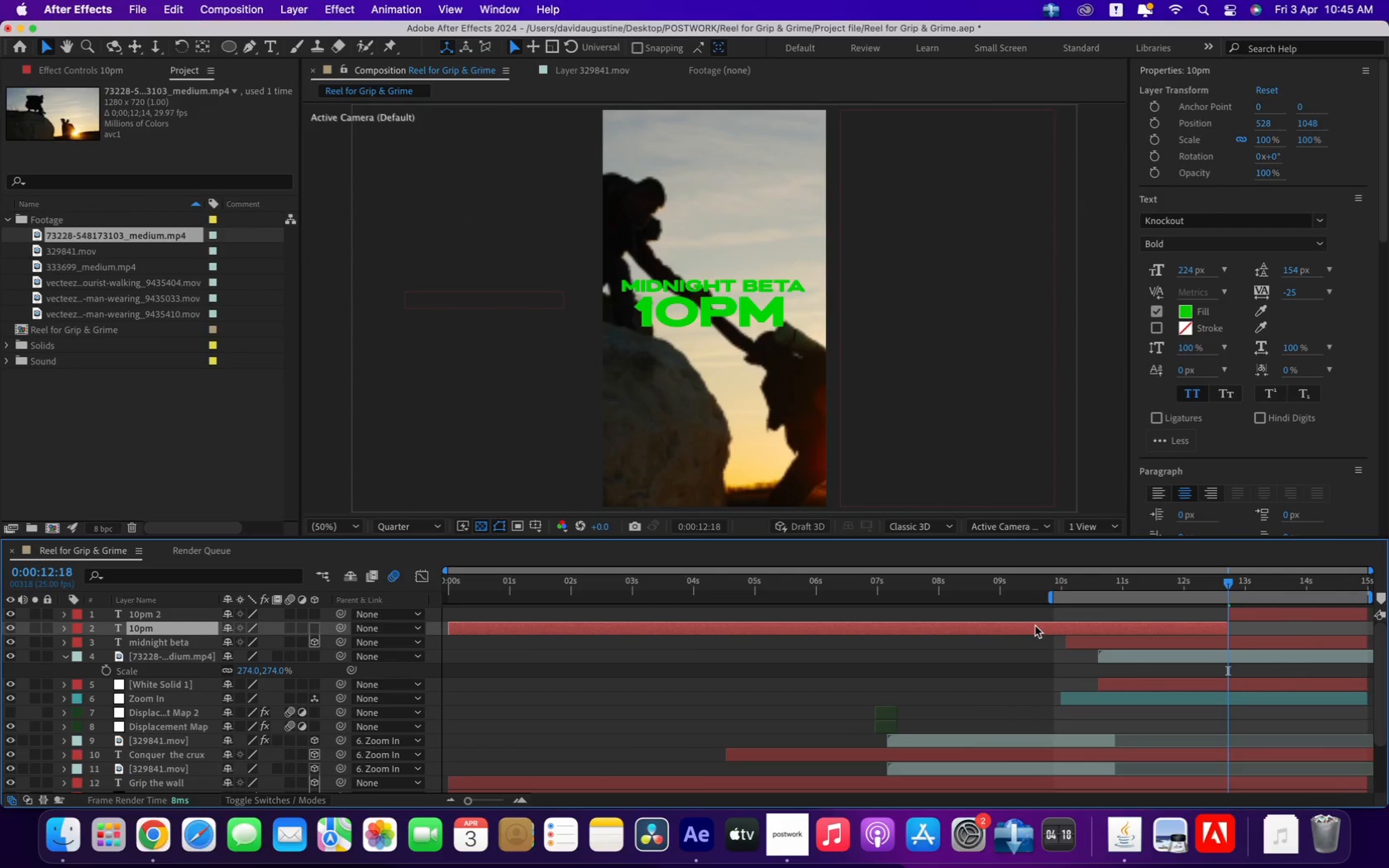 
key(Backspace)
 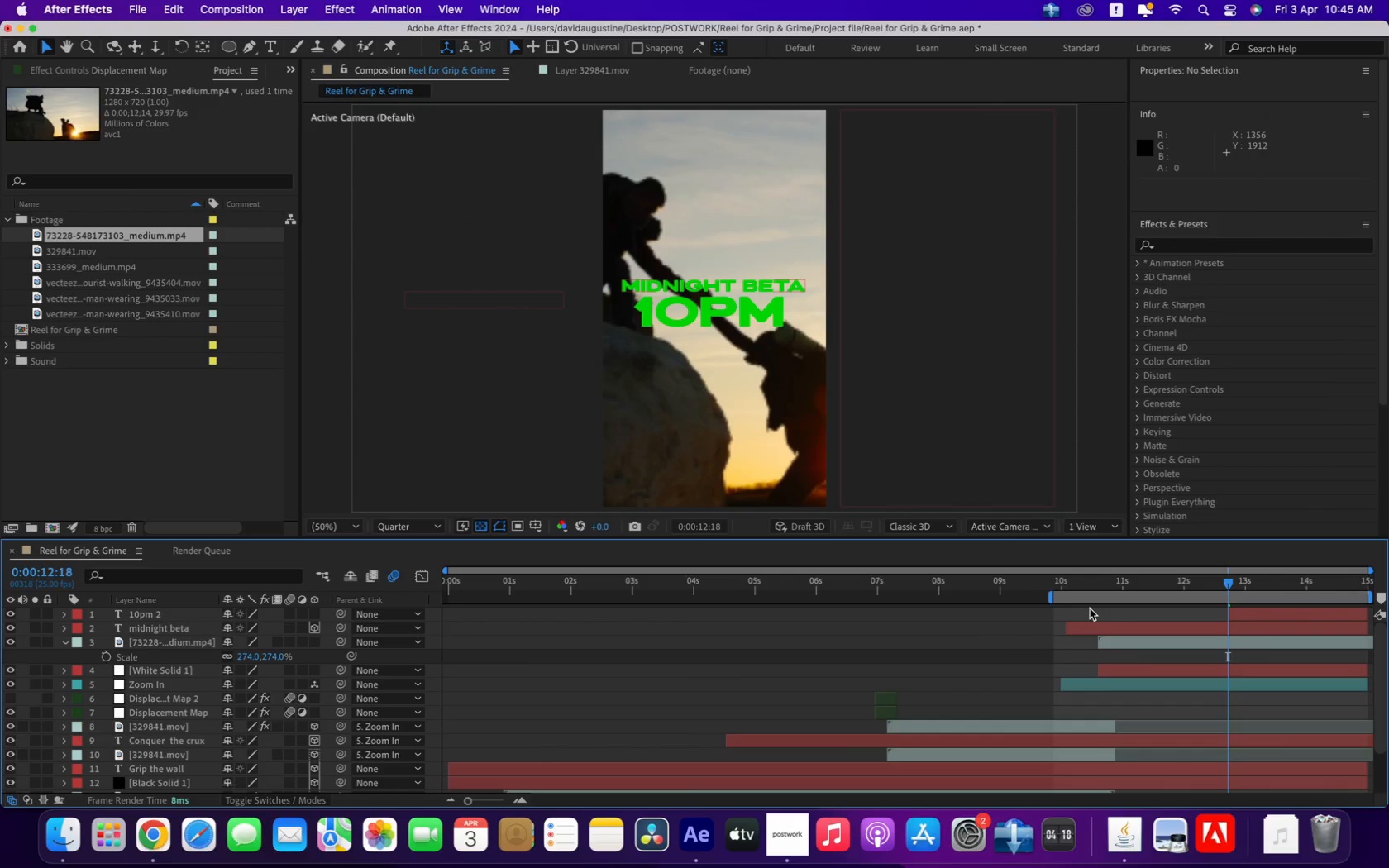 
left_click_drag(start_coordinate=[1123, 580], to_coordinate=[1194, 604])
 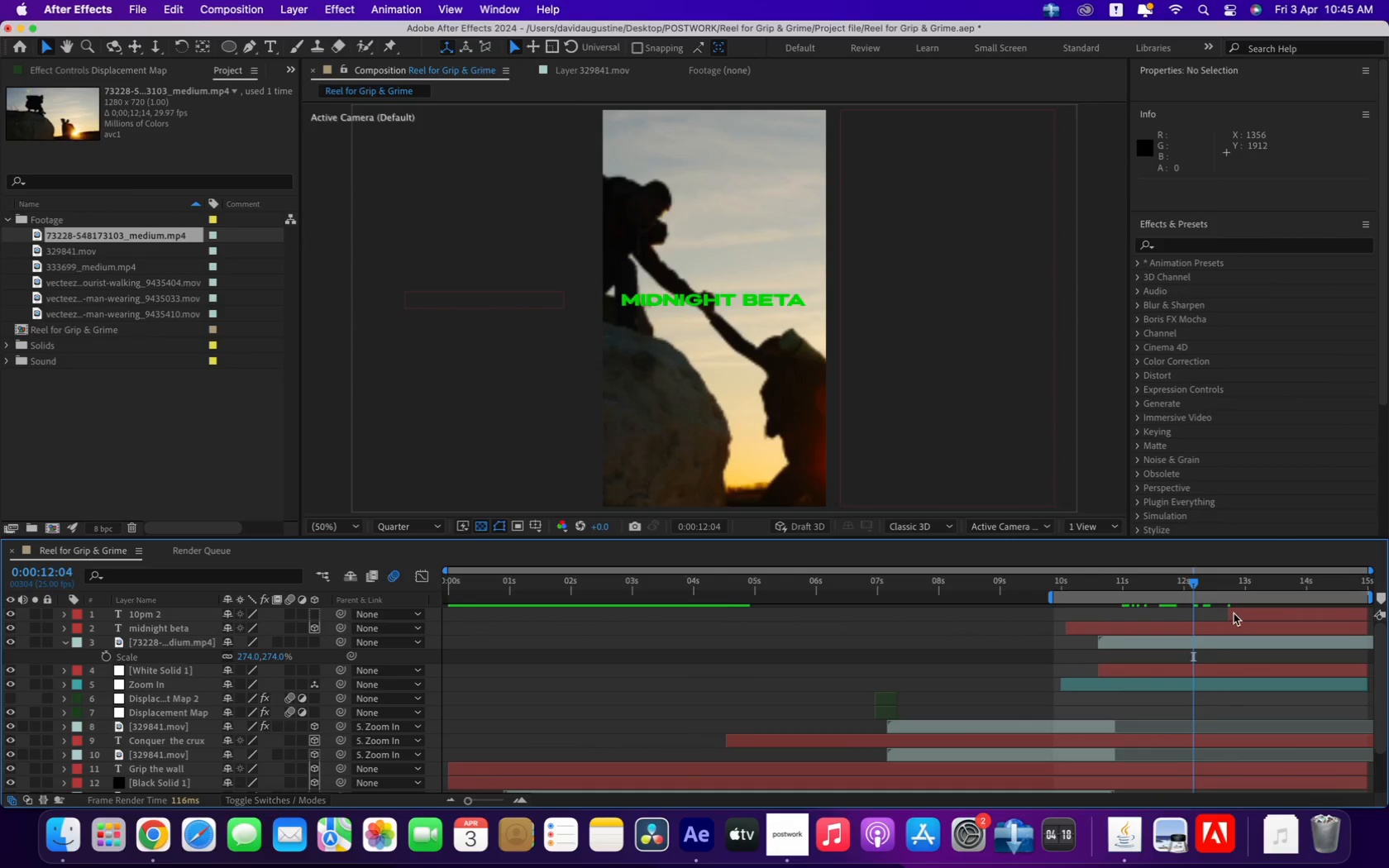 
left_click_drag(start_coordinate=[1229, 614], to_coordinate=[1195, 622])
 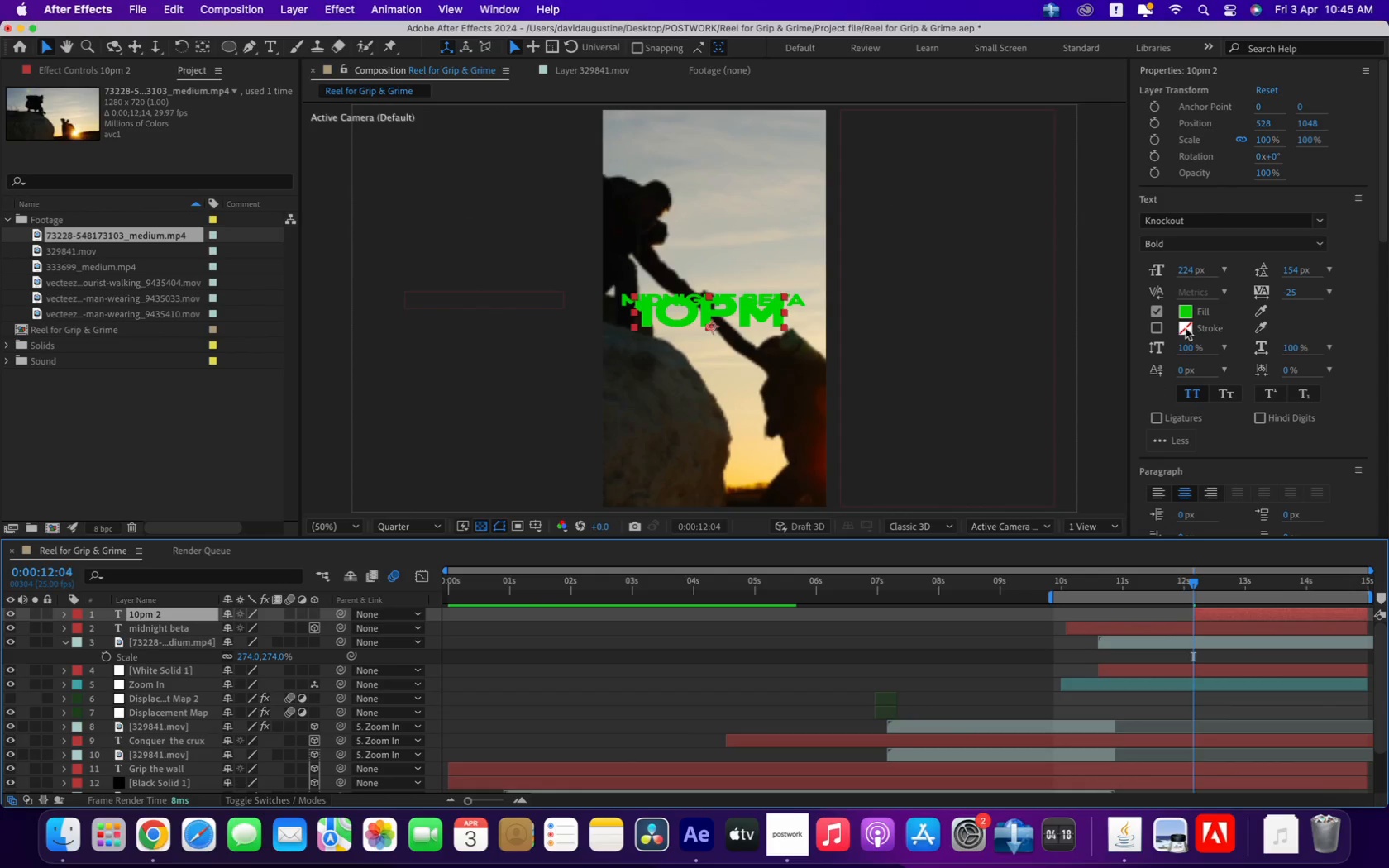 
left_click([1186, 310])
 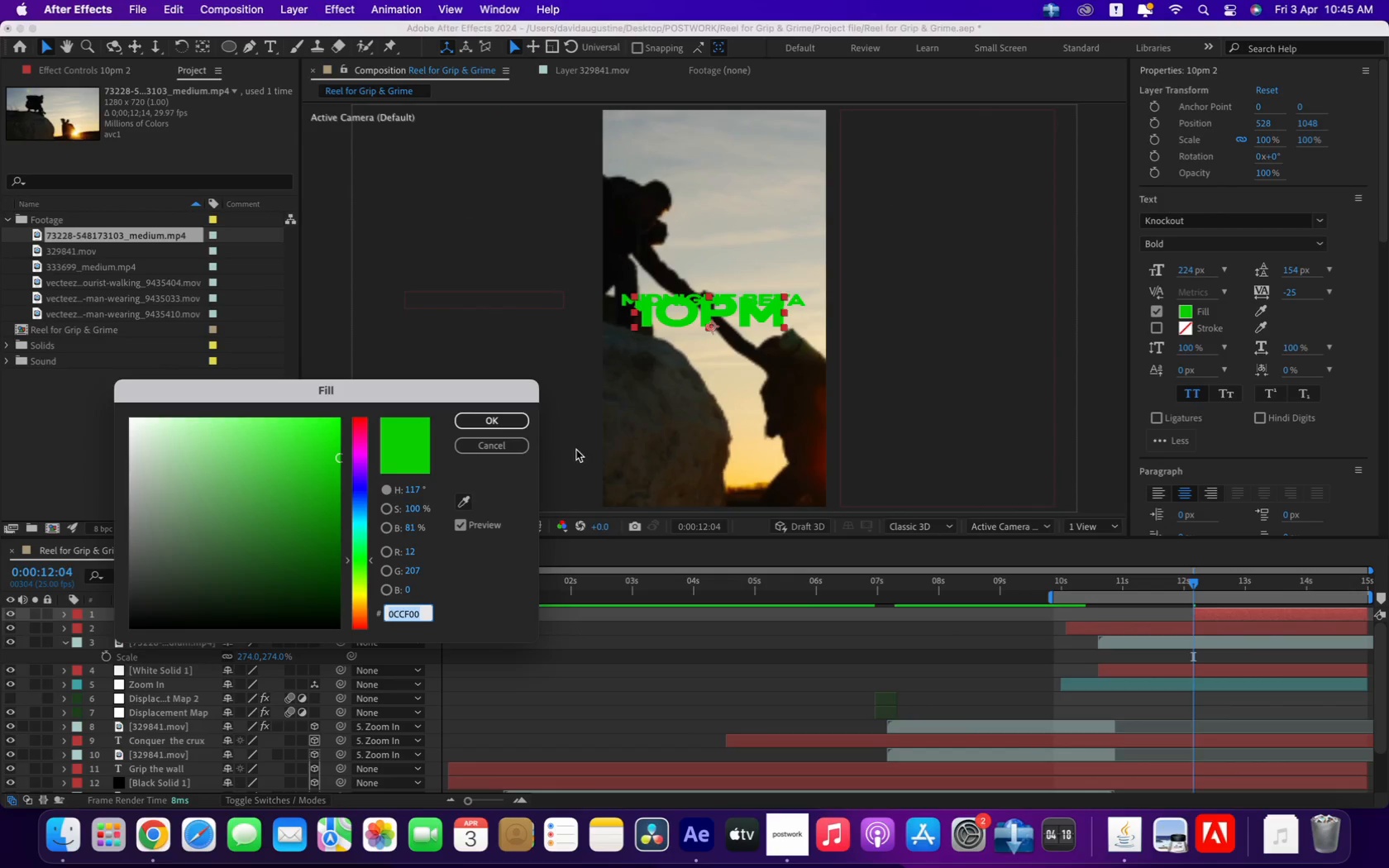 
left_click_drag(start_coordinate=[268, 500], to_coordinate=[44, 361])
 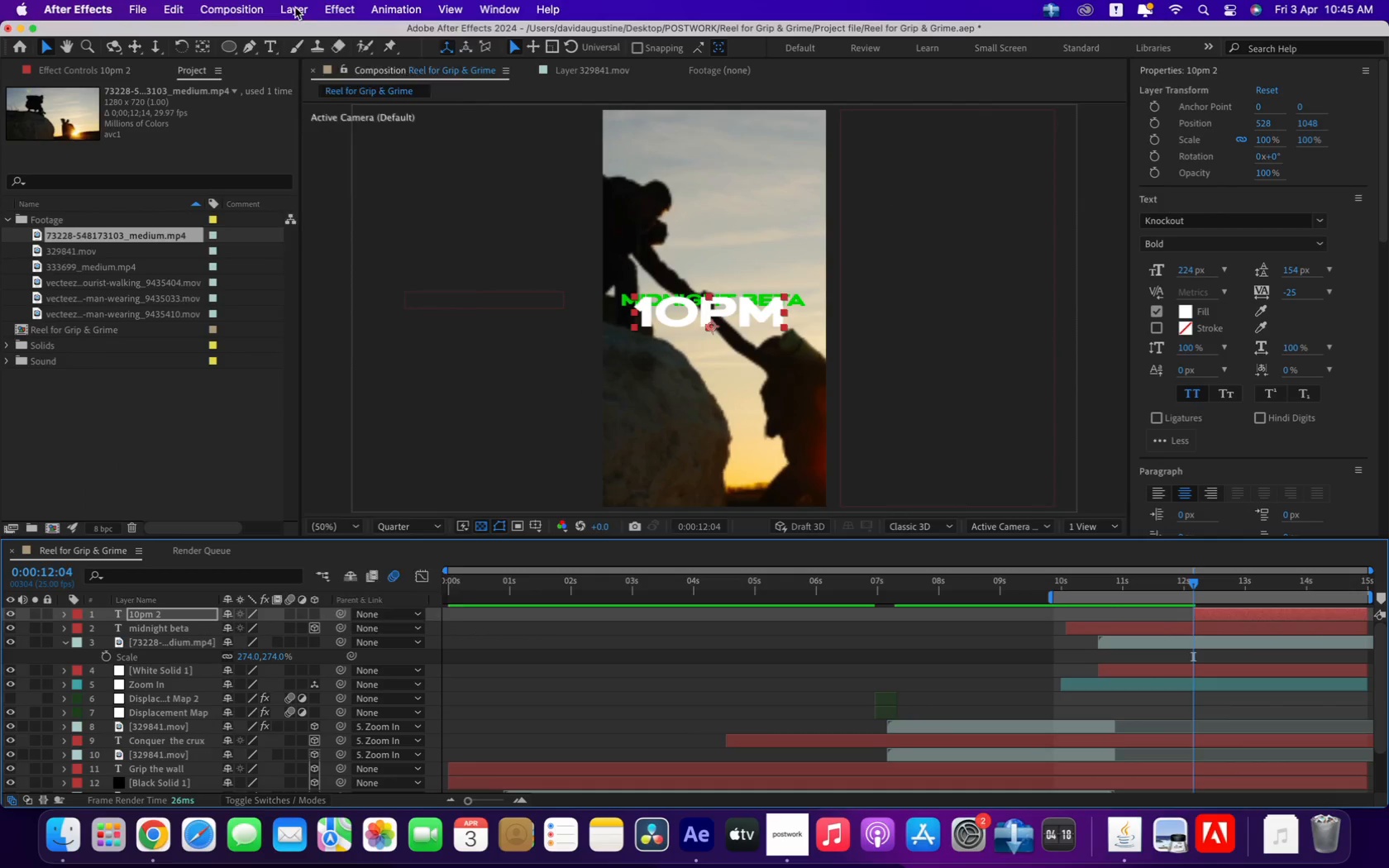 
wait(5.02)
 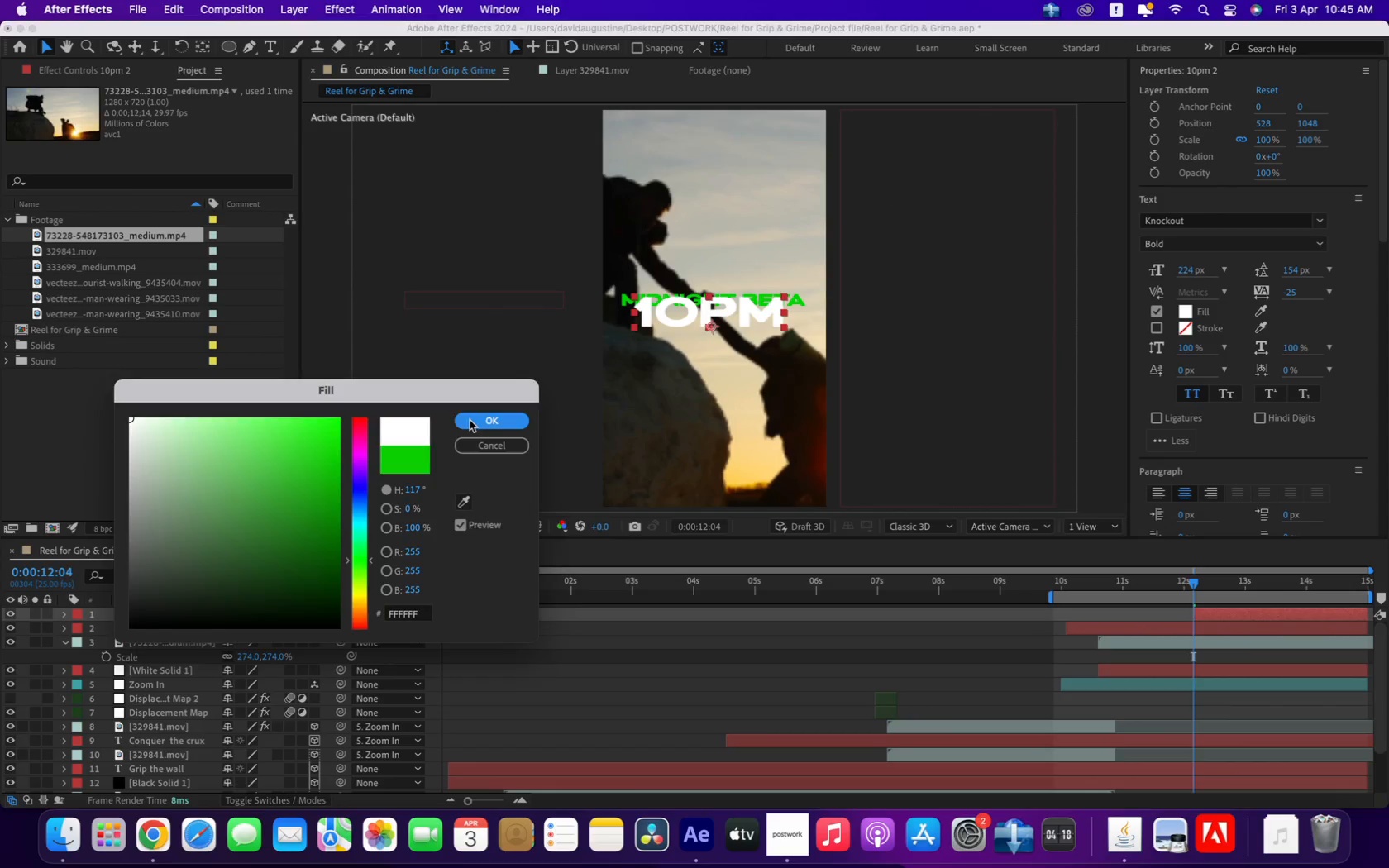 
mouse_move([373, 439])
 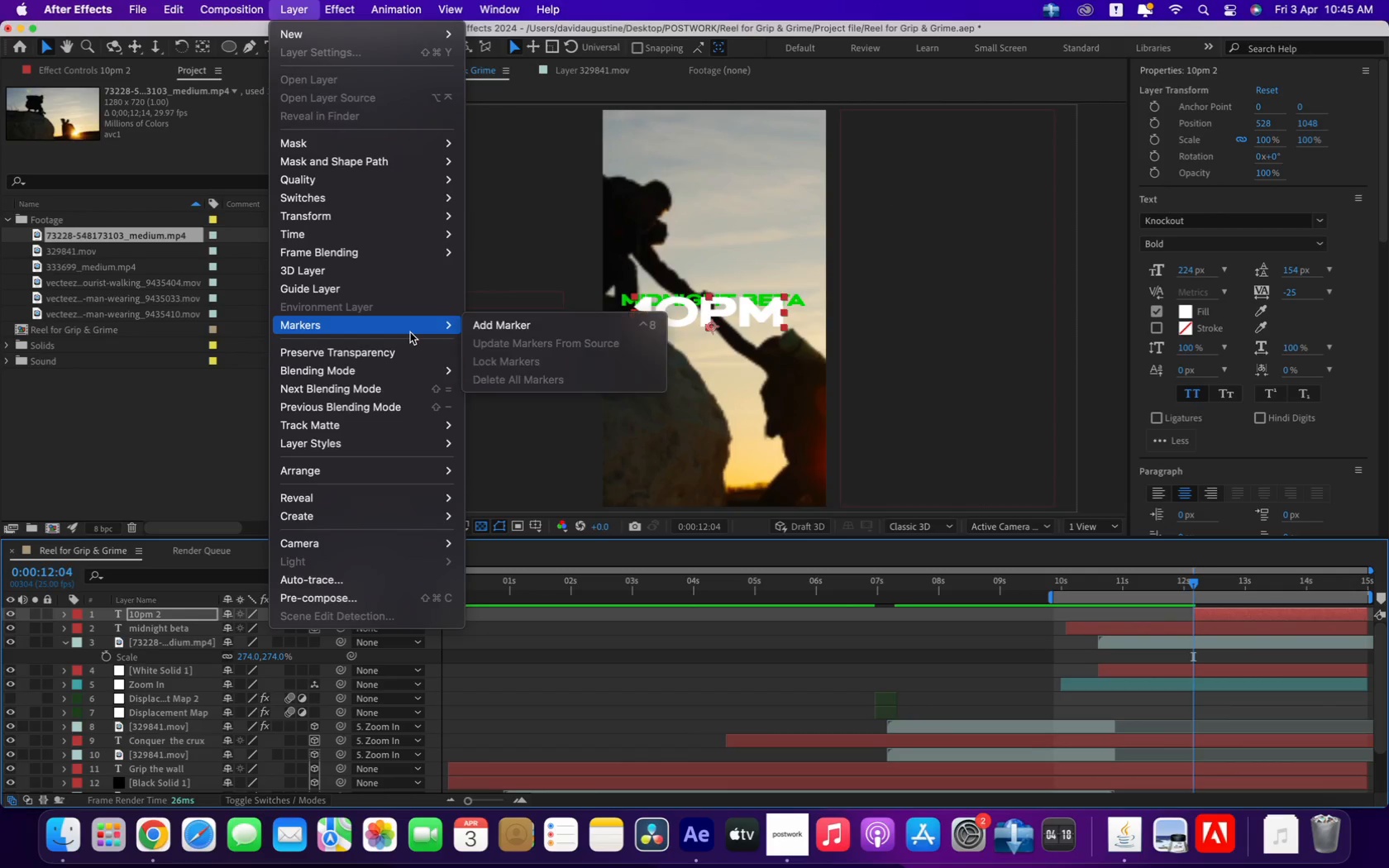 
mouse_move([418, 389])
 